 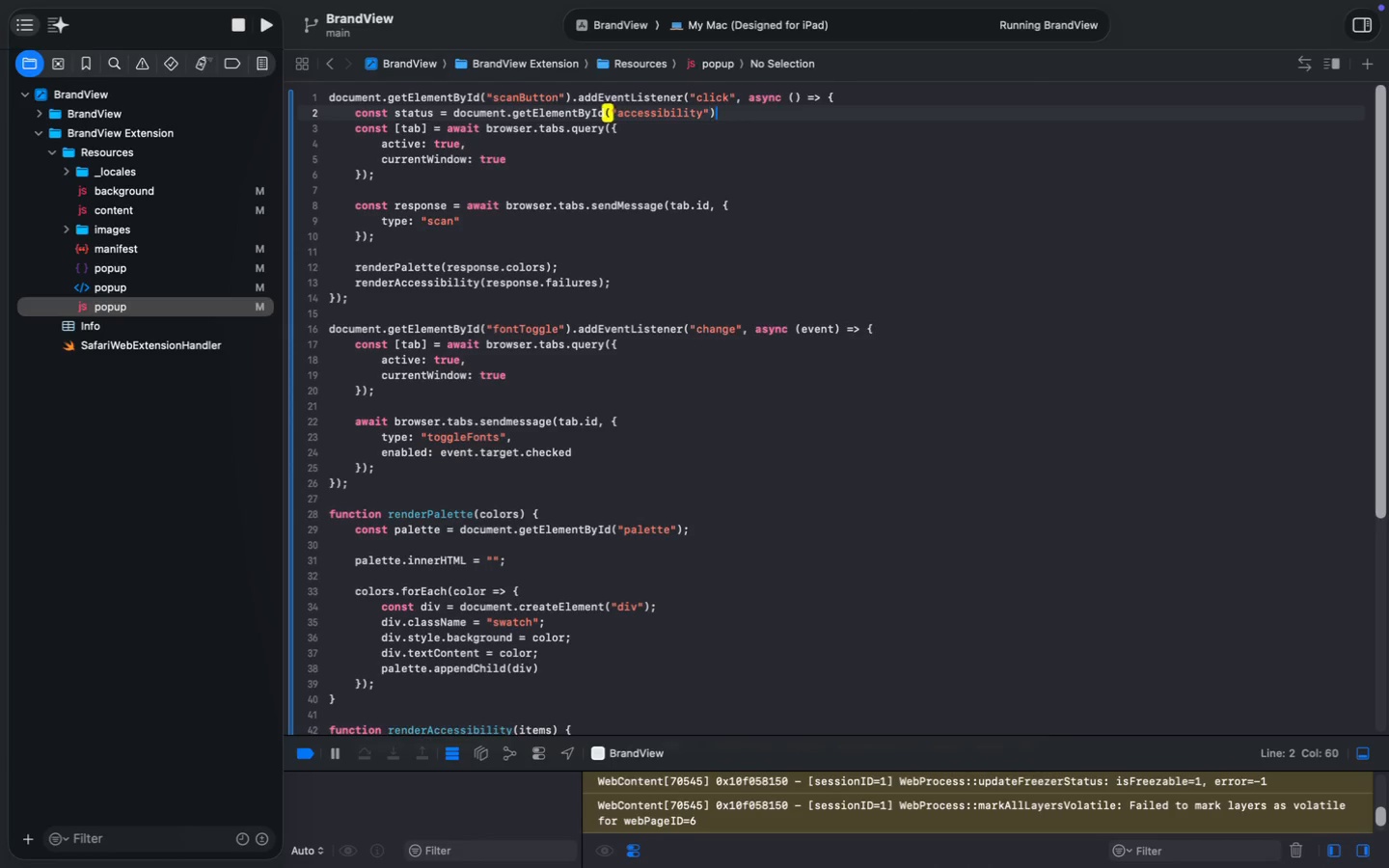 
type(status.text)
key(Tab)
type( = "Scanning...)
 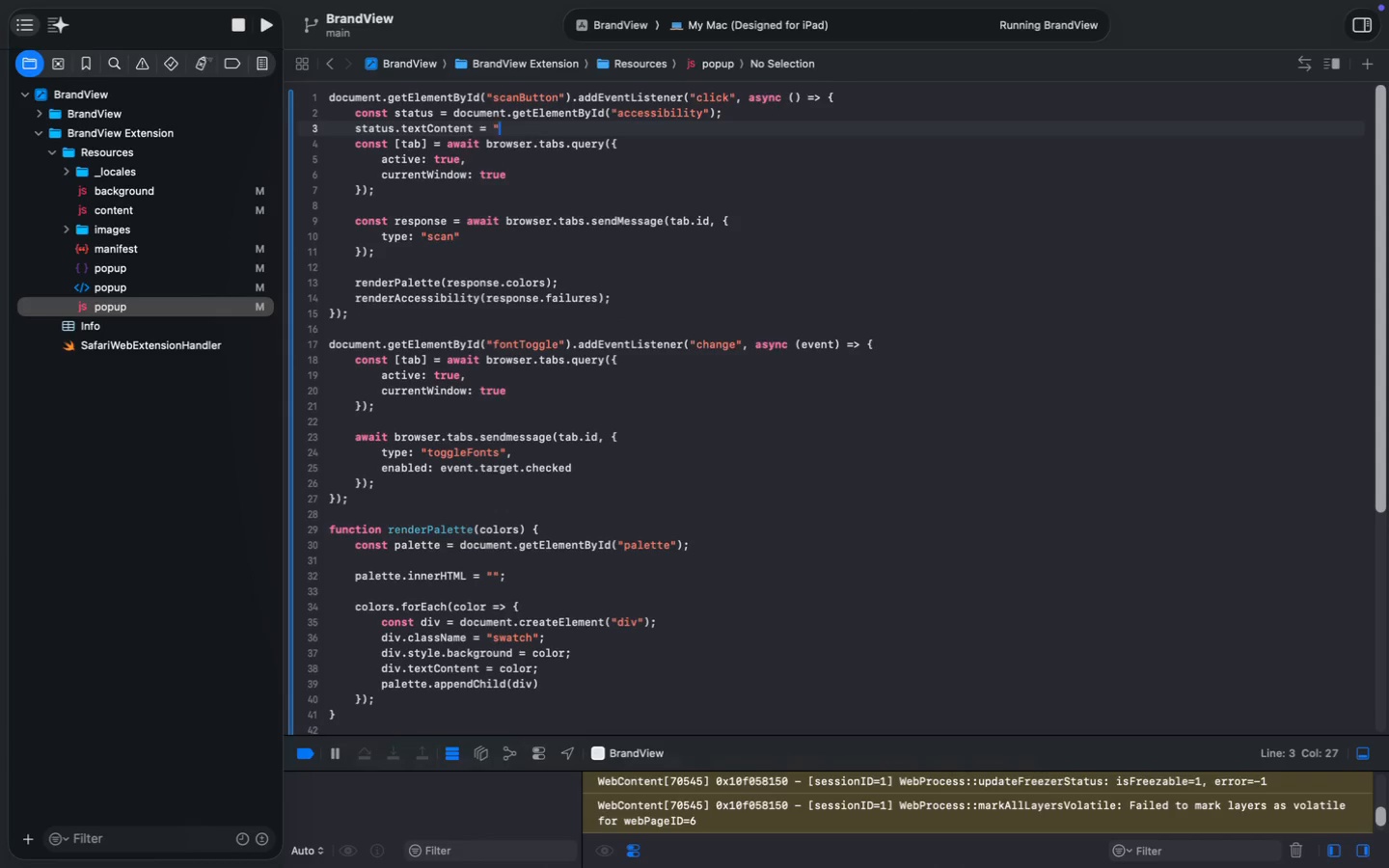 
key(ArrowRight)
 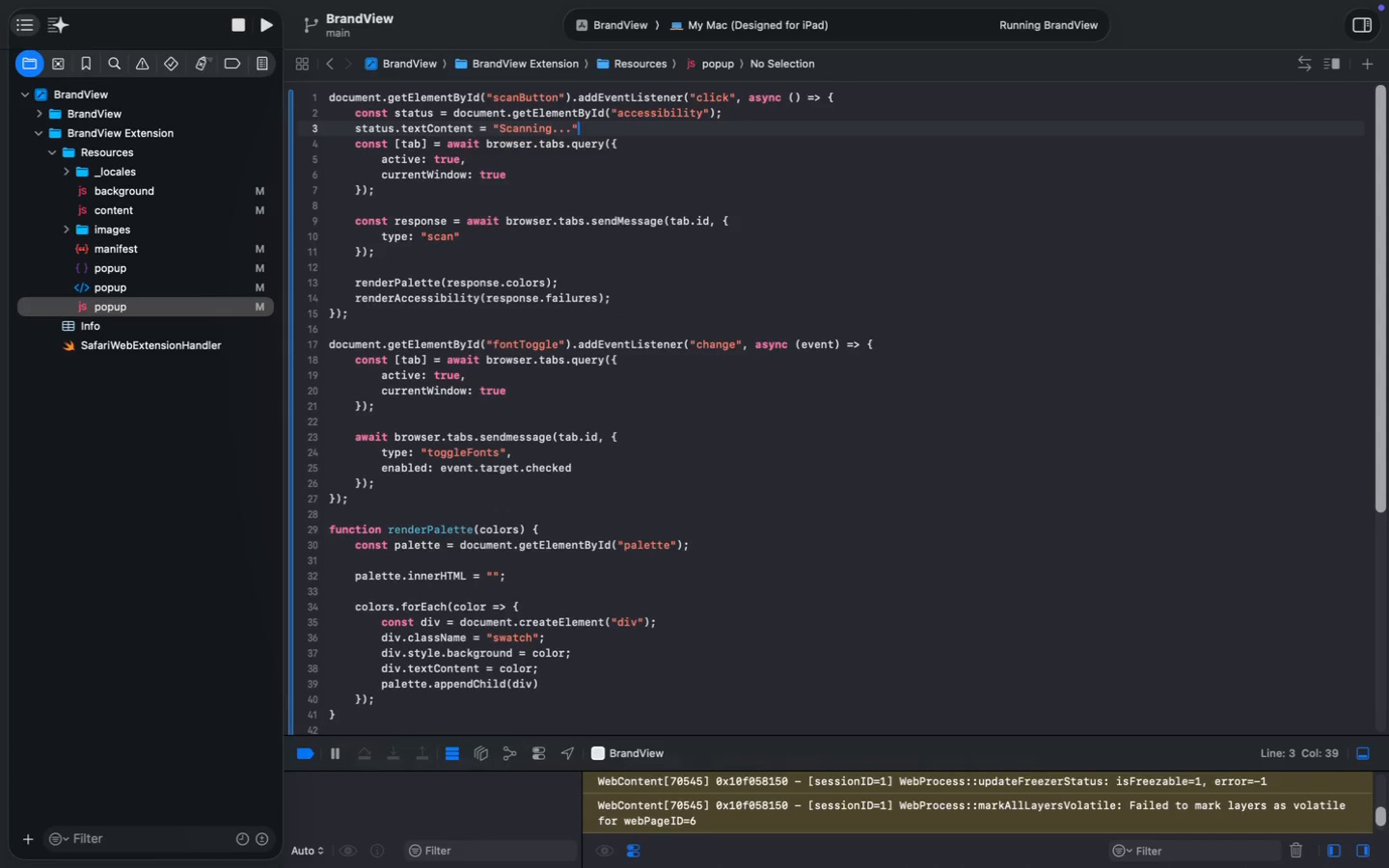 
key(Semicolon)
 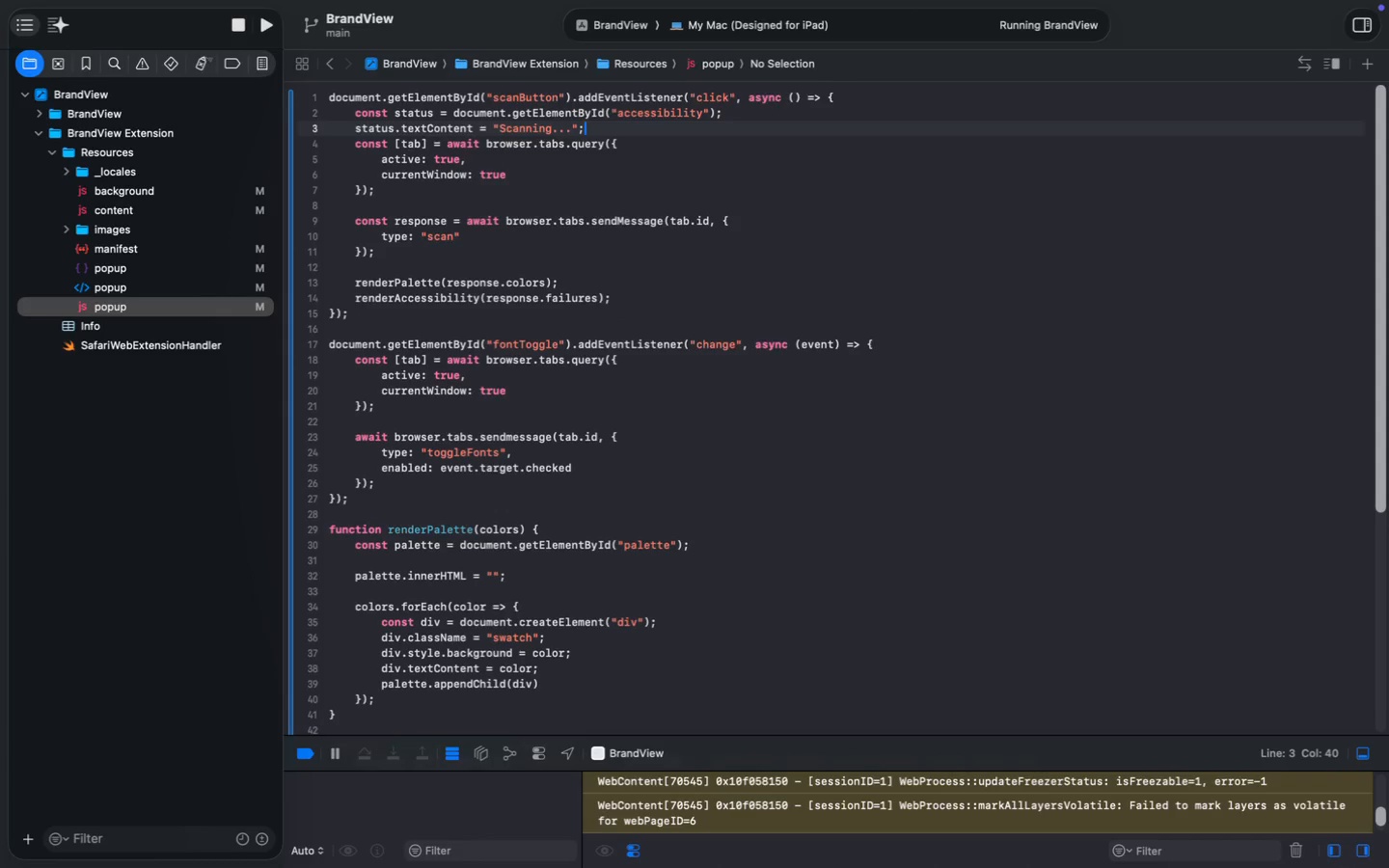 
key(Enter)
 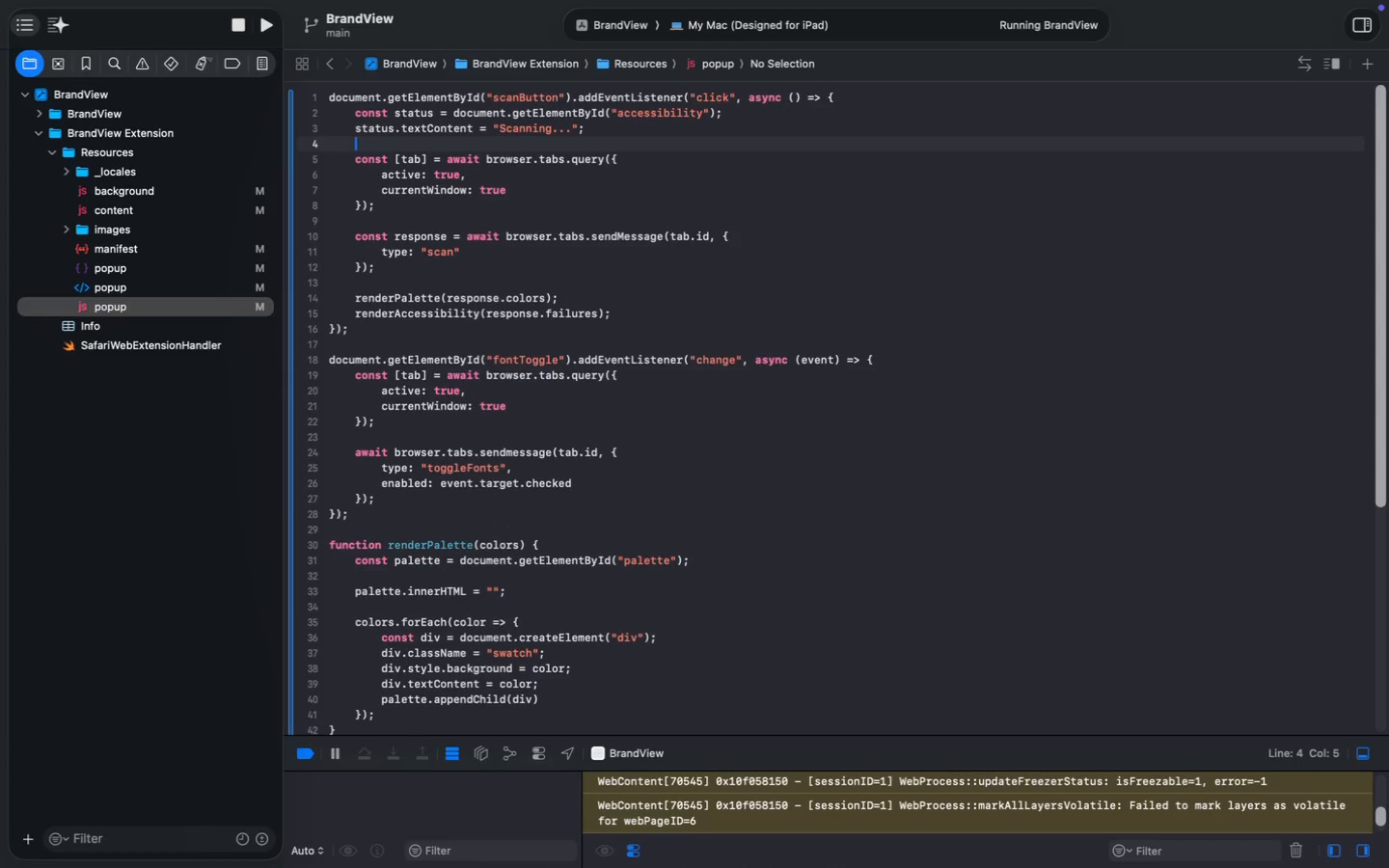 
key(Enter)
 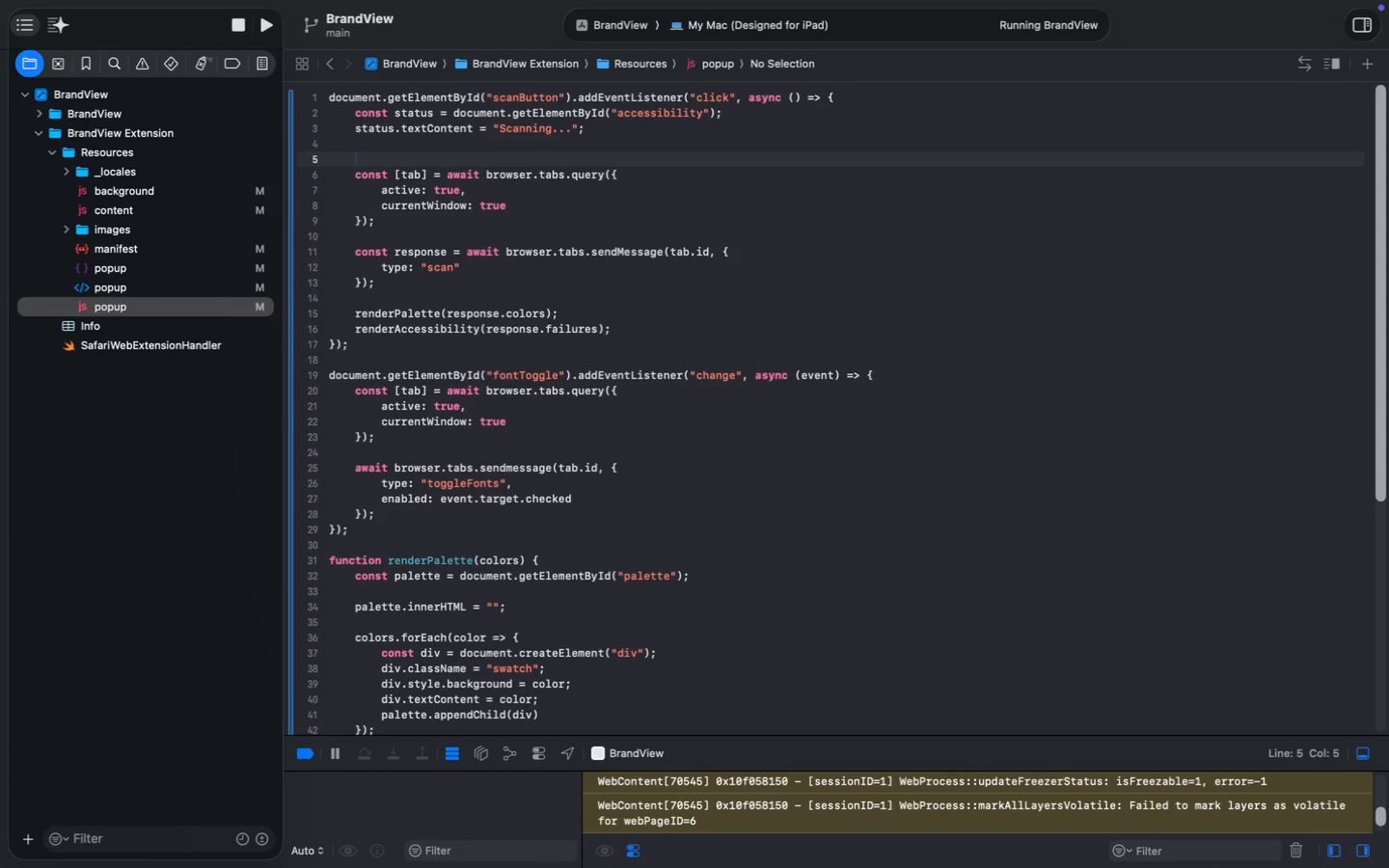 
type(try {)
 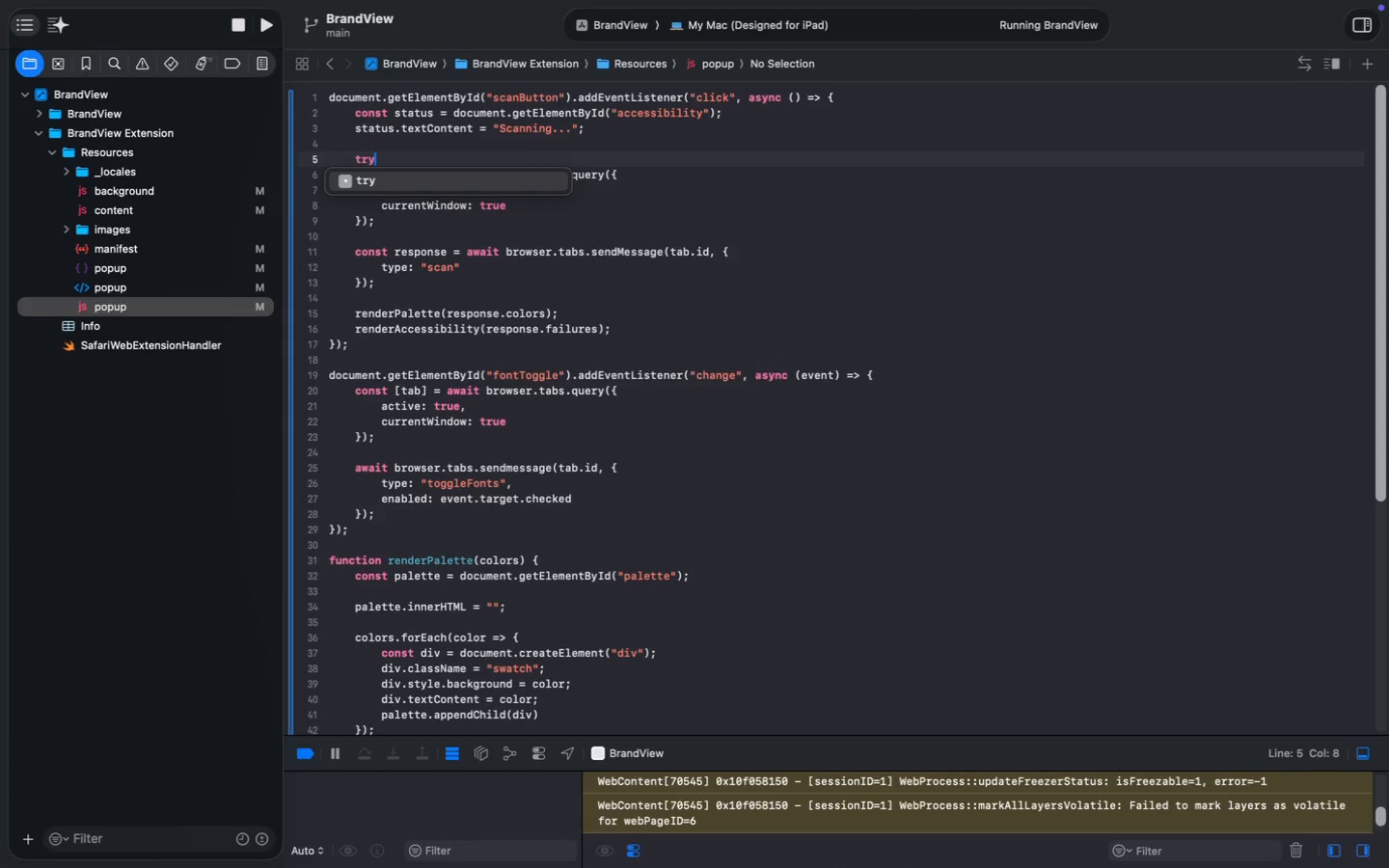 
key(Enter)
 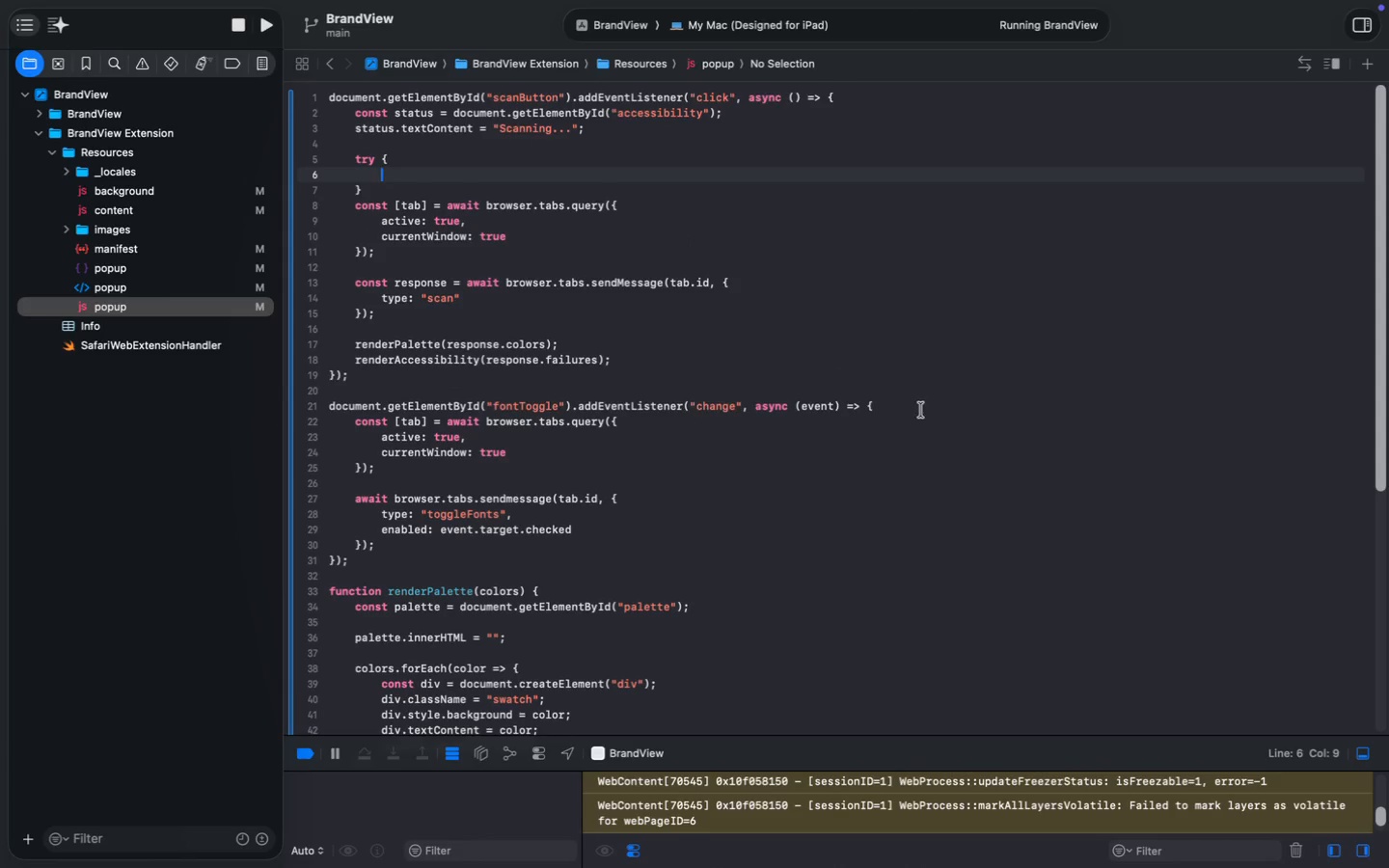 
wait(6.75)
 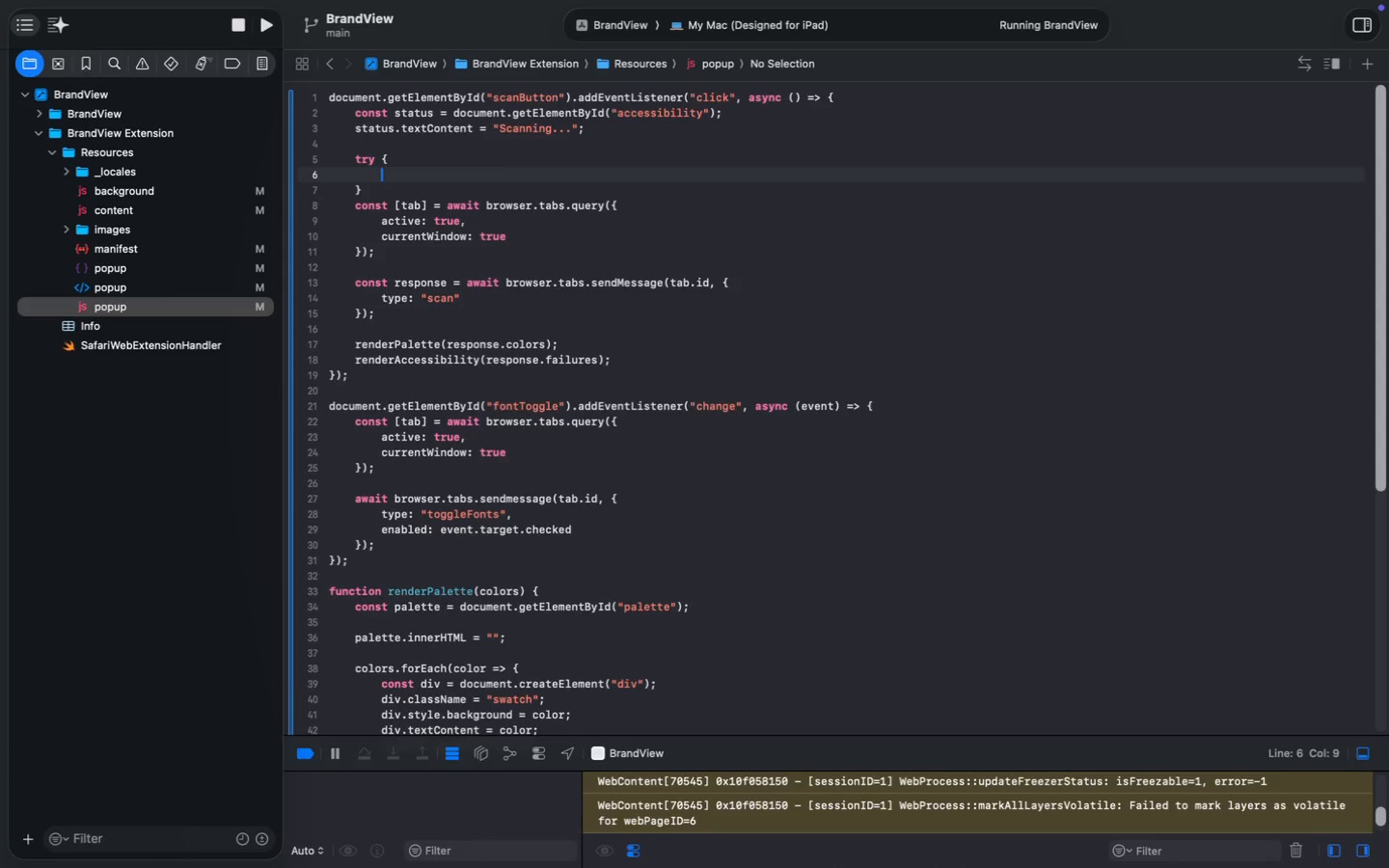 
left_click_drag(start_coordinate=[357, 209], to_coordinate=[623, 355])
 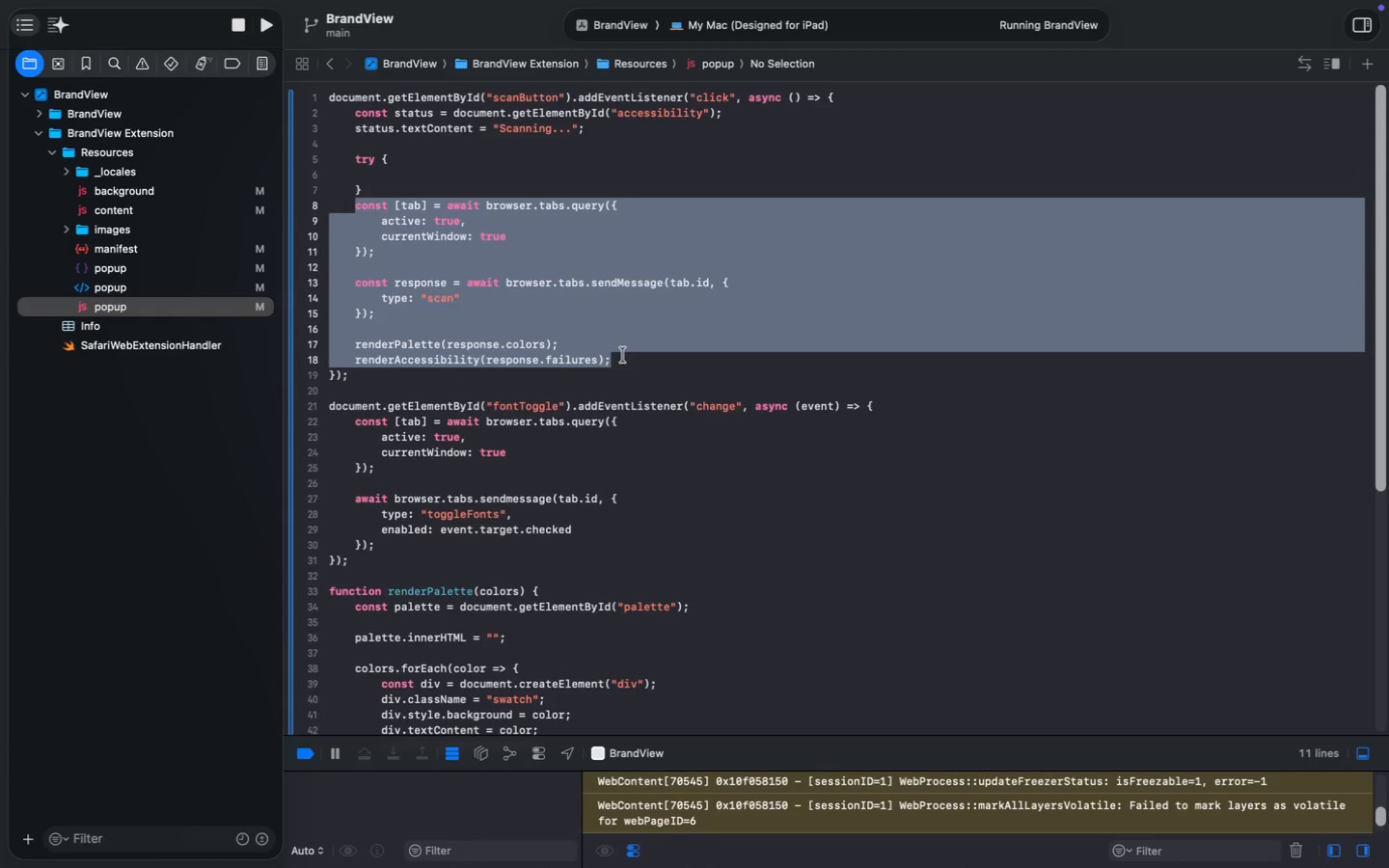 
key(Meta+C)
 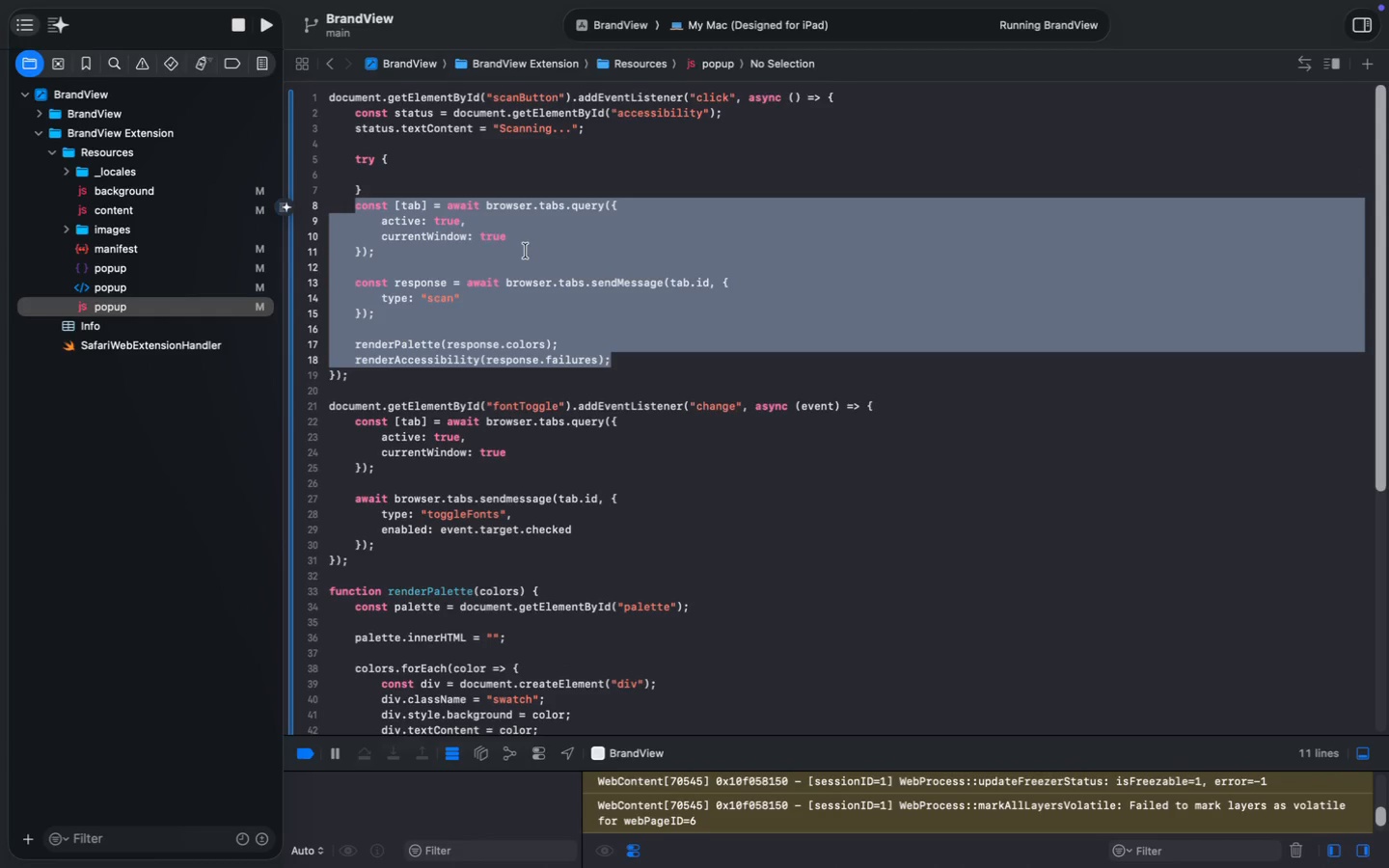 
left_click([468, 230])
 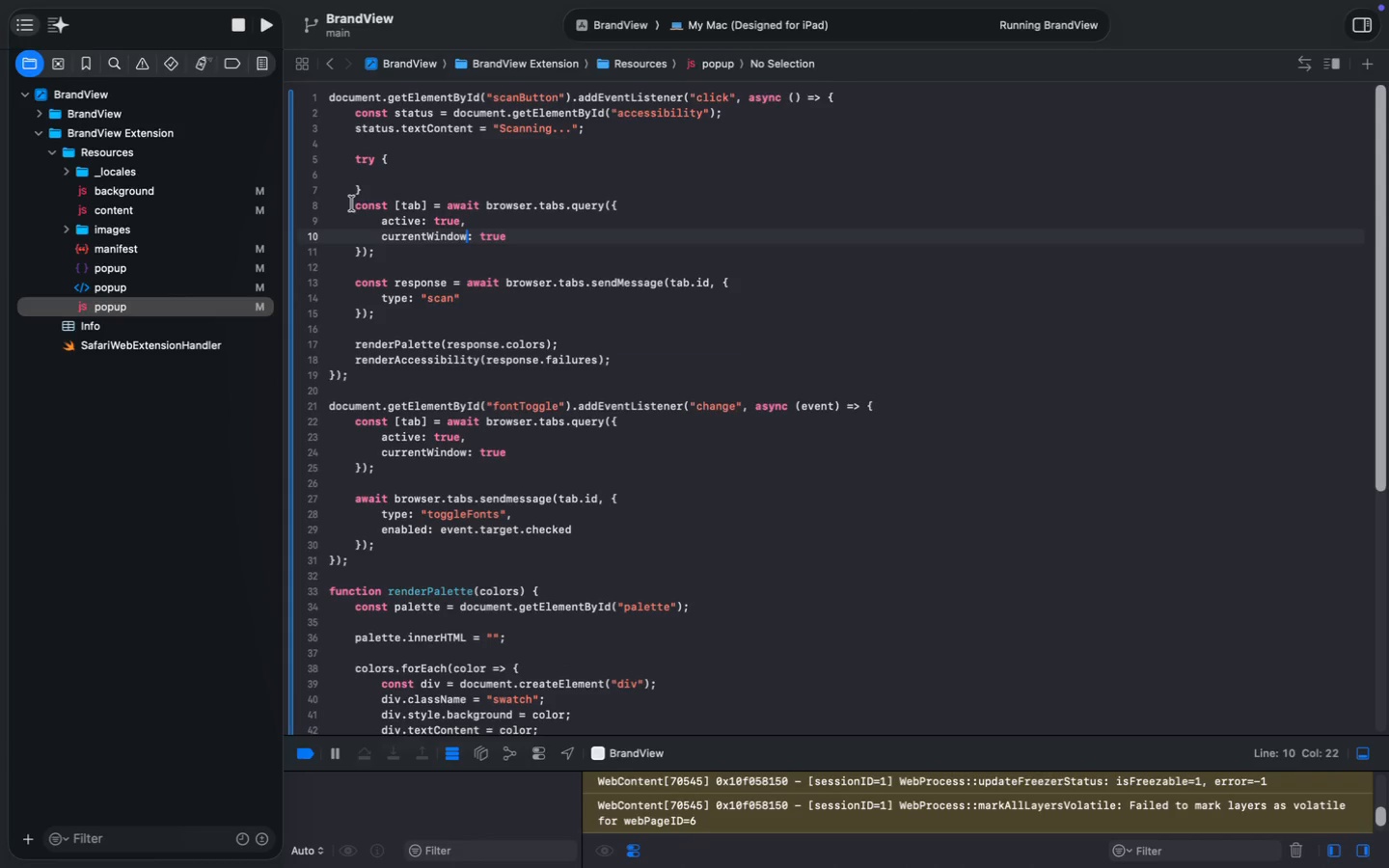 
left_click_drag(start_coordinate=[353, 203], to_coordinate=[621, 353])
 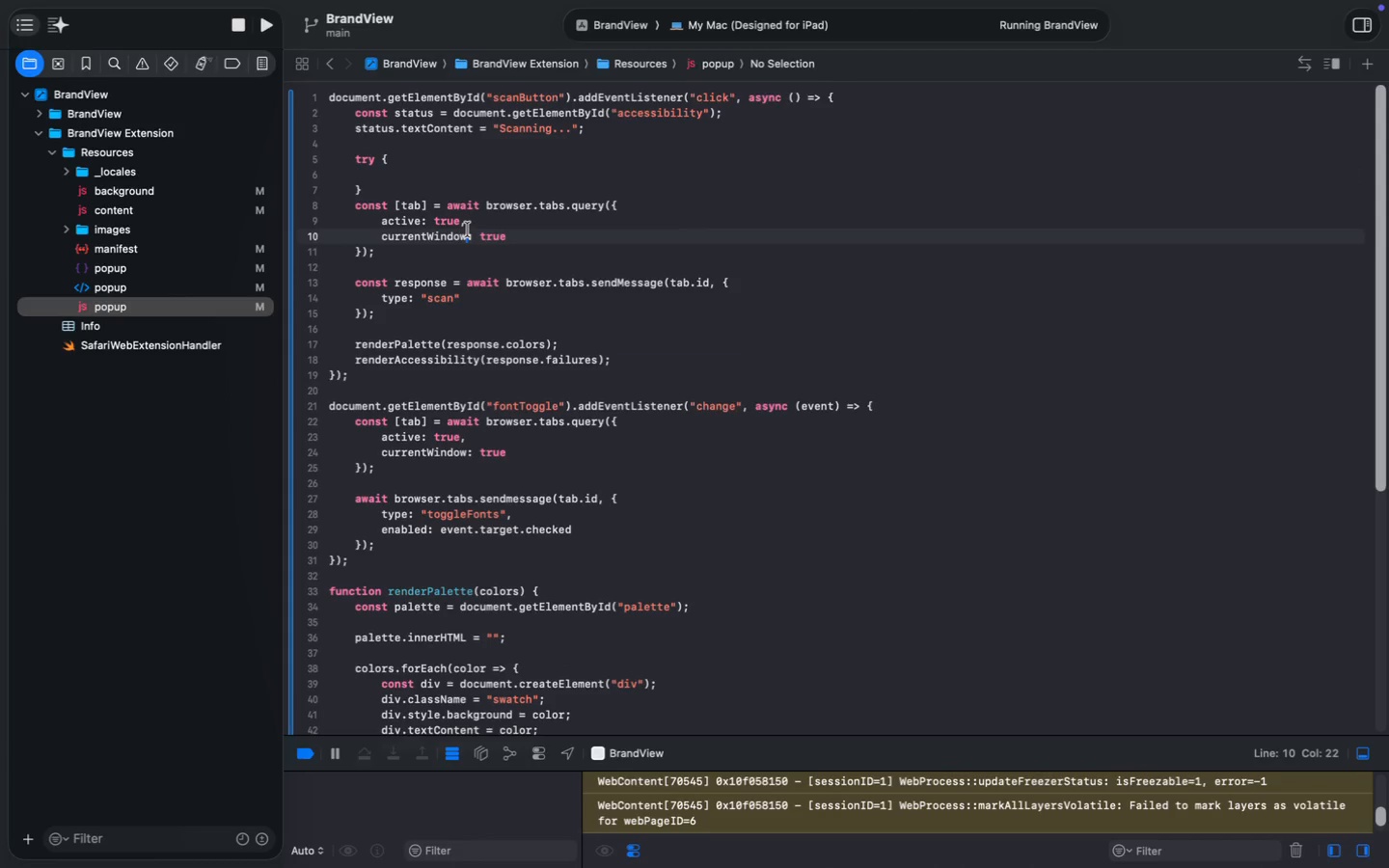 
key(Meta+X)
 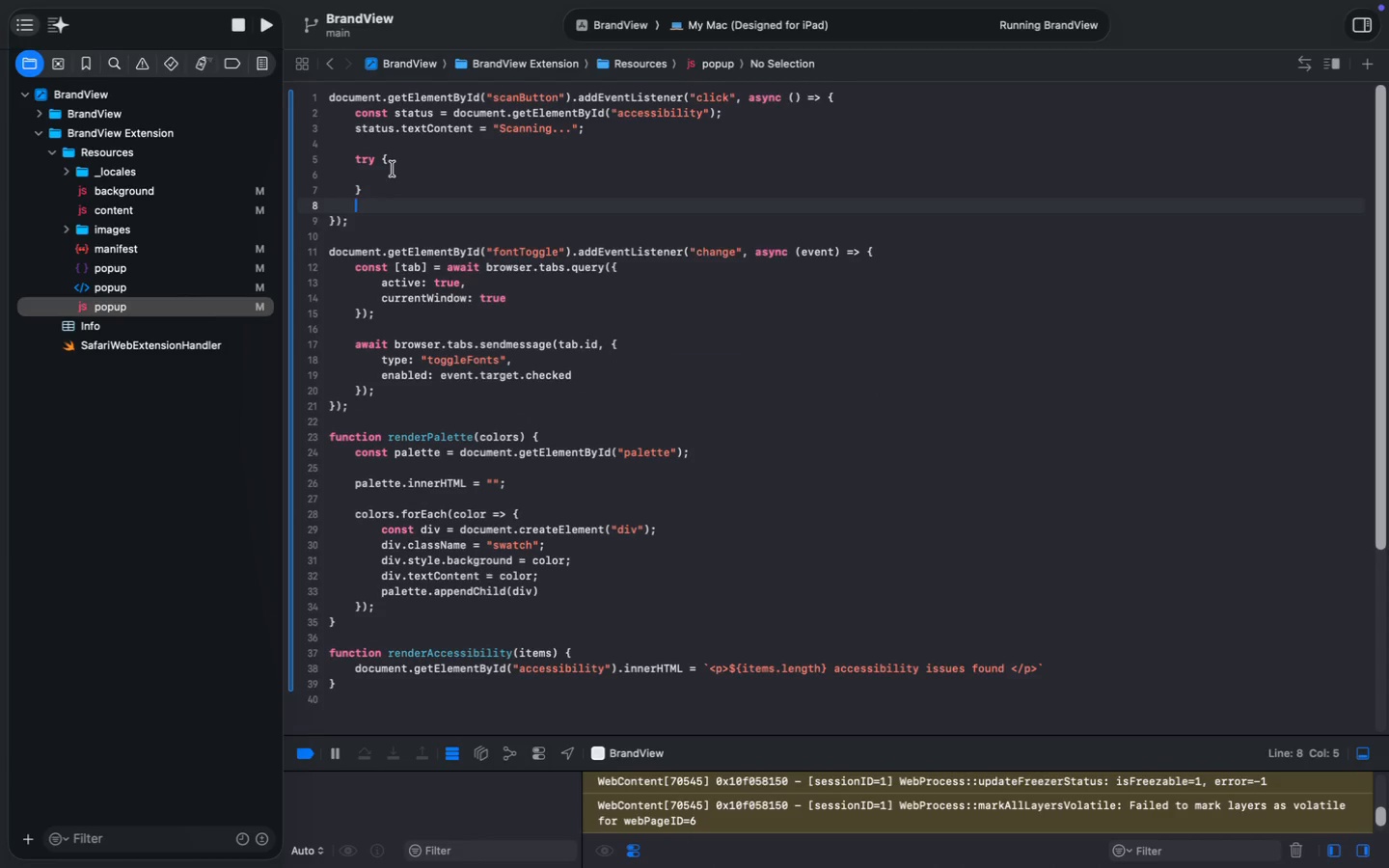 
left_click([393, 169])
 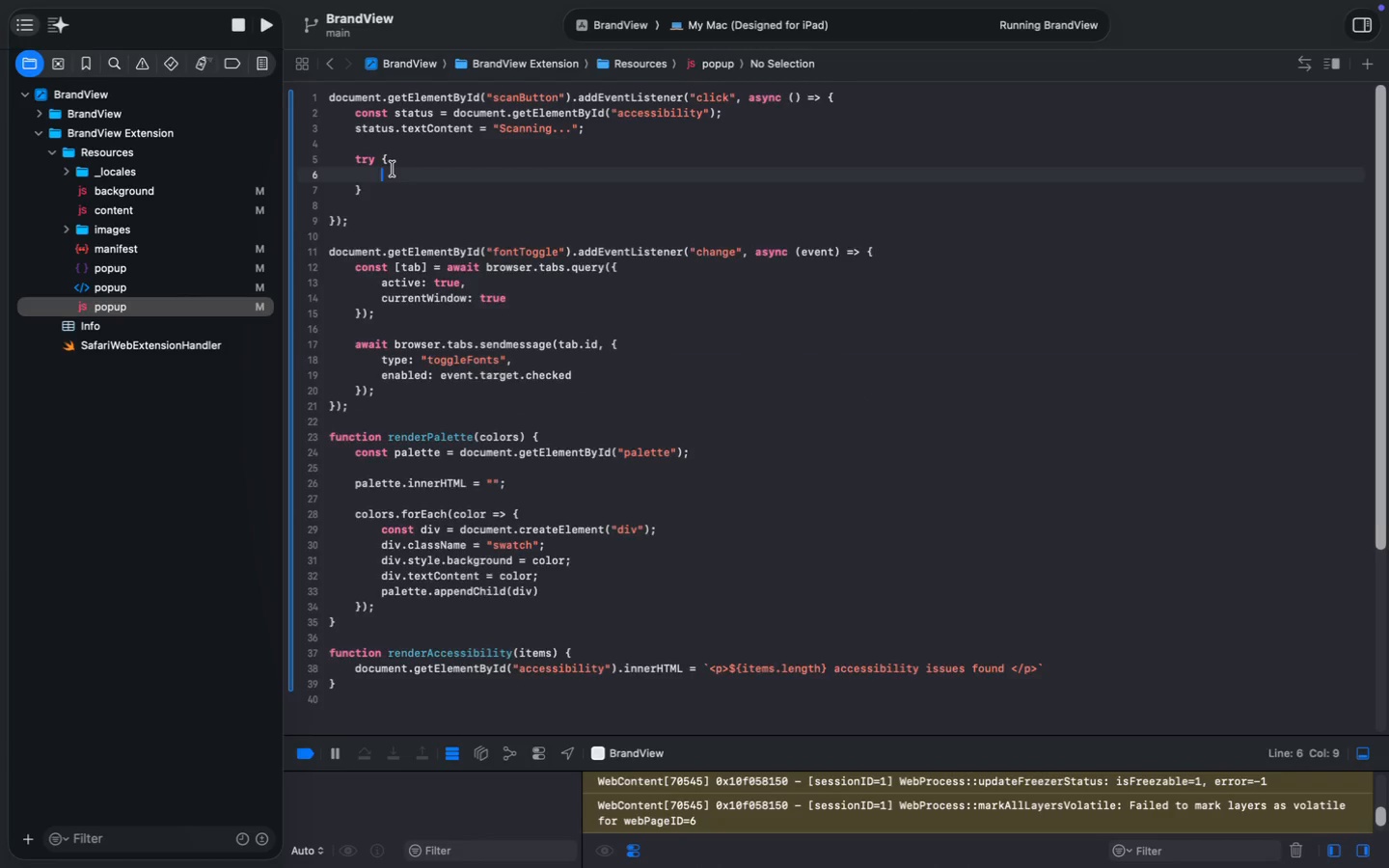 
key(Meta+V)
 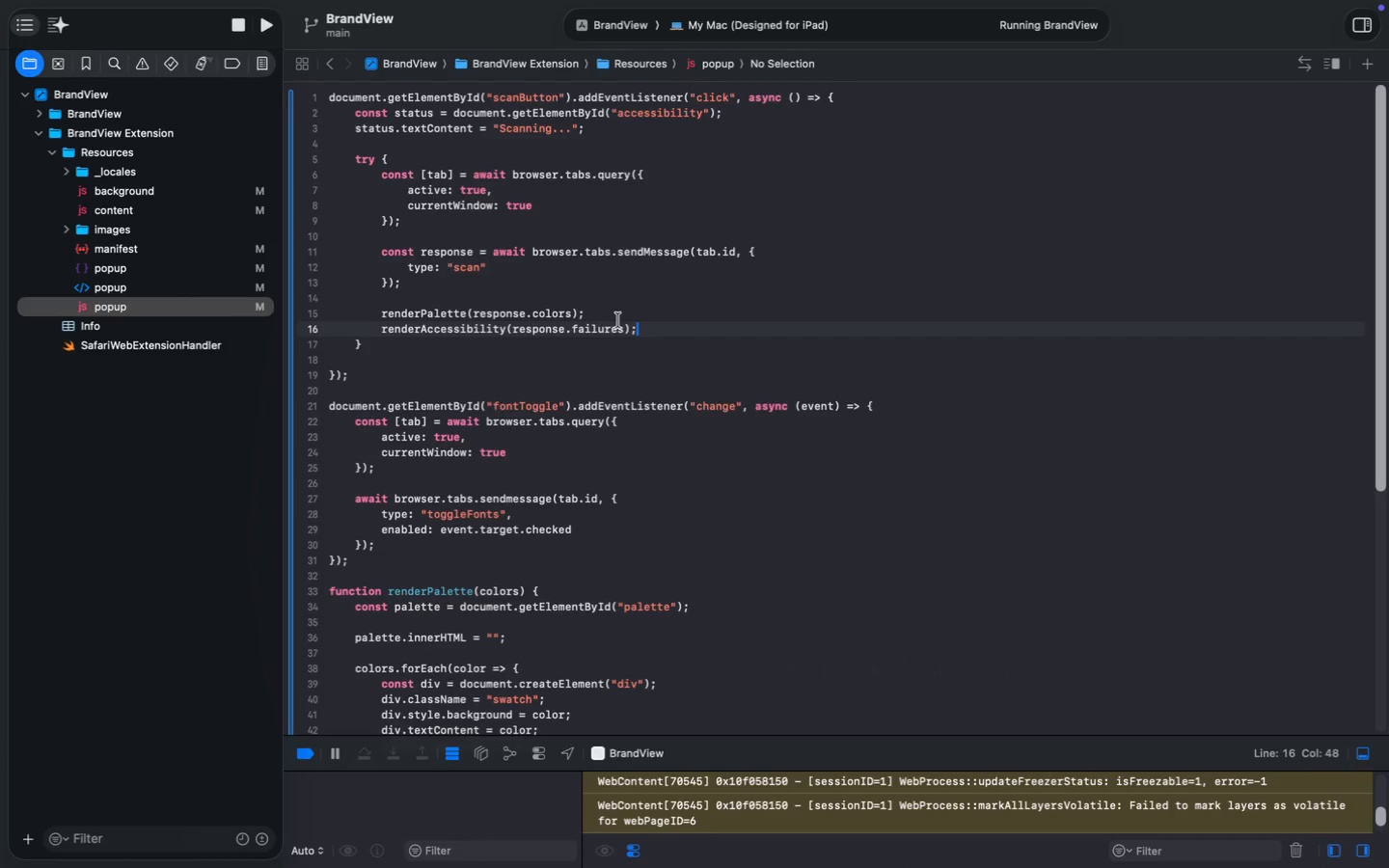 
wait(5.8)
 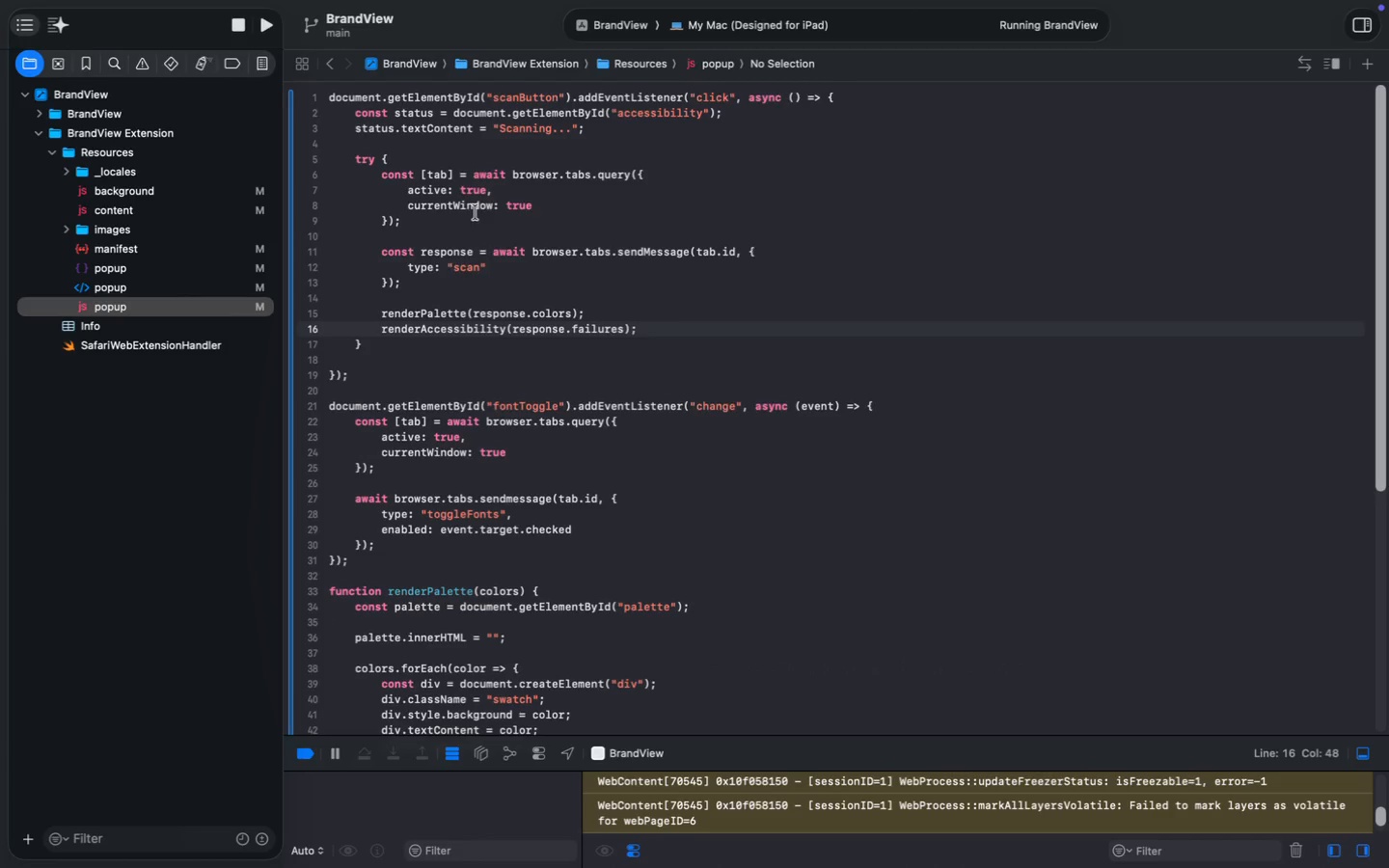 
left_click([420, 219])
 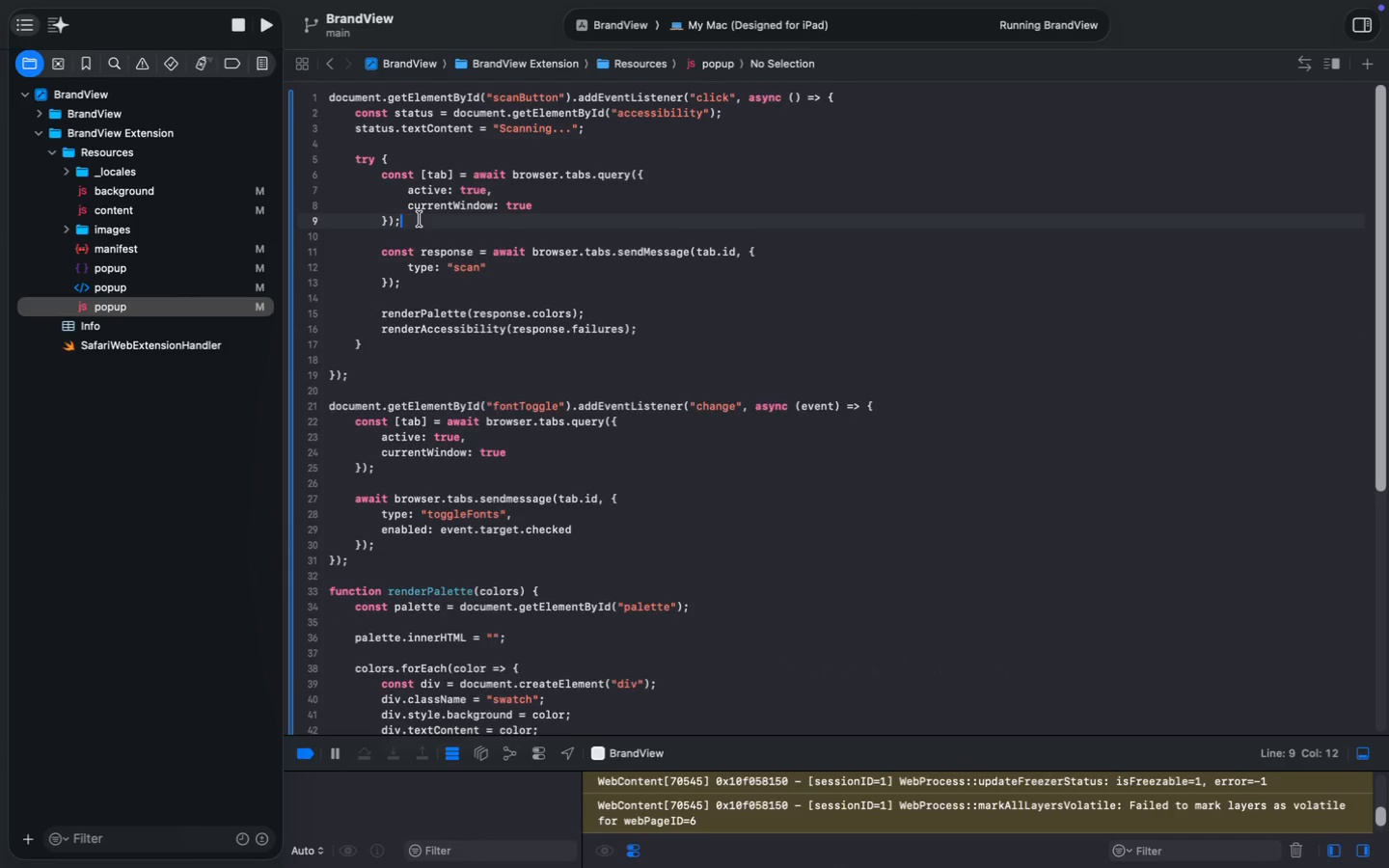 
key(Enter)
 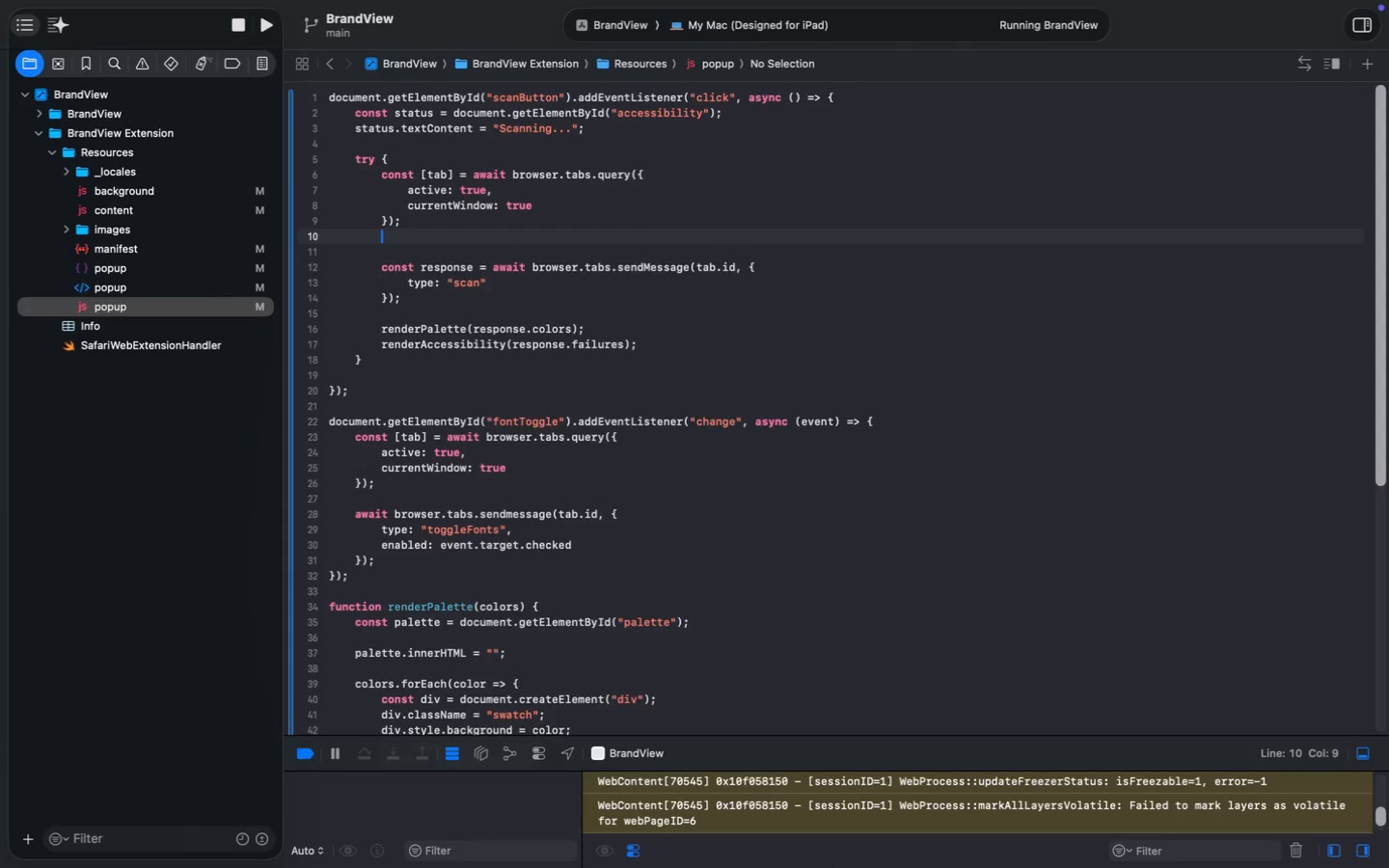 
key(Enter)
 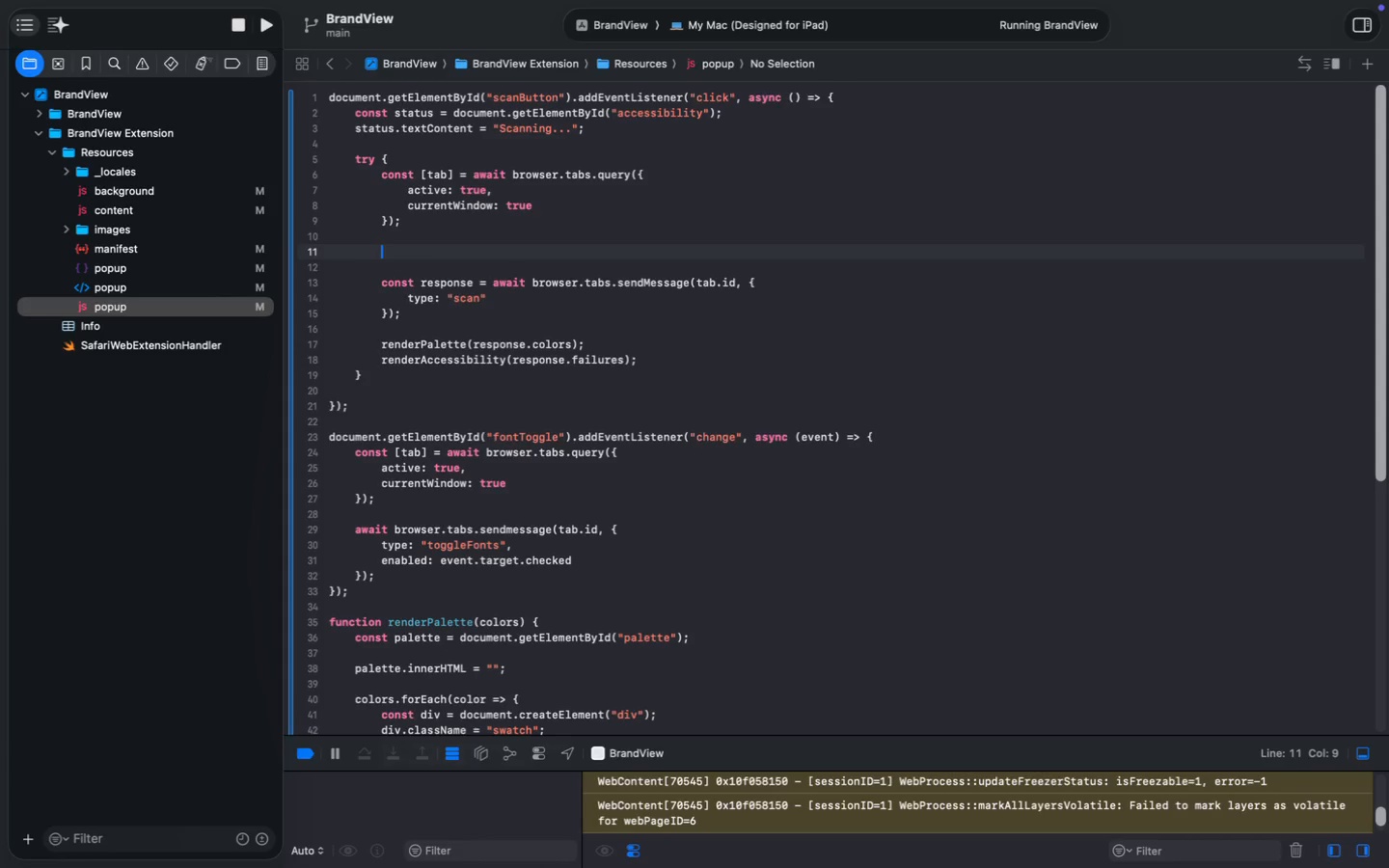 
type(if ()
 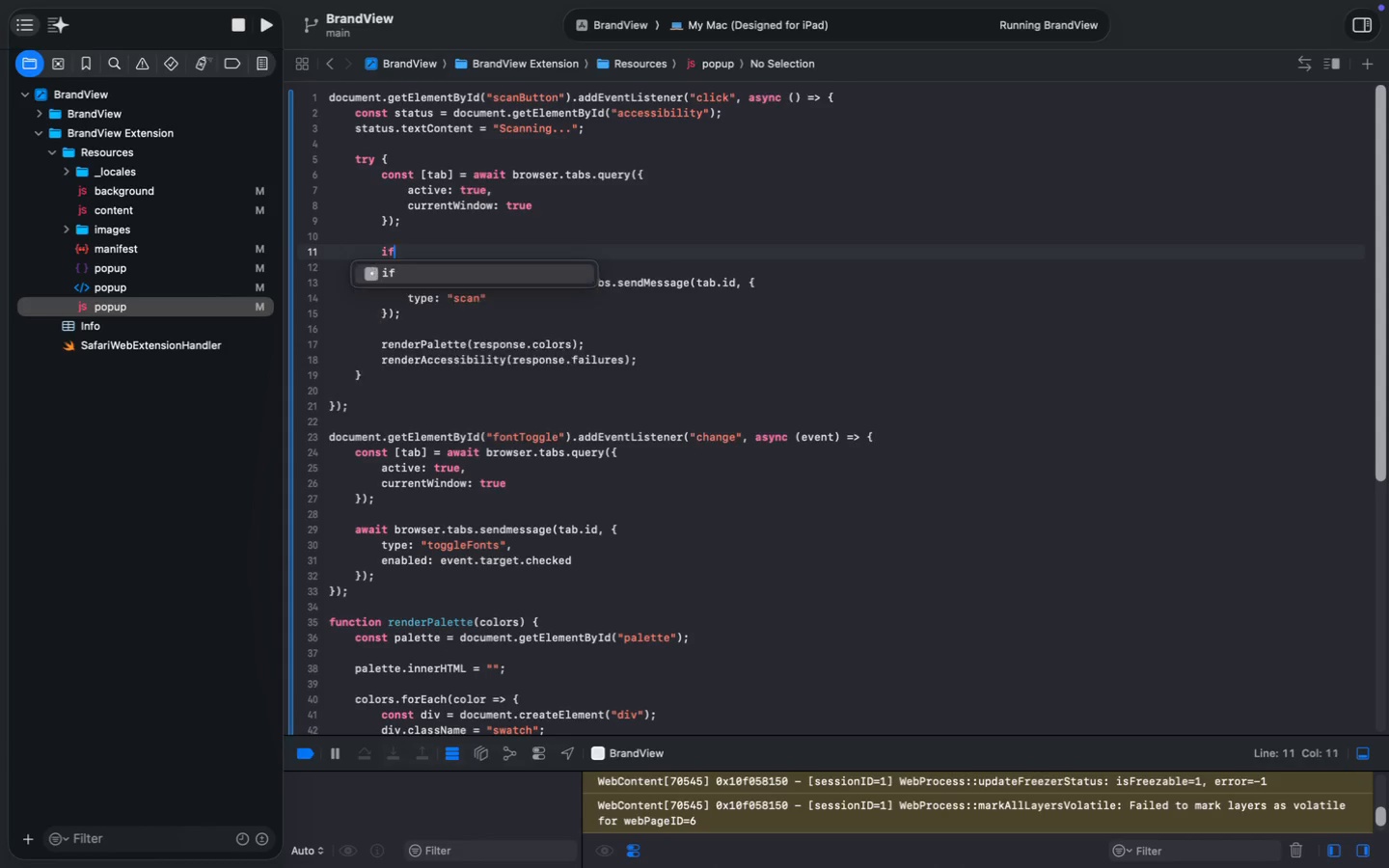 
key(ArrowLeft)
 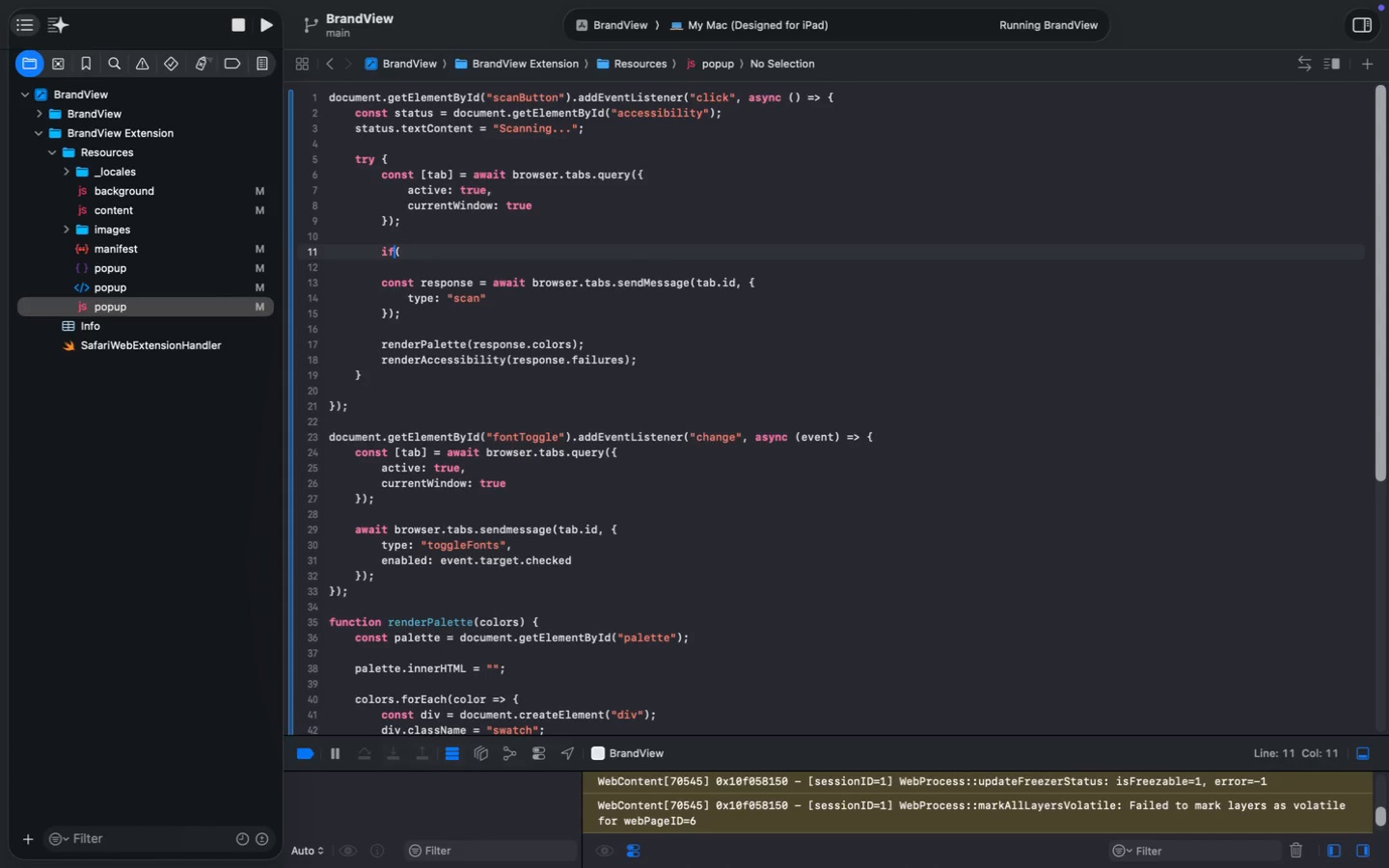 
key(Backspace)
 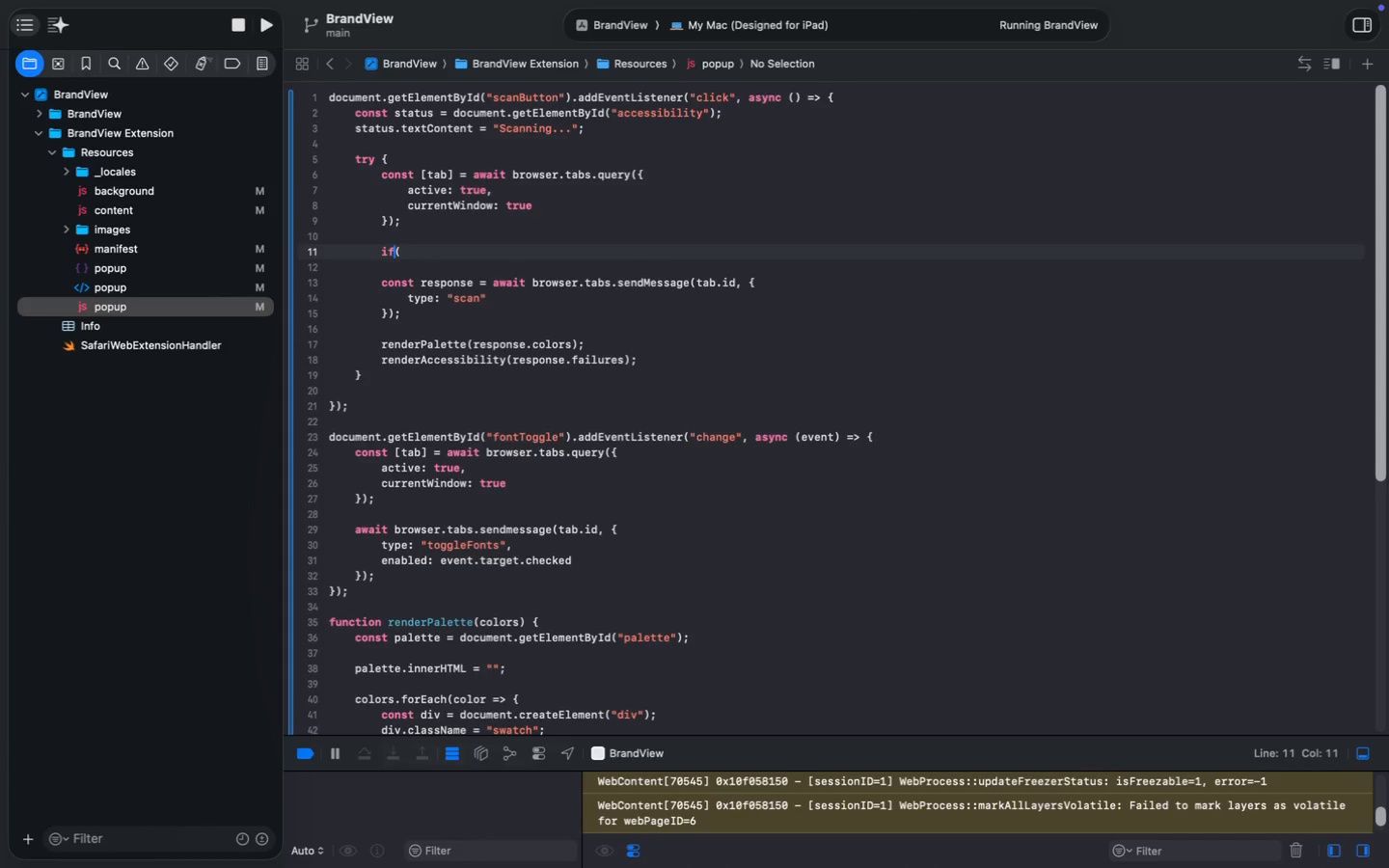 
key(ArrowRight)
 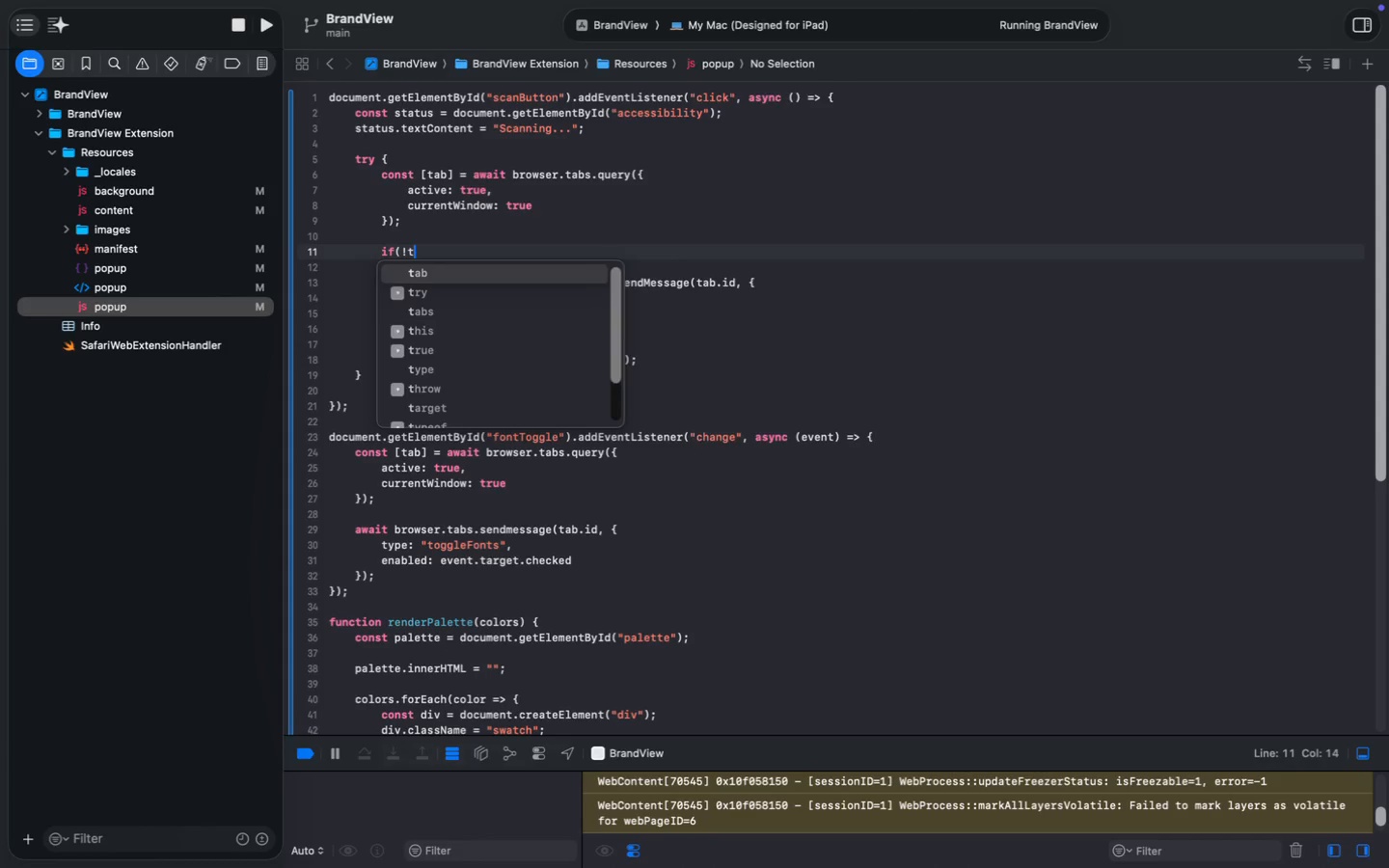 
type(!tab) {)
 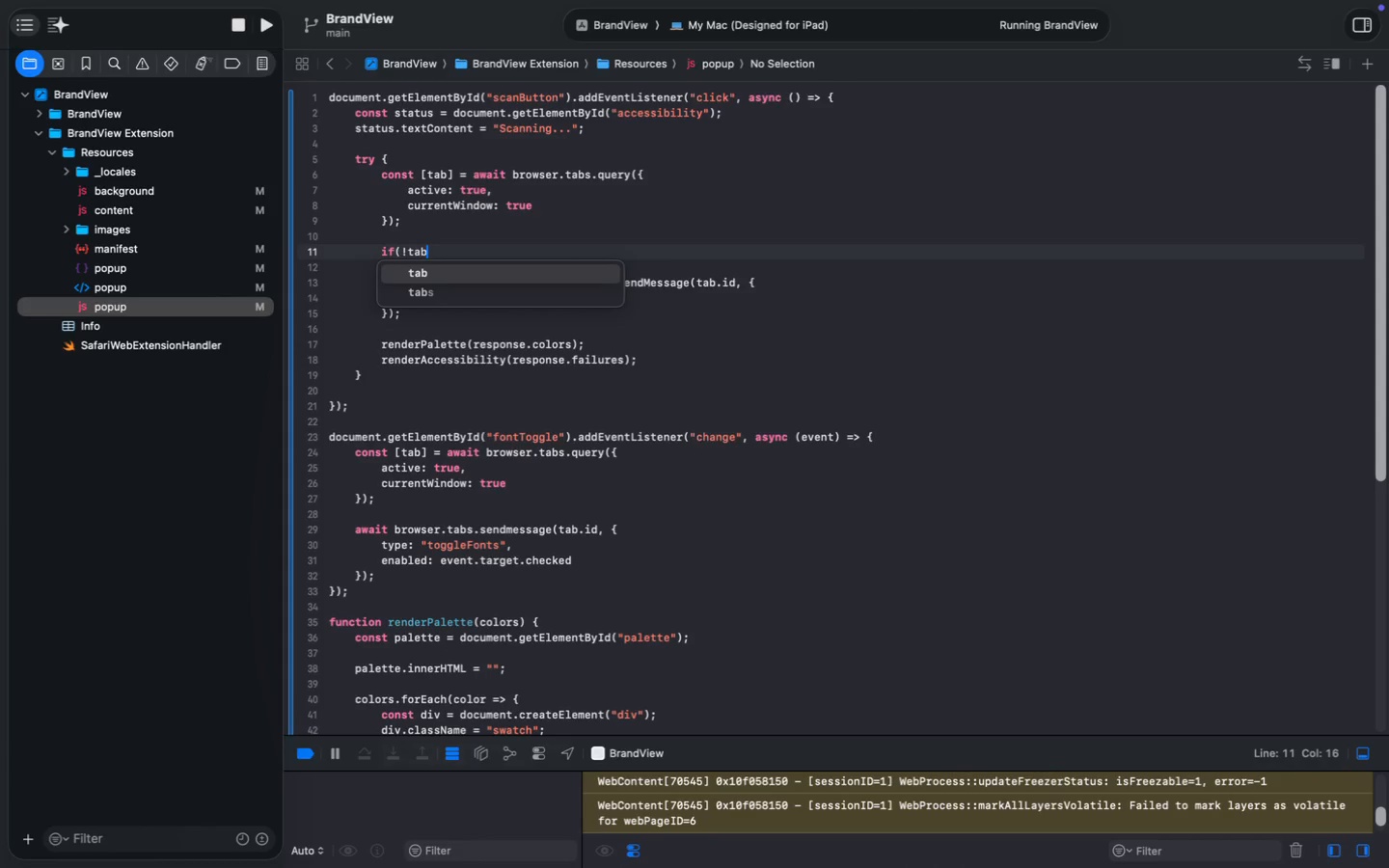 
 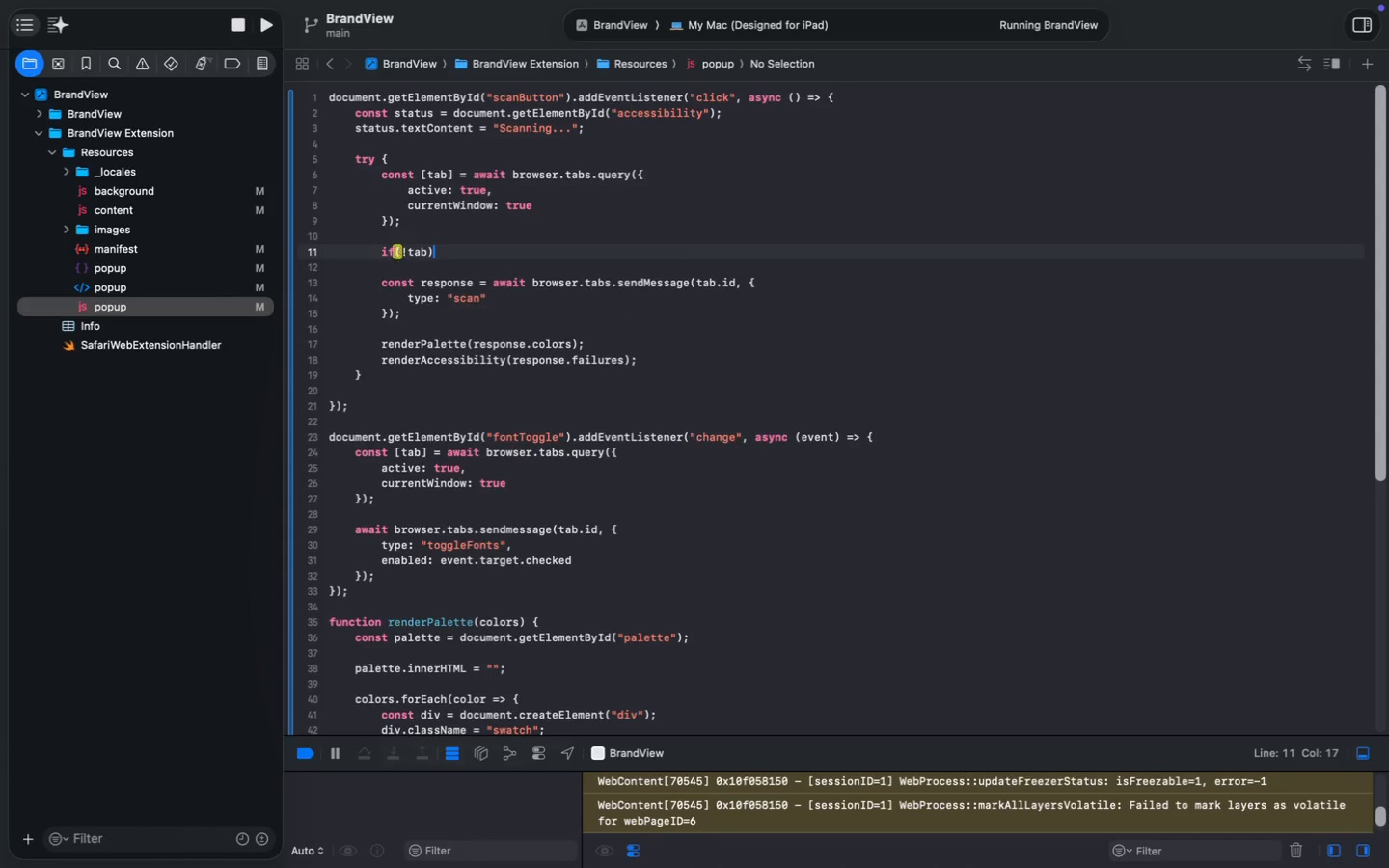 
key(Enter)
 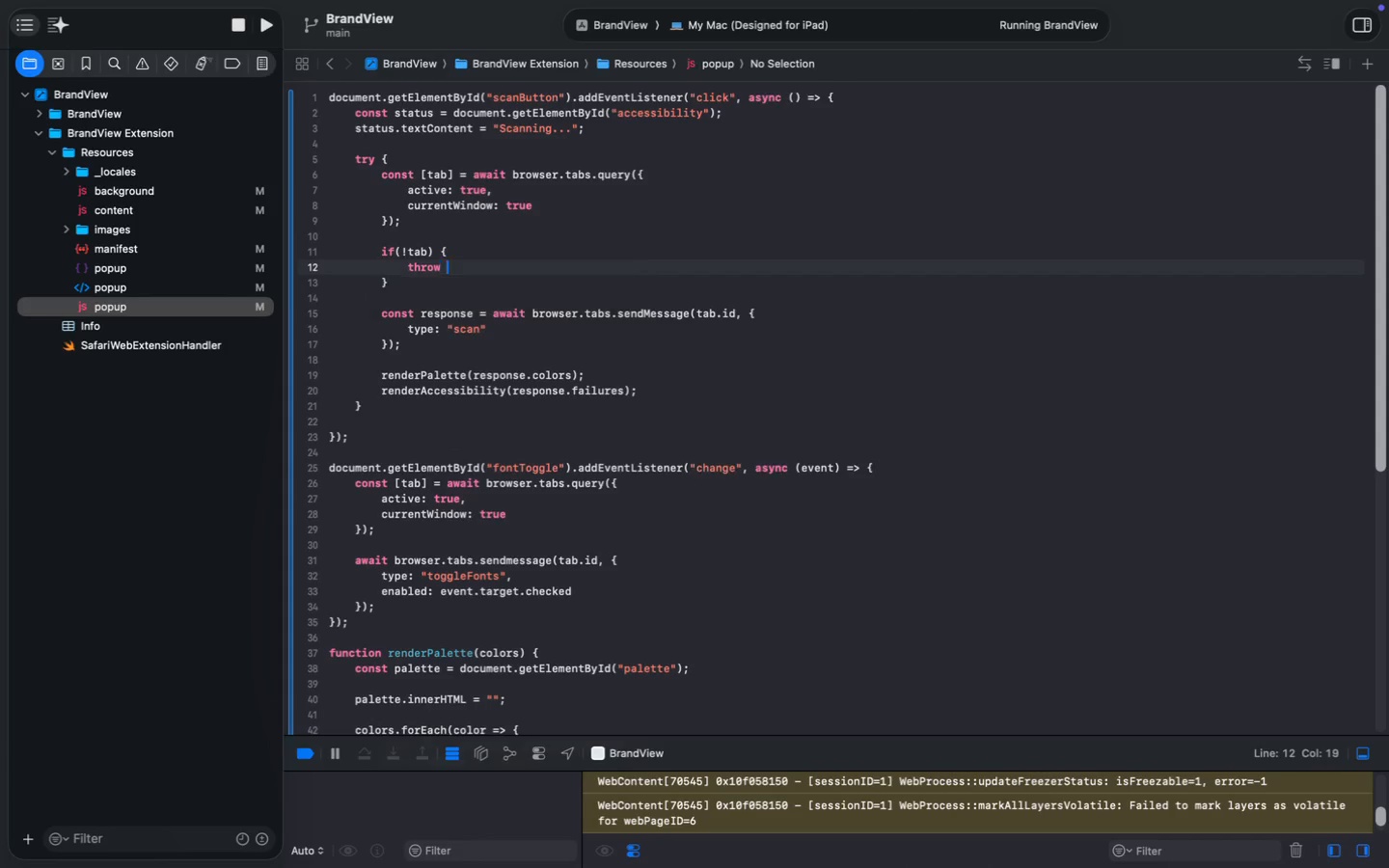 
type(throw e)
key(Backspace)
type(new Error(:)
key(Backspace)
type("No active tab found. Please select a webpage)
 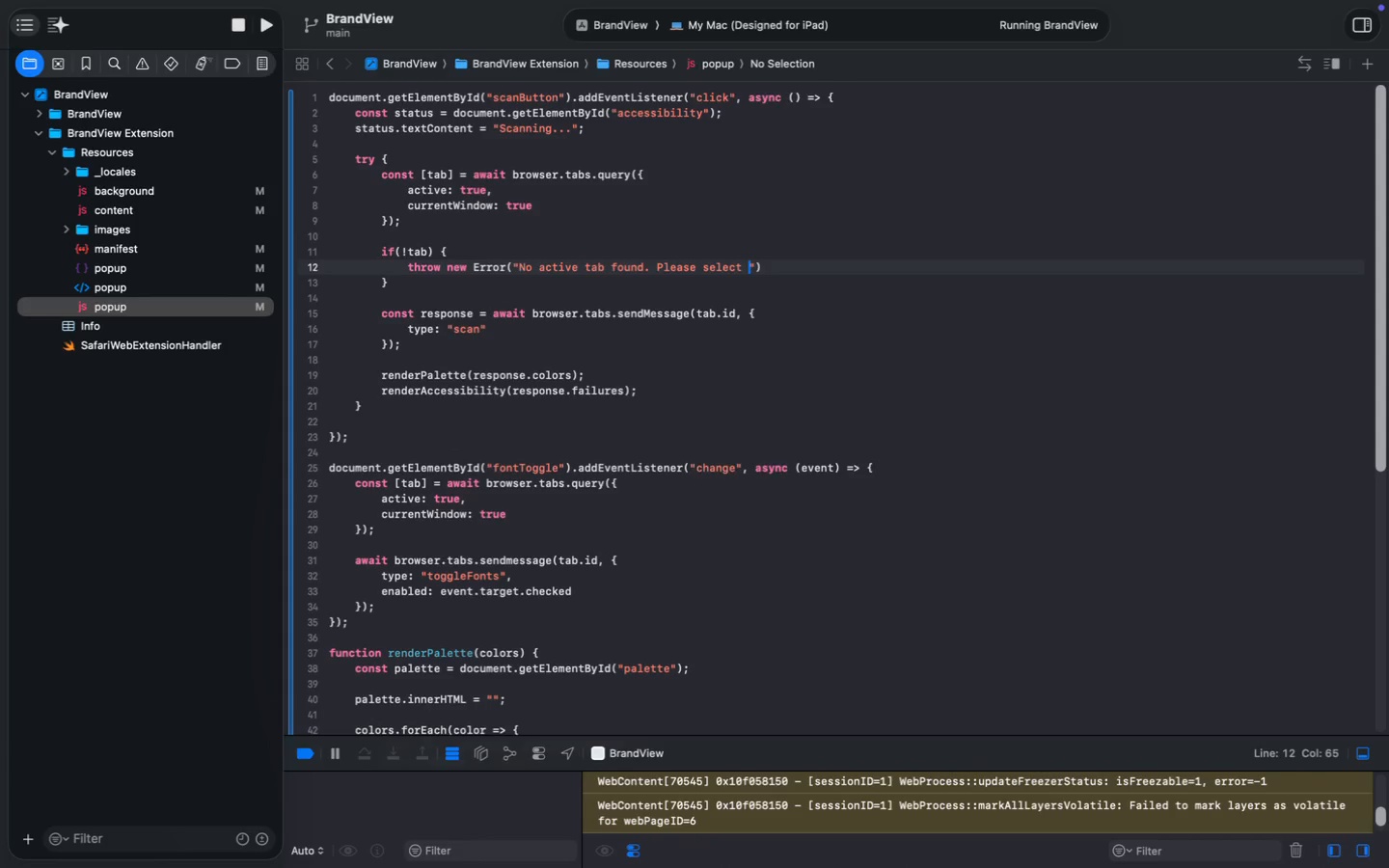 
wait(7.8)
 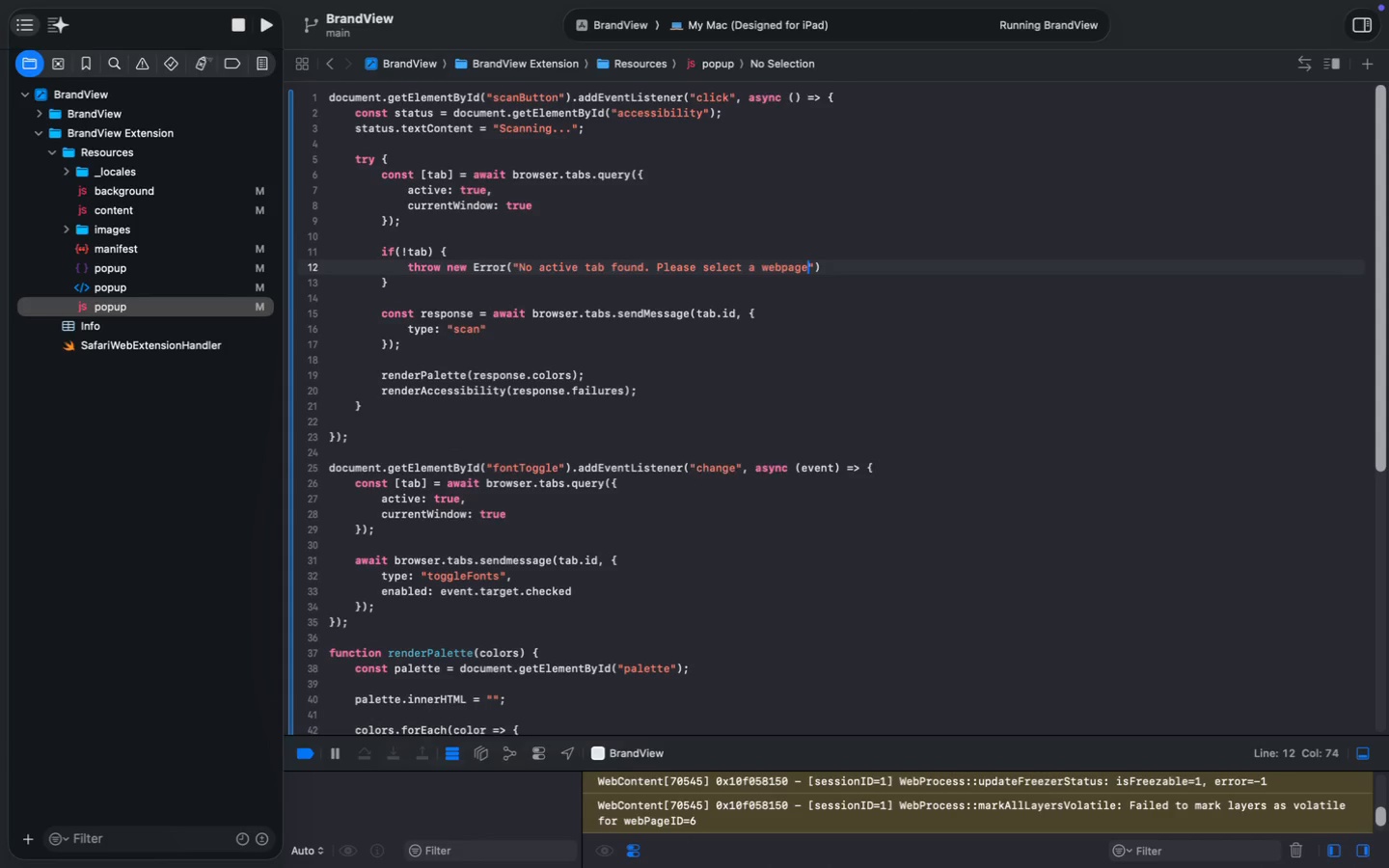 
left_click([416, 358])
 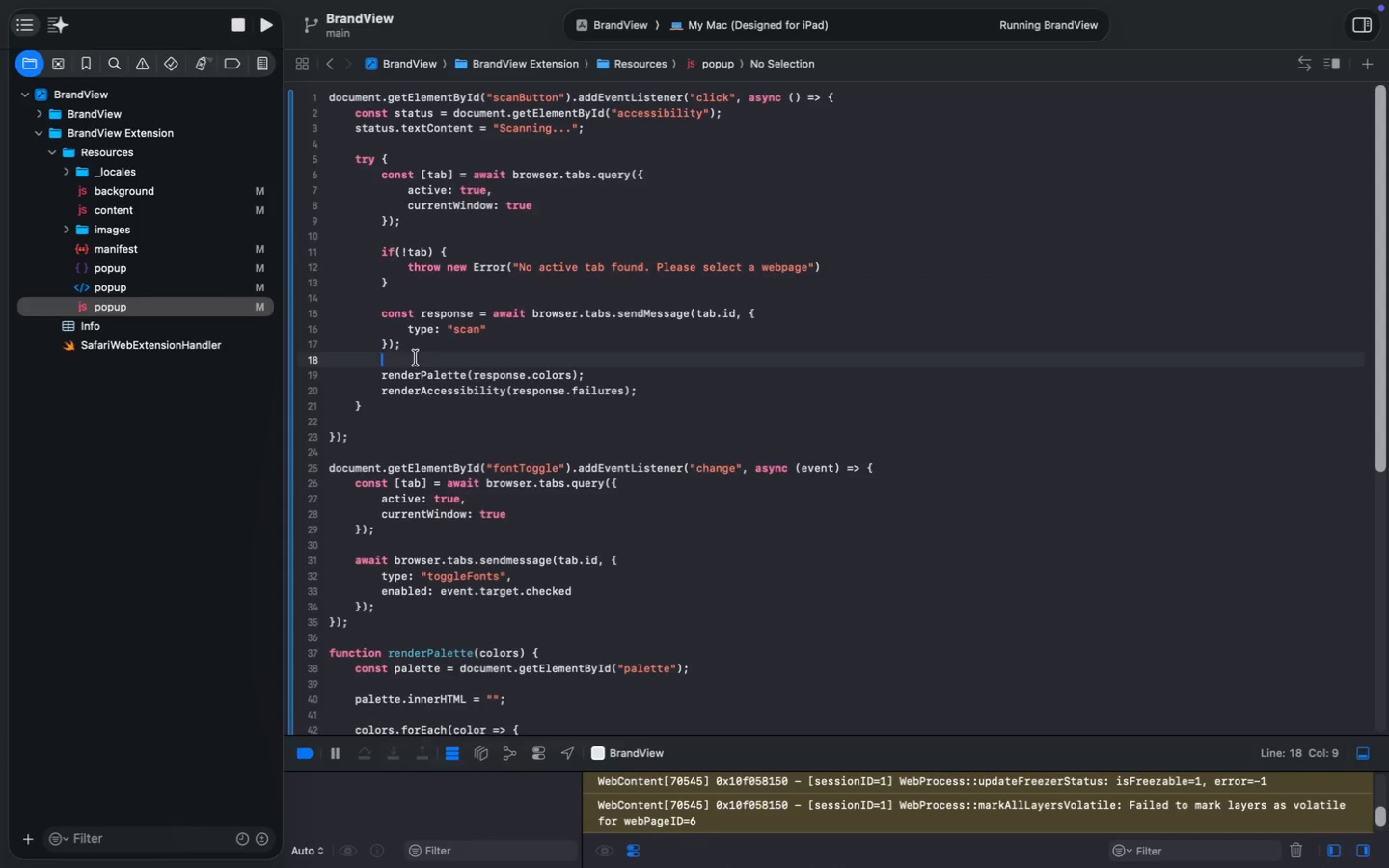 
left_click([426, 339])
 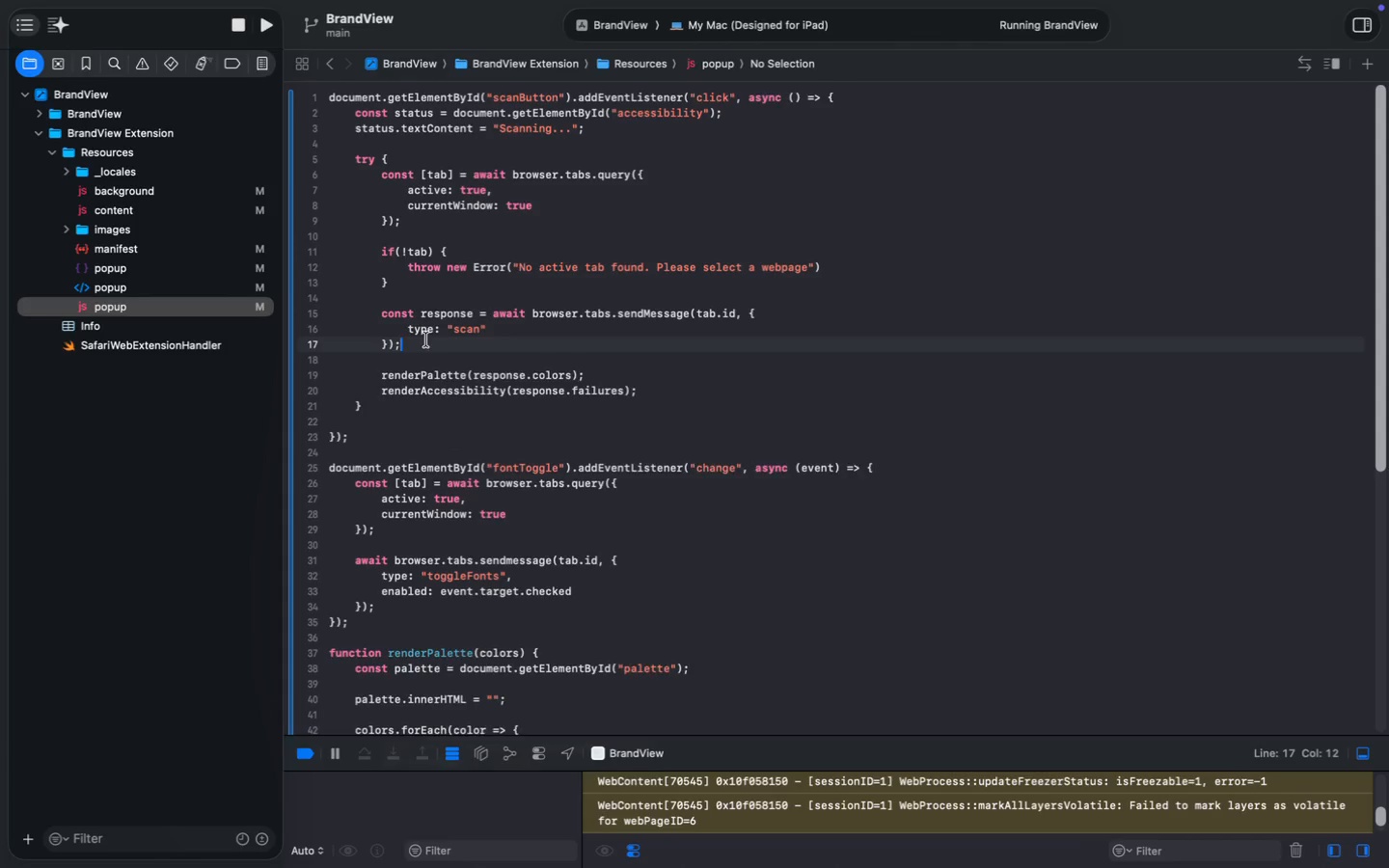 
key(Enter)
 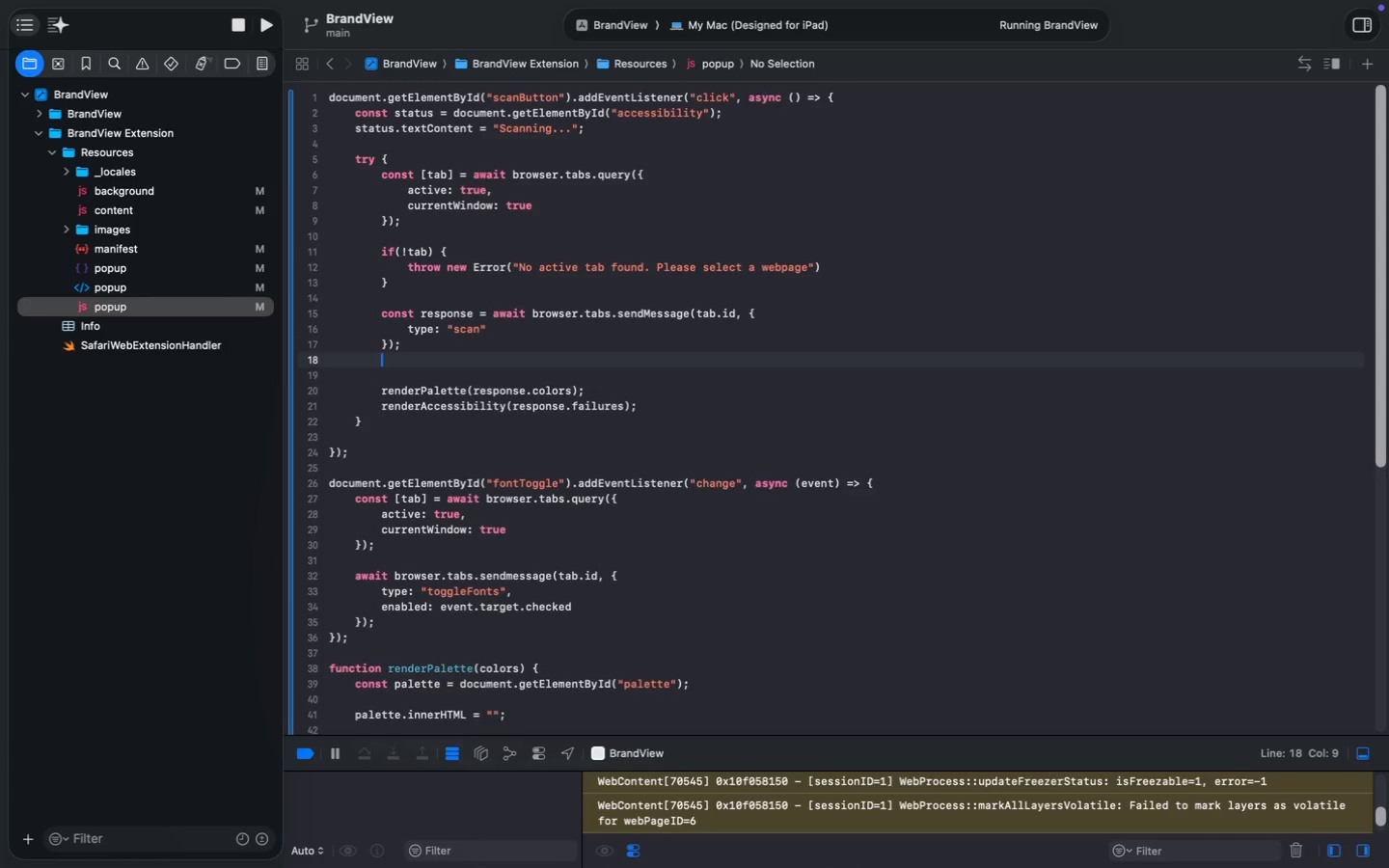 
key(Enter)
 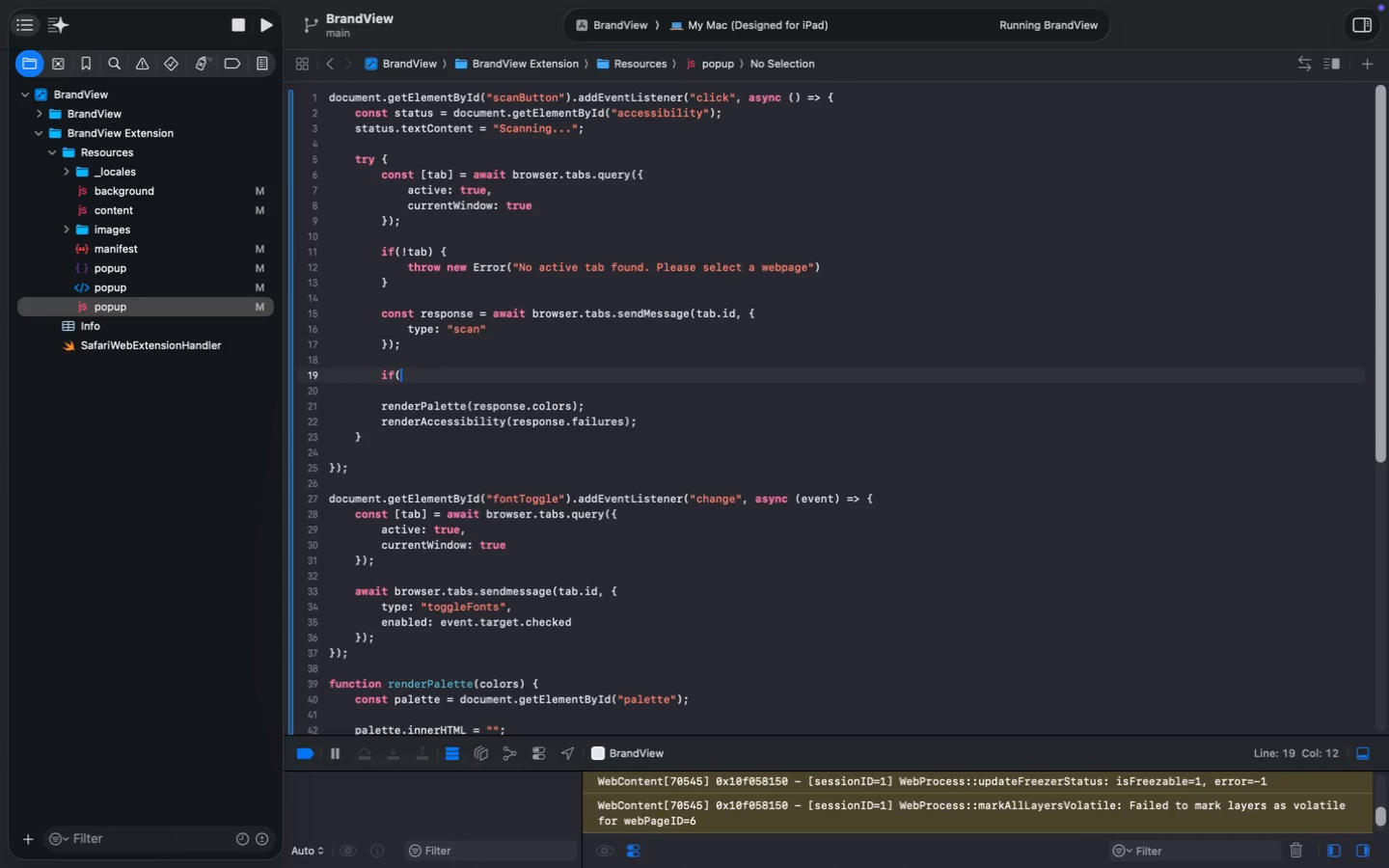 
type(if))
key(Backspace)
type((!response = )
key(Backspace)
key(Backspace)
type(|| response.error)
 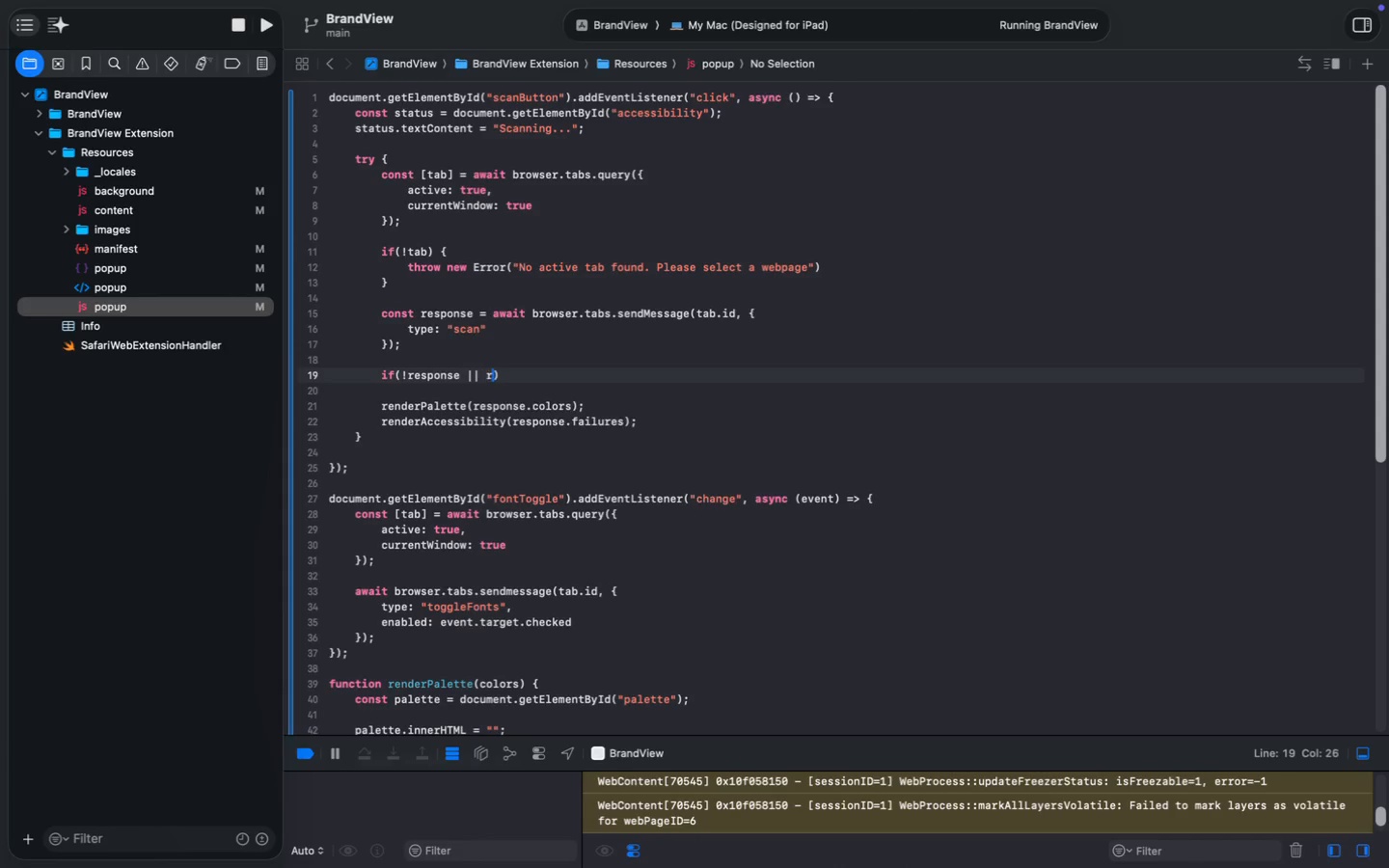 
key(ArrowRight)
 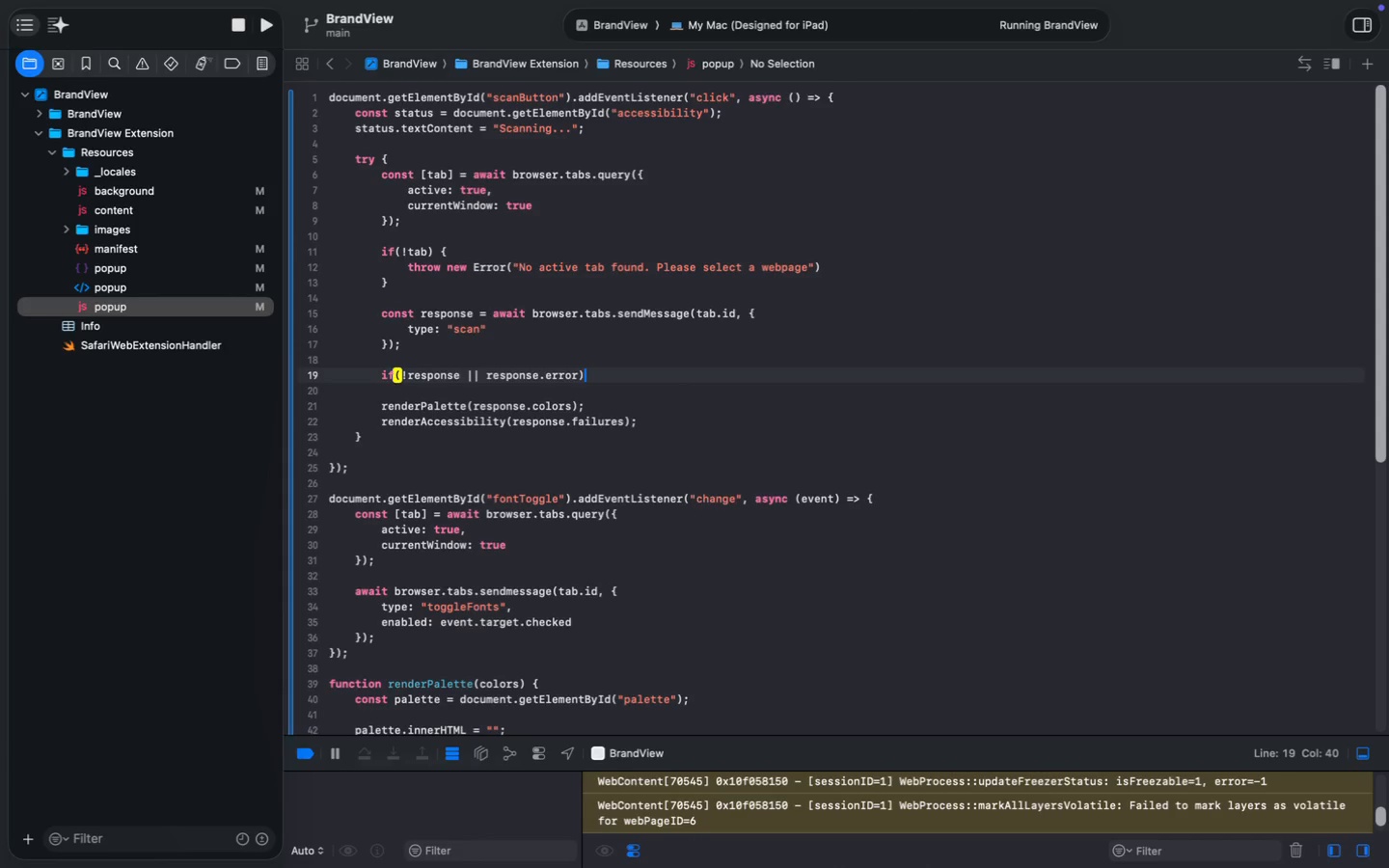 
key(Space)
 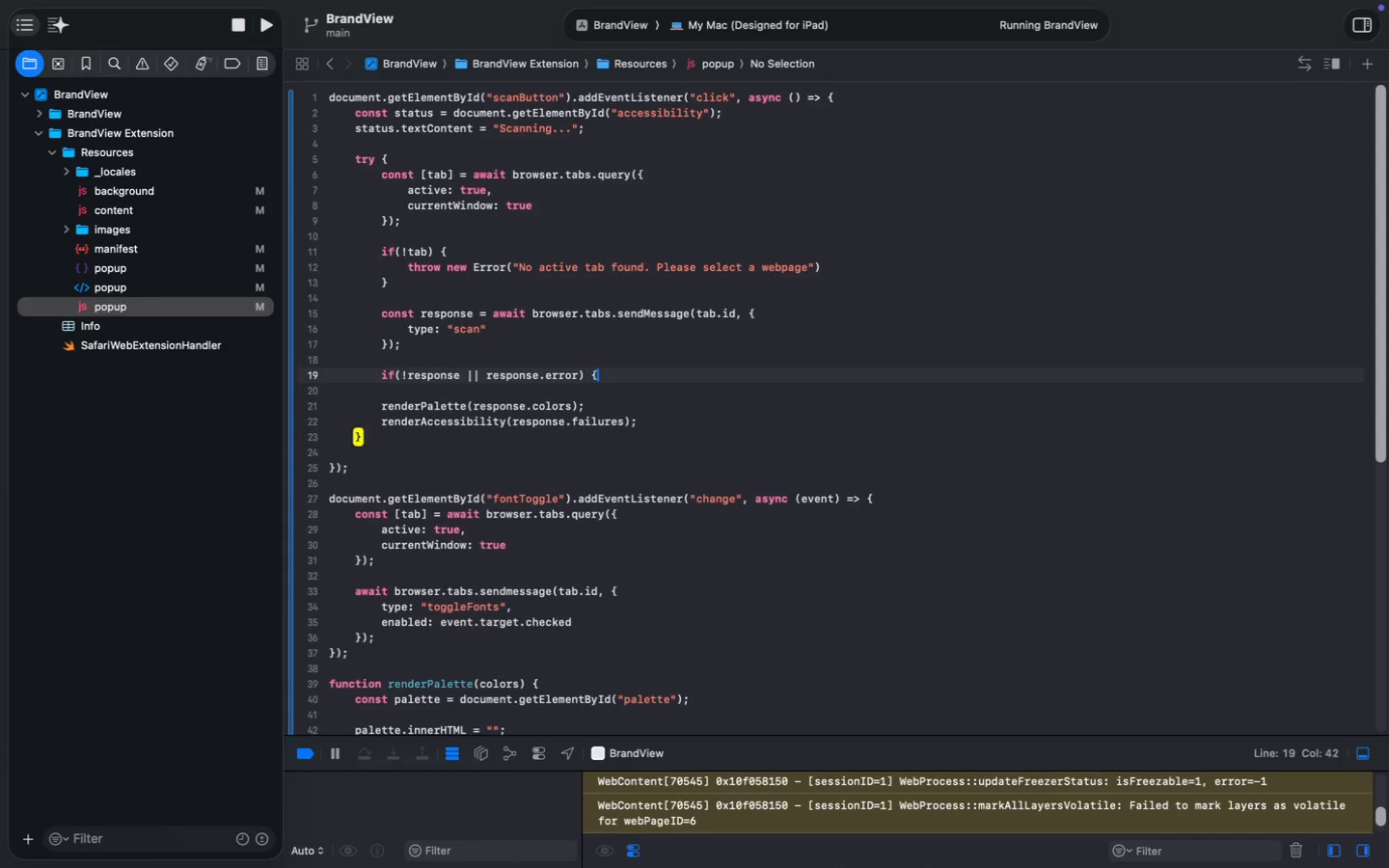 
key(Shift+ShiftLeft)
 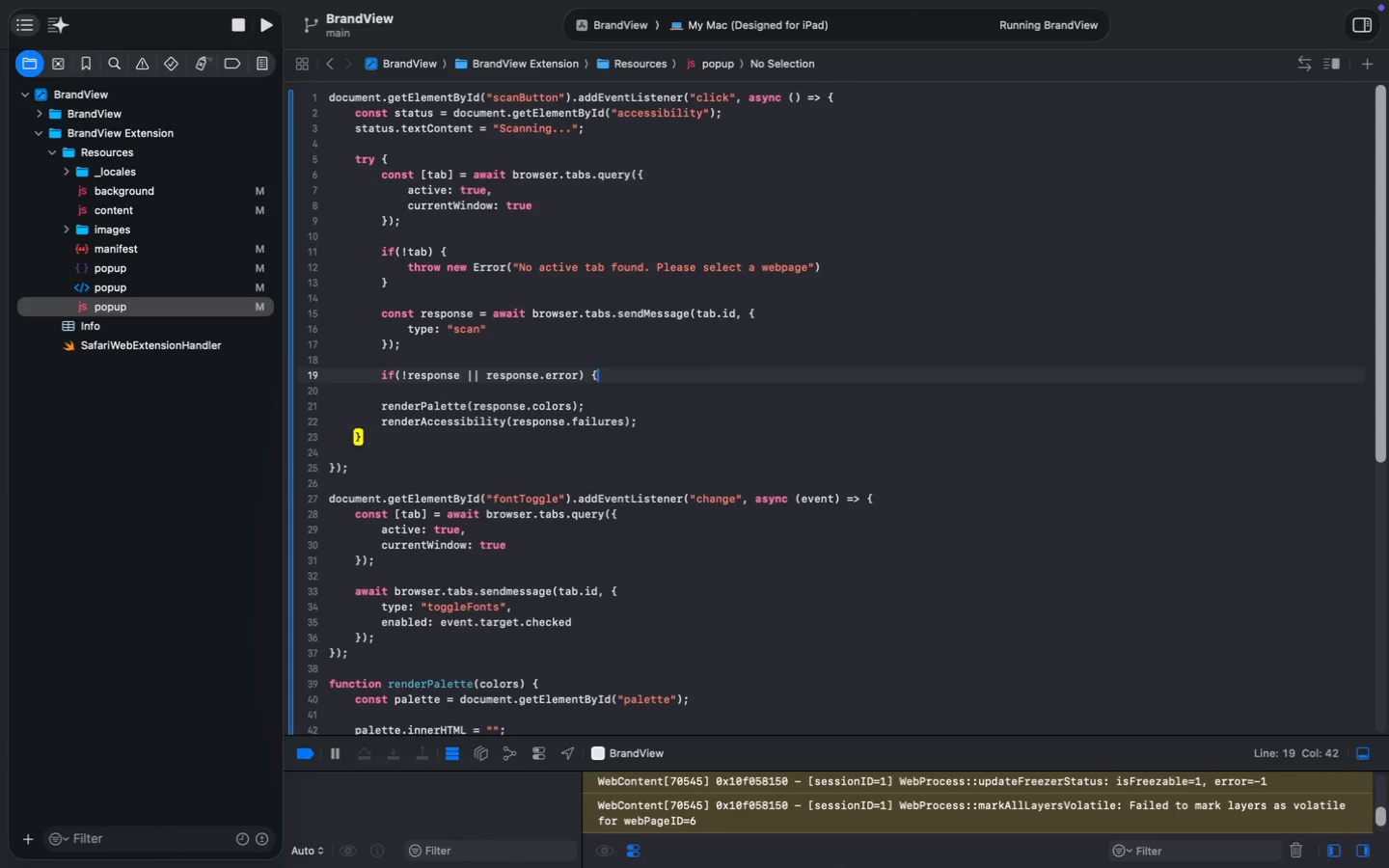 
key(Shift+BracketLeft)
 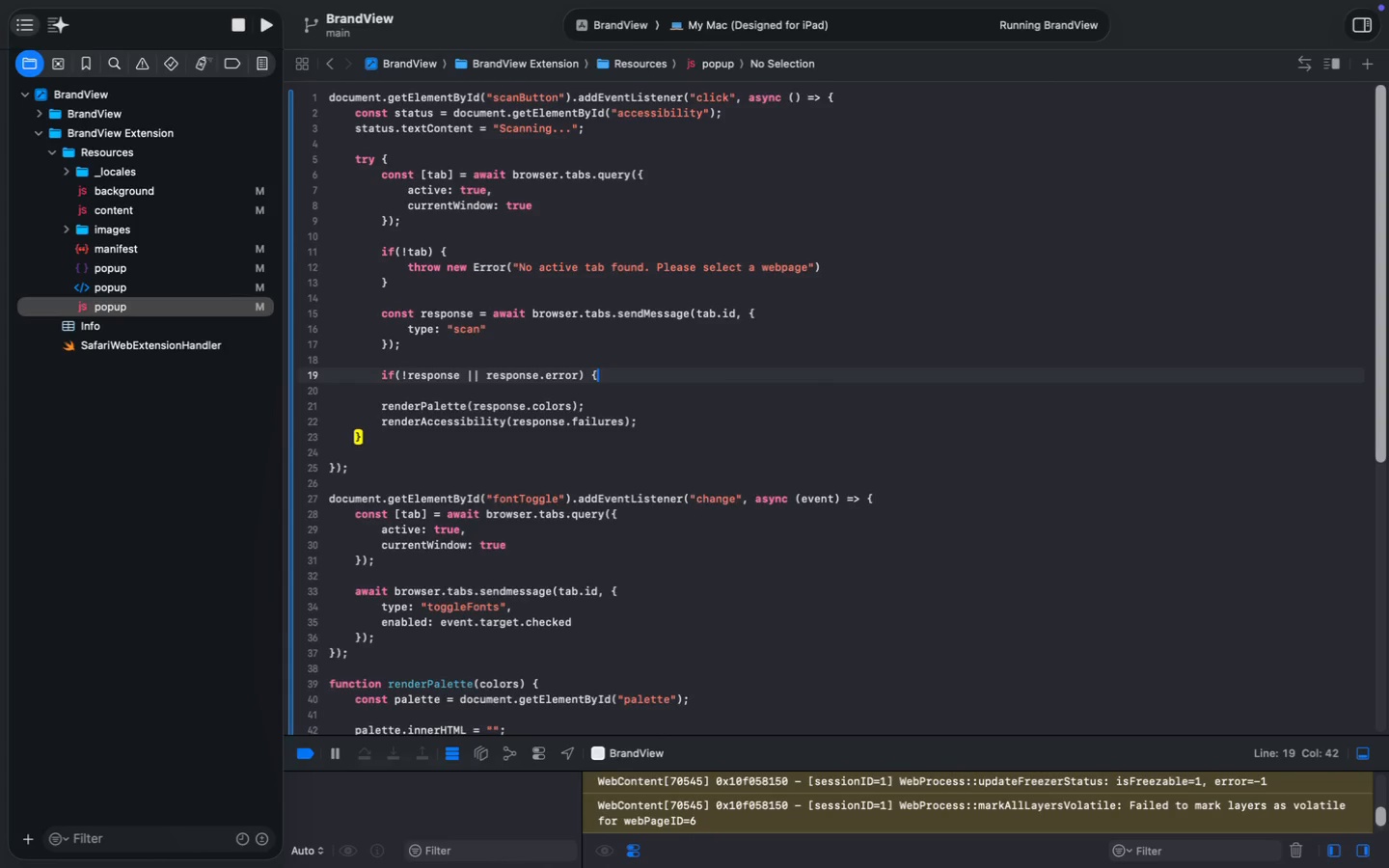 
key(Enter)
 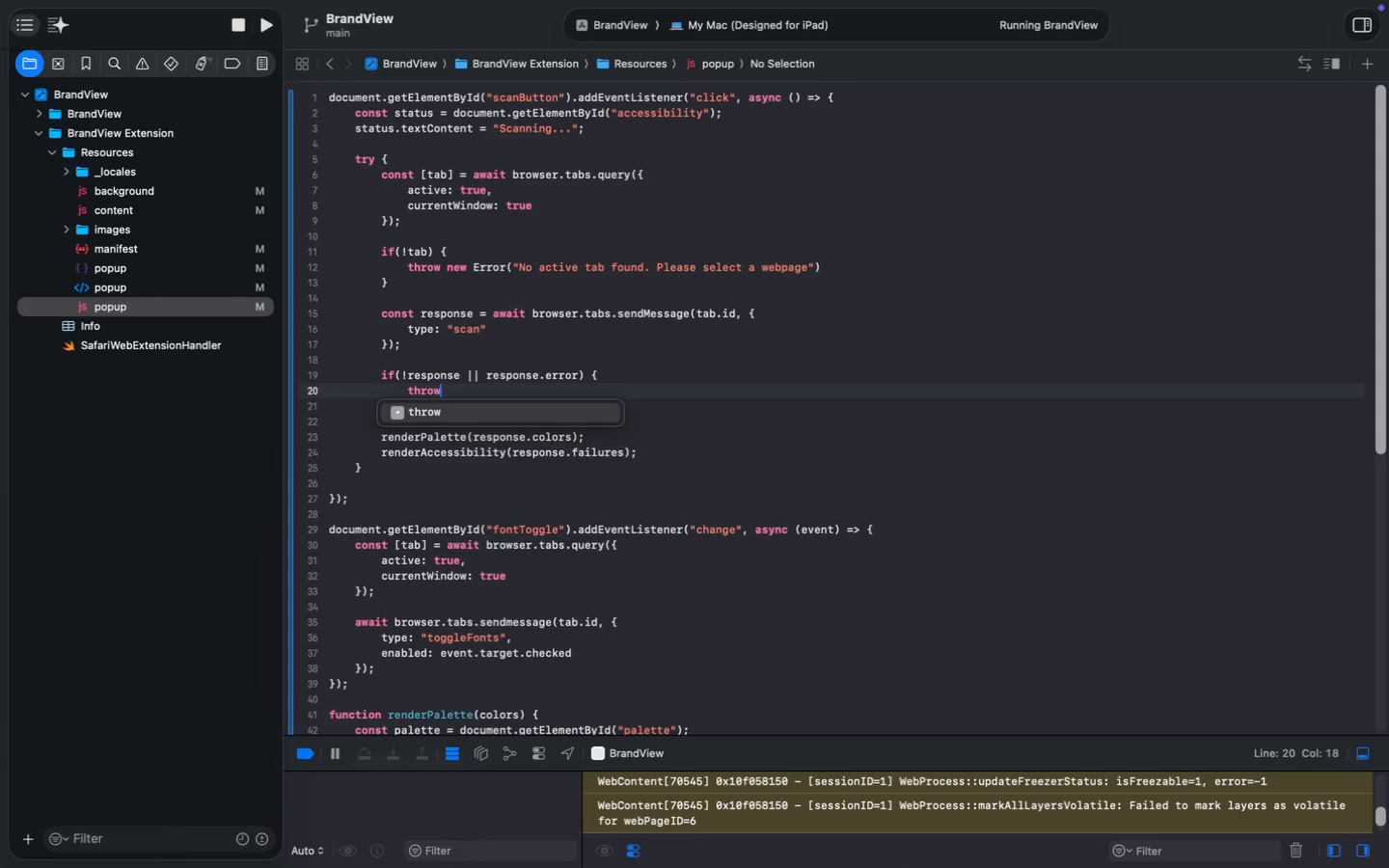 
type(throw)
 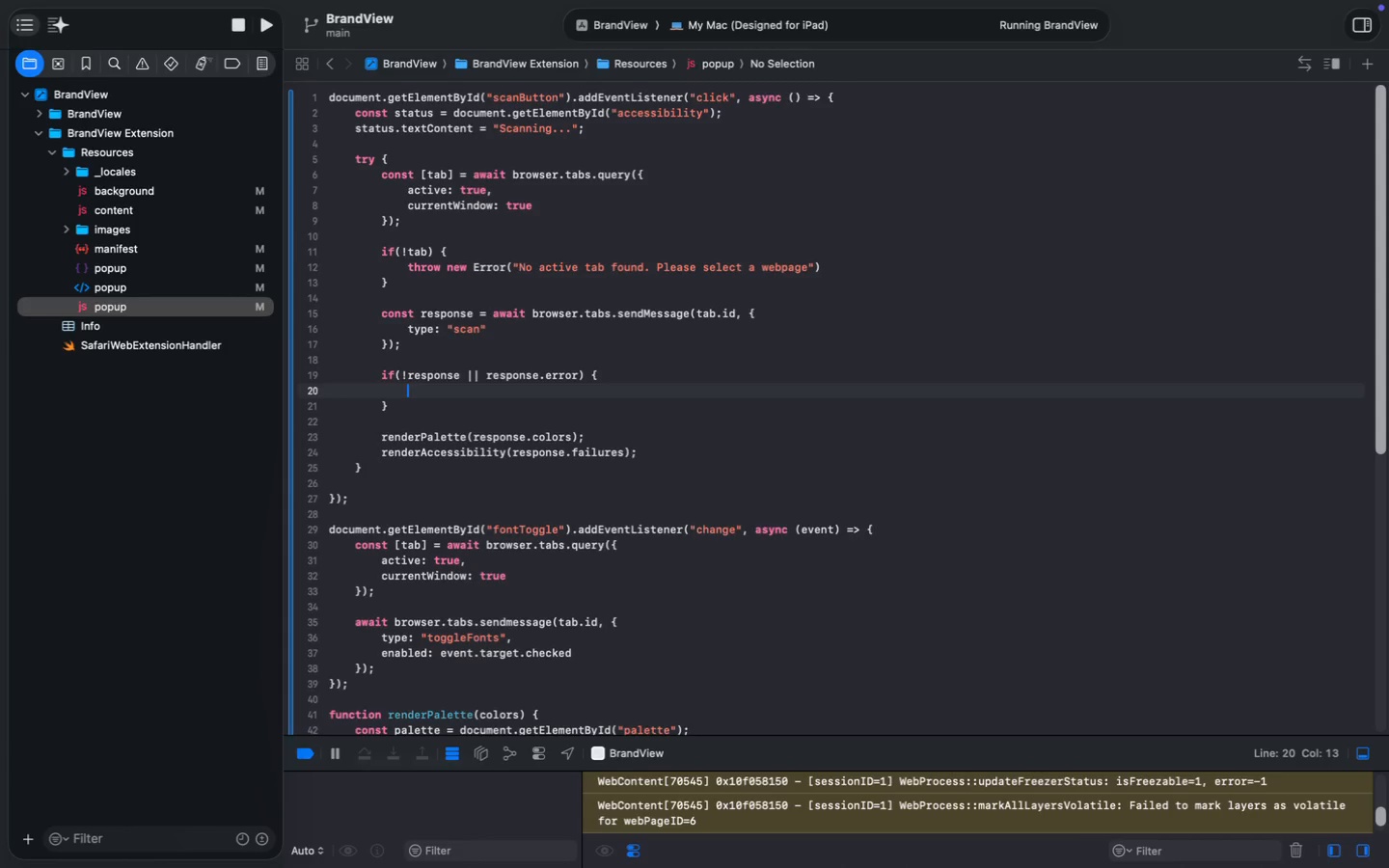 
wait(20.46)
 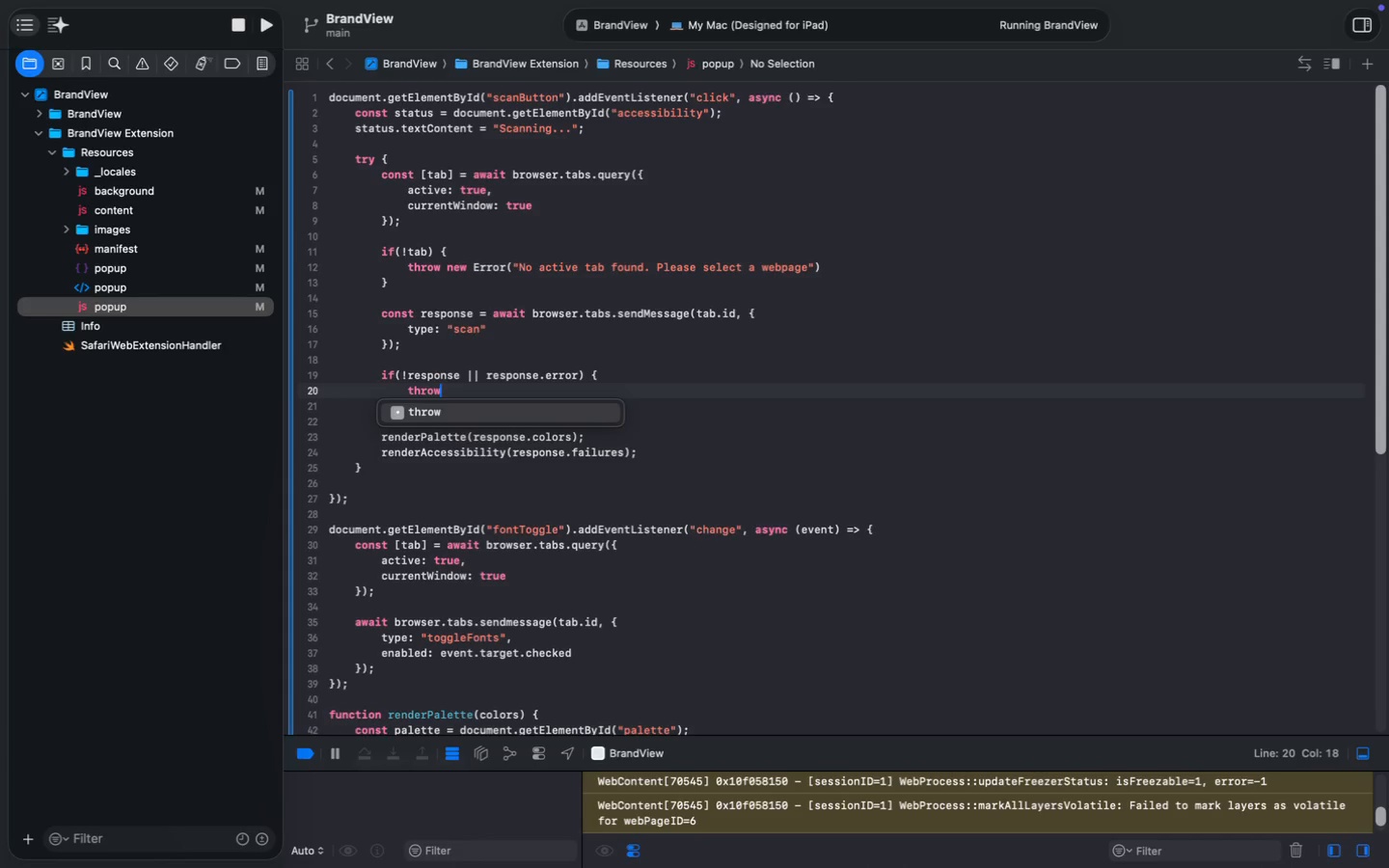 
type( new Error(response?.ee)
key(Backspace)
type(rror )
 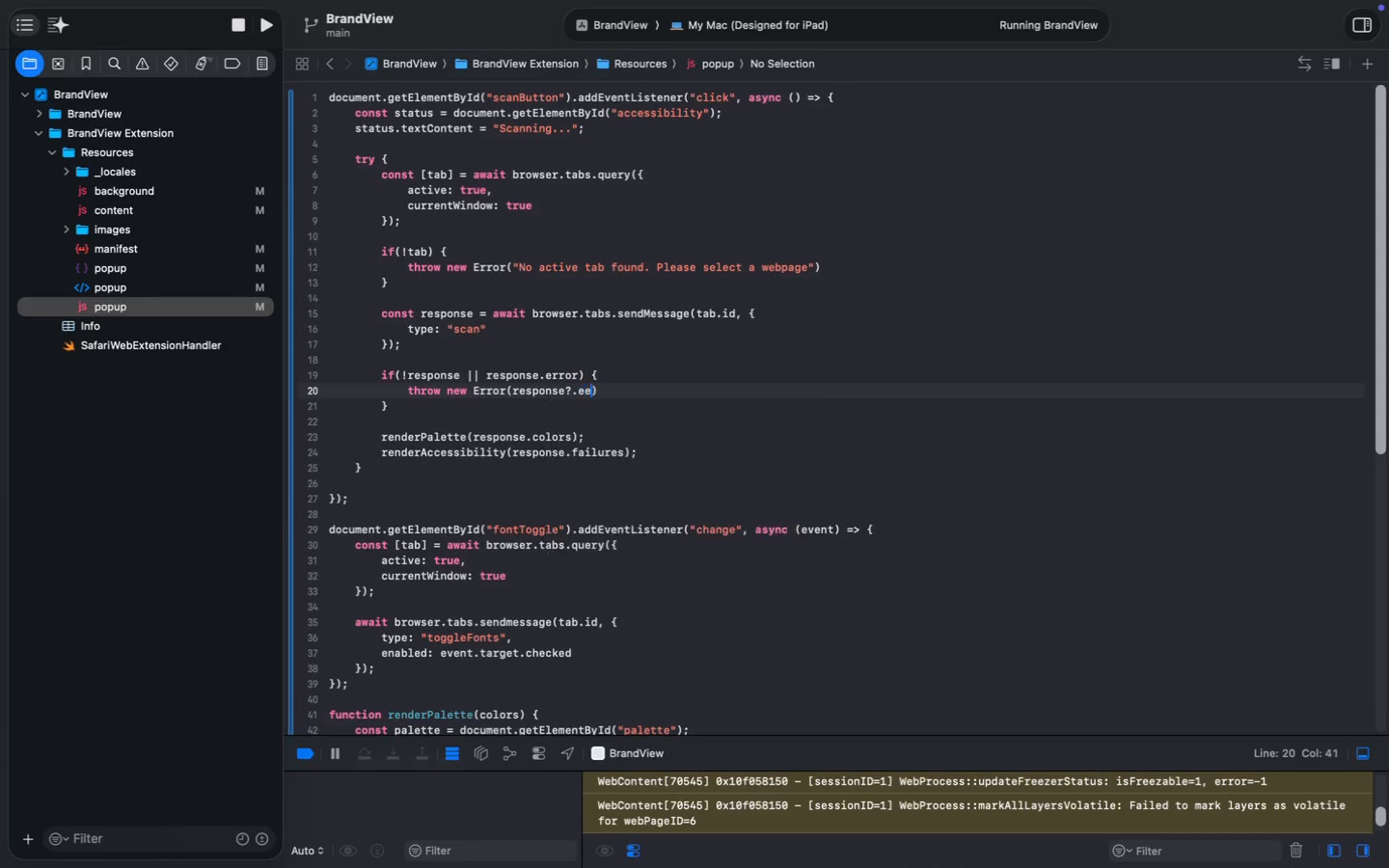 
 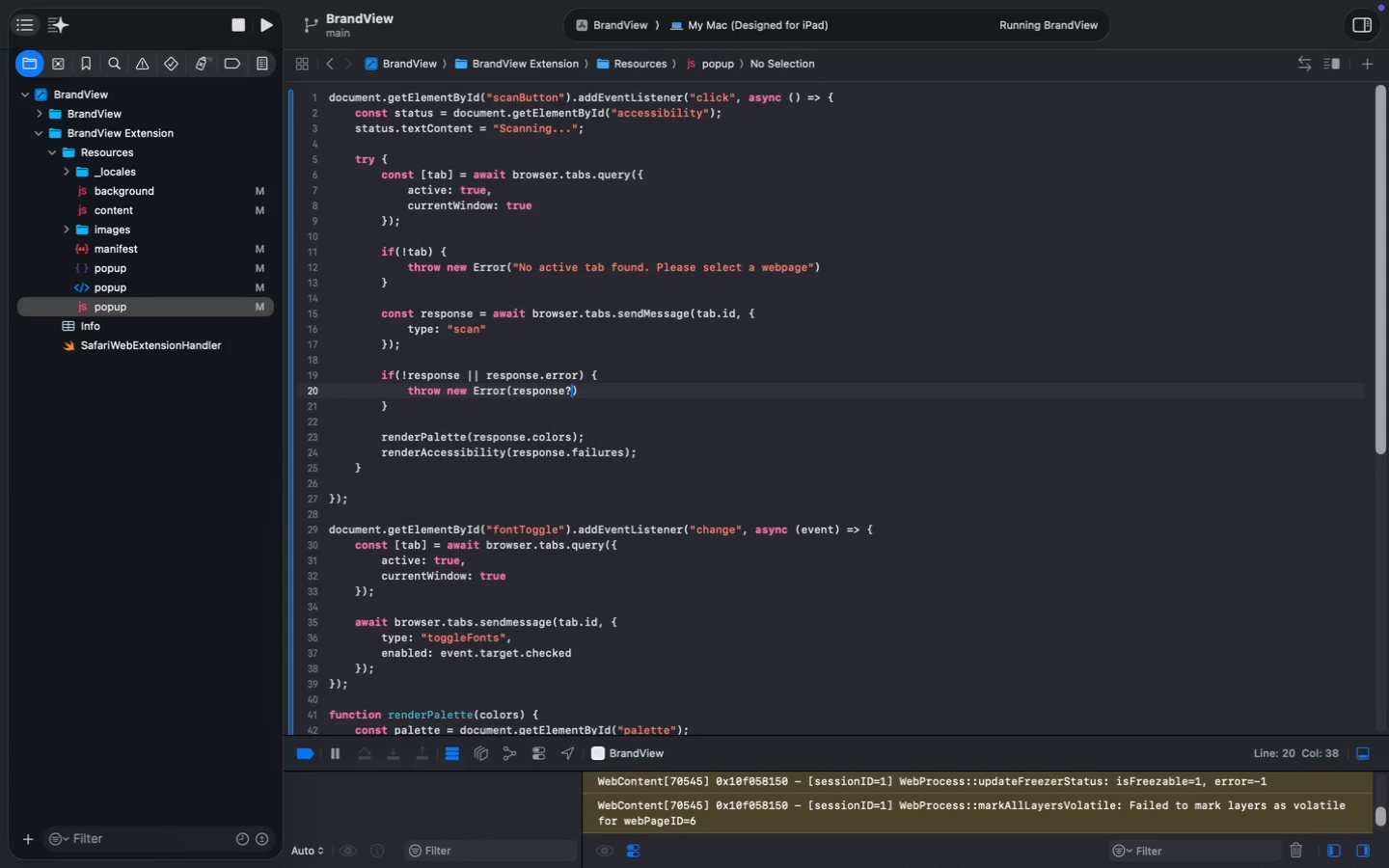 
key(Control+ControlLeft)
 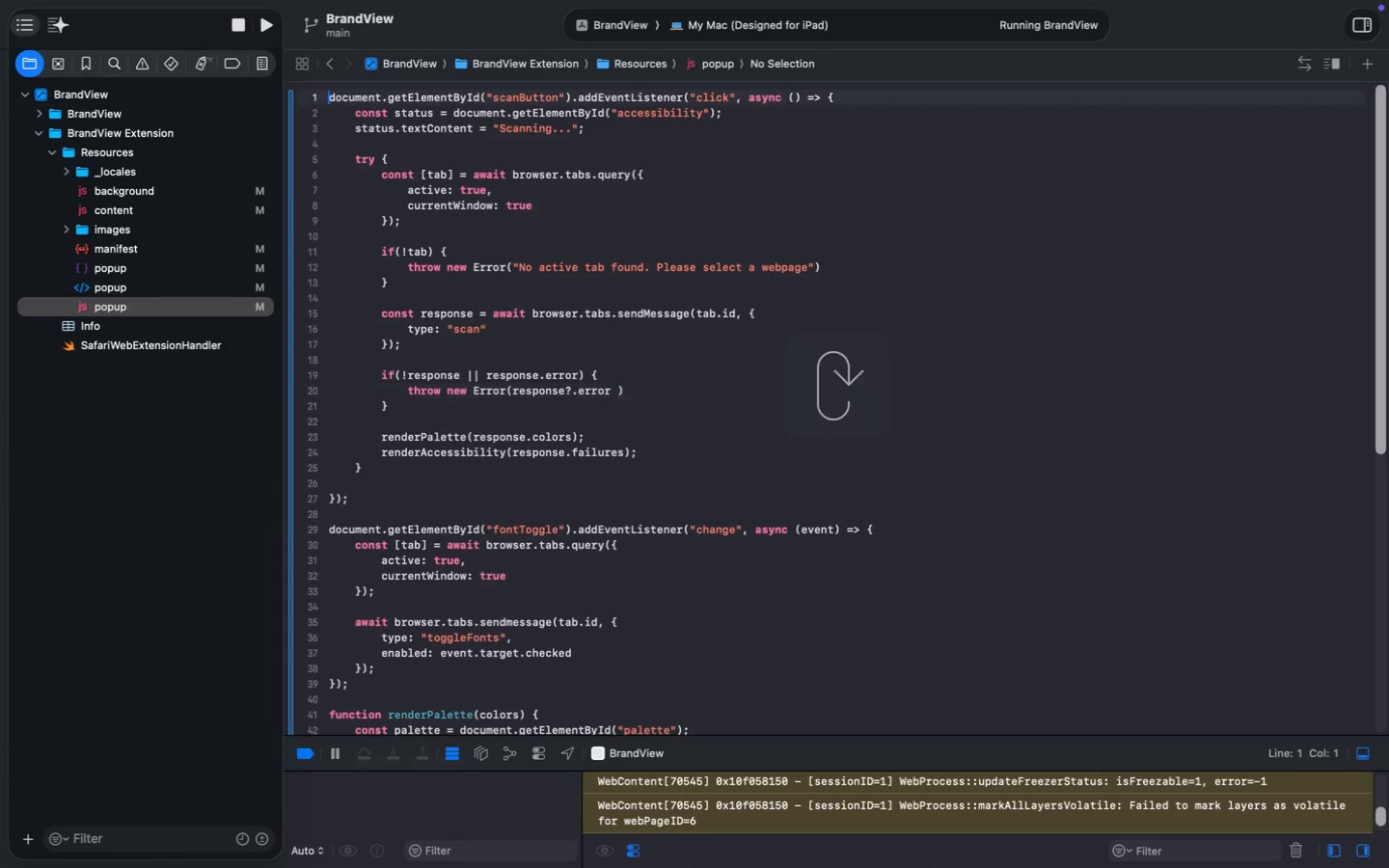 
key(Control+Backslash)
 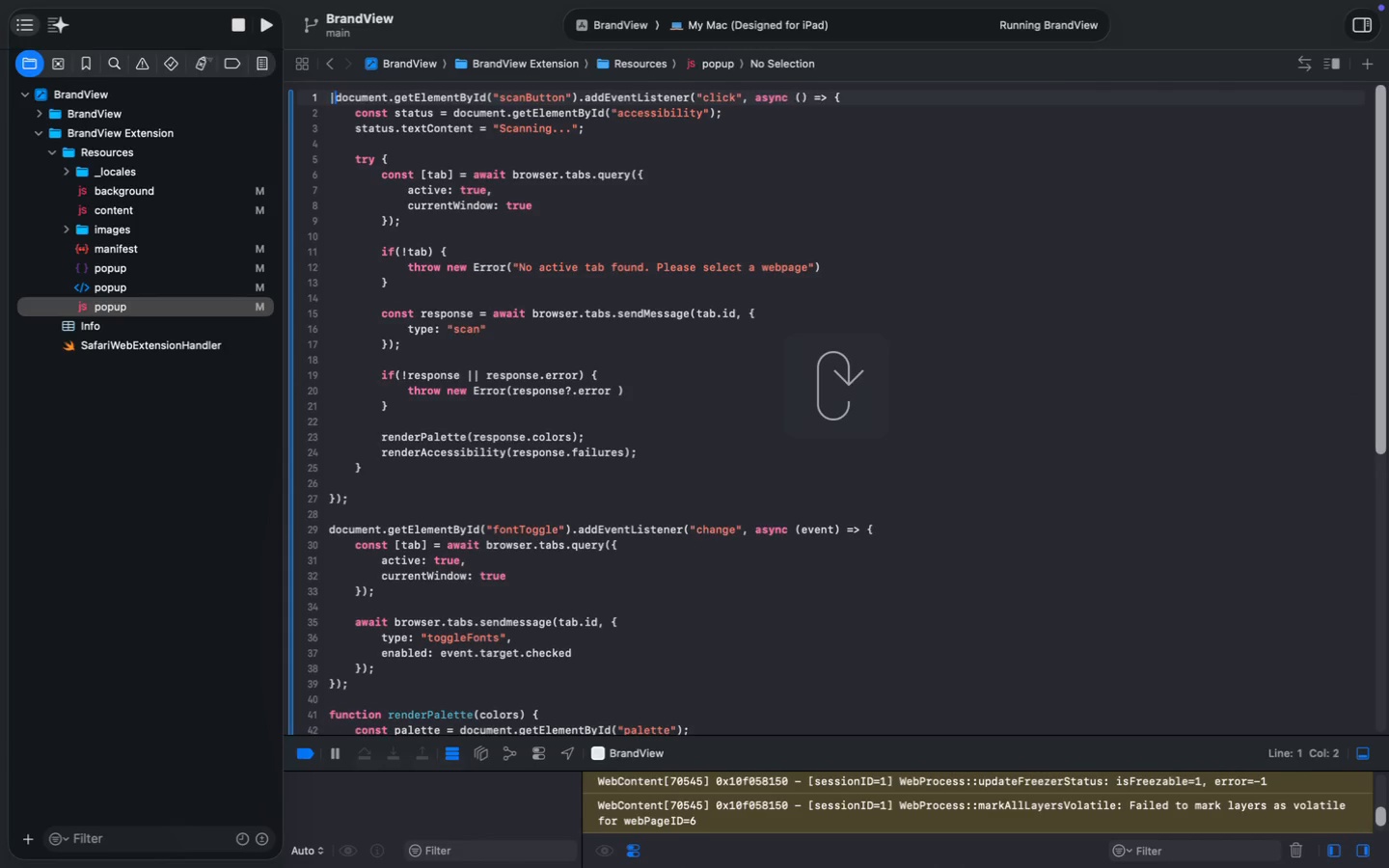 
key(Shift+Backslash)
 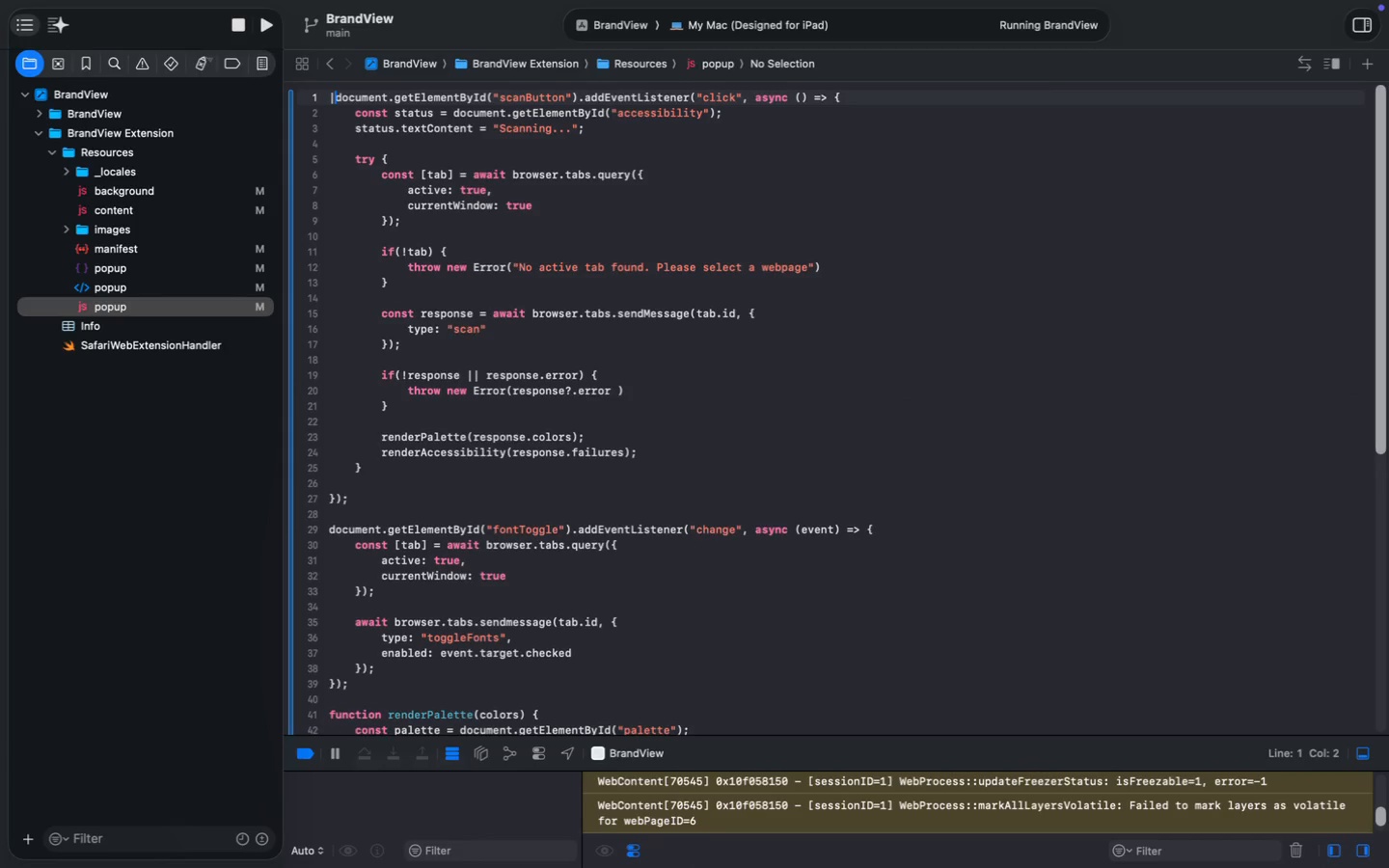 
left_click([614, 391])
 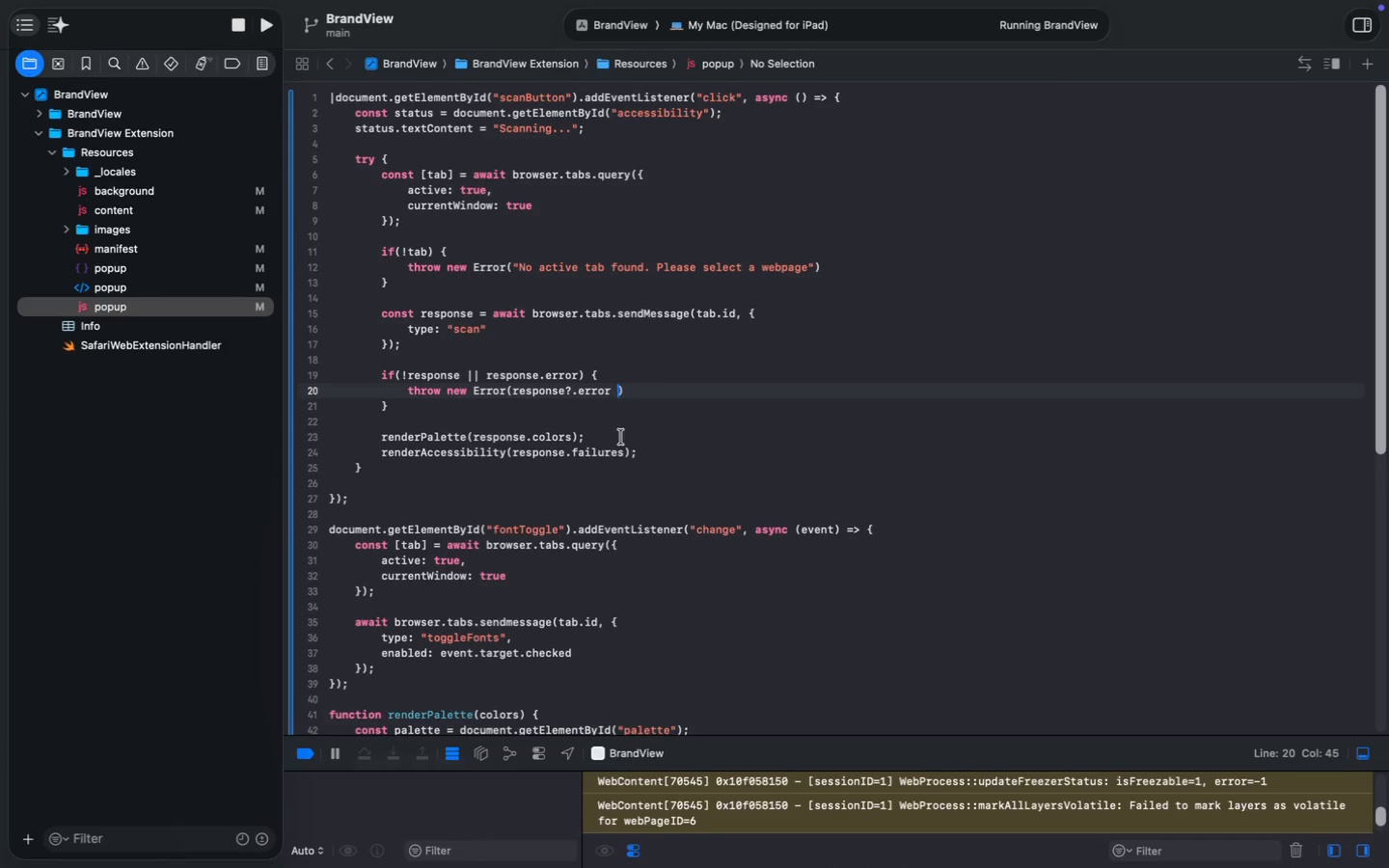 
key(Shift+Backslash)
 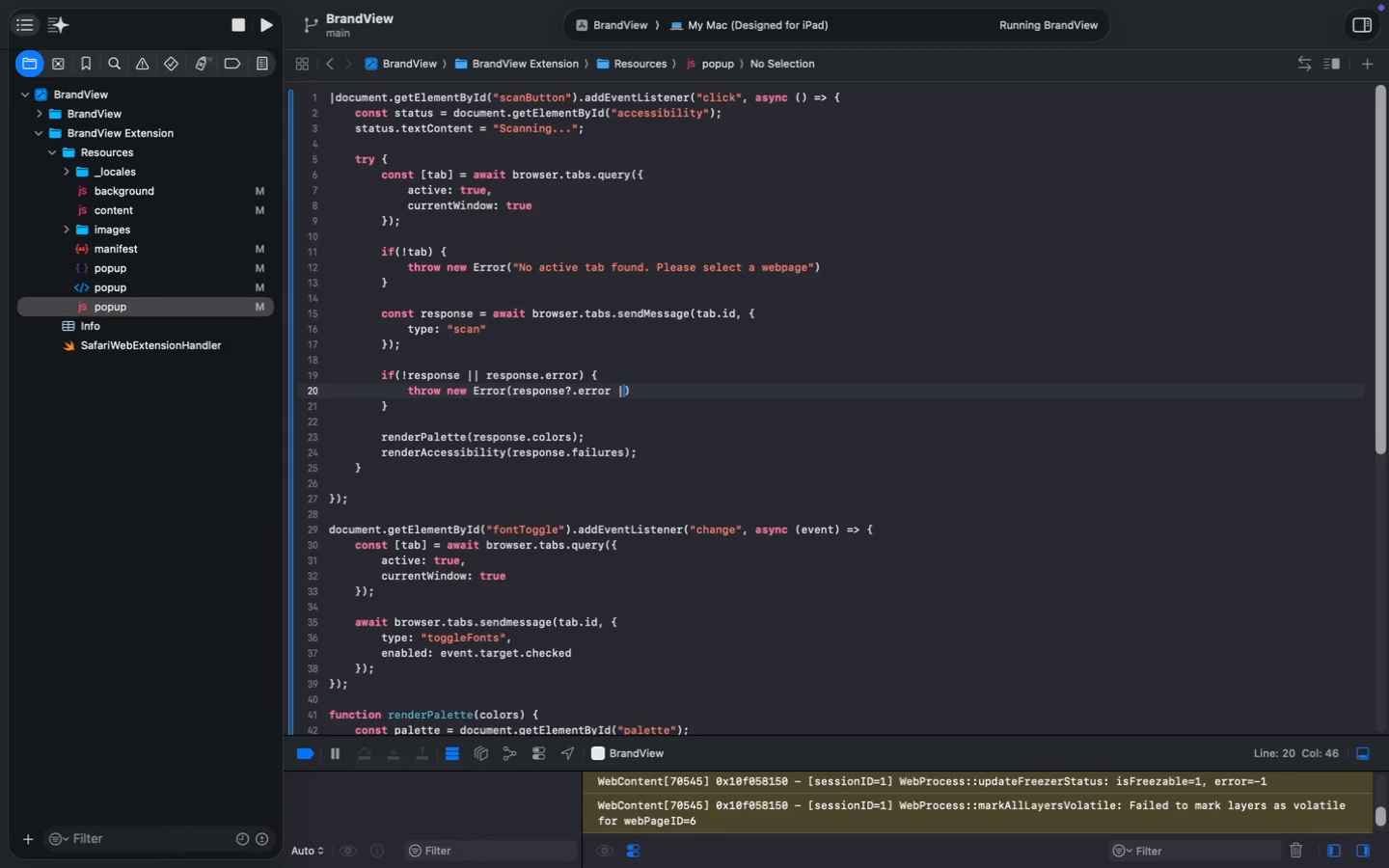 
key(Shift+Backslash)
 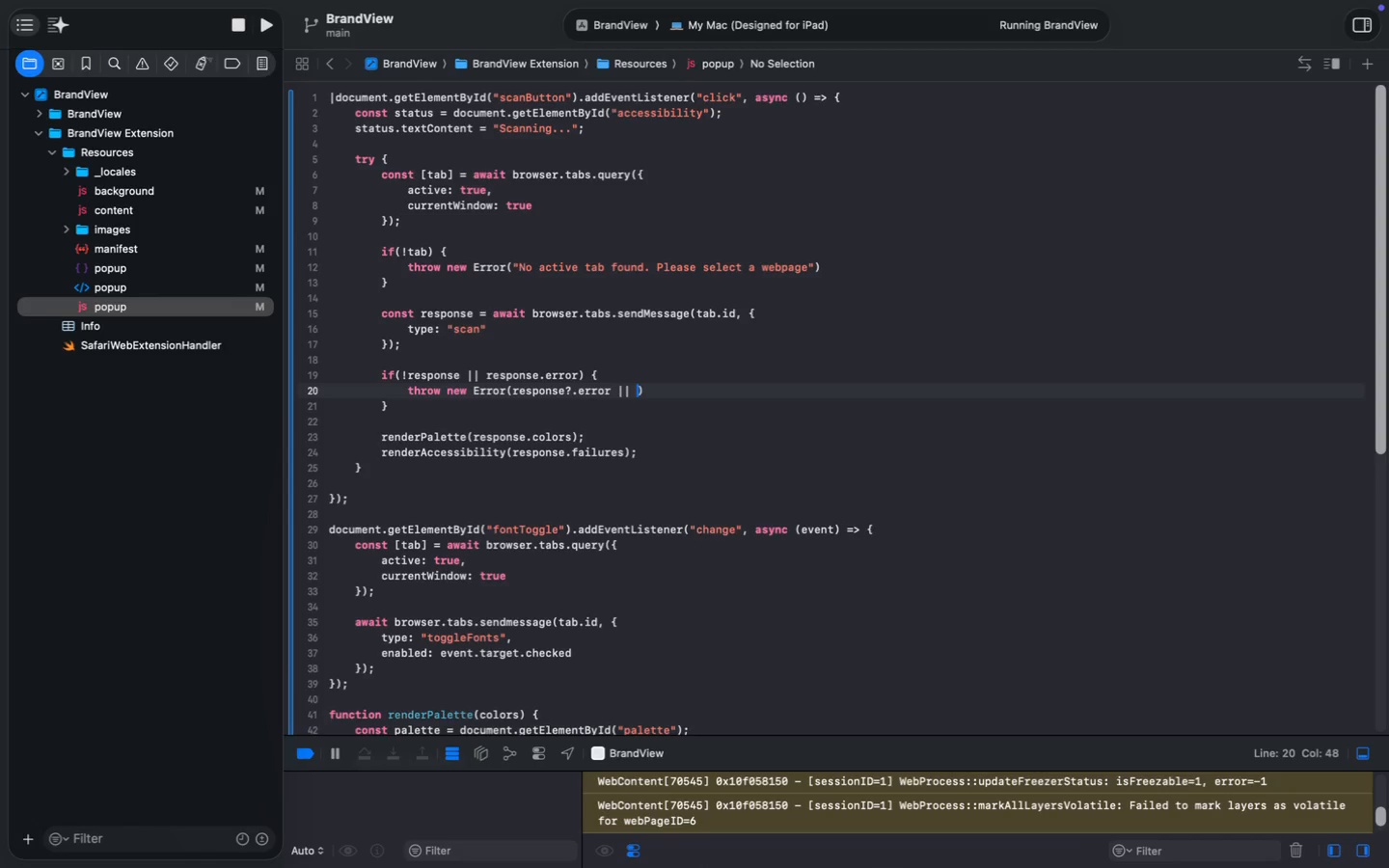 
key(Space)
 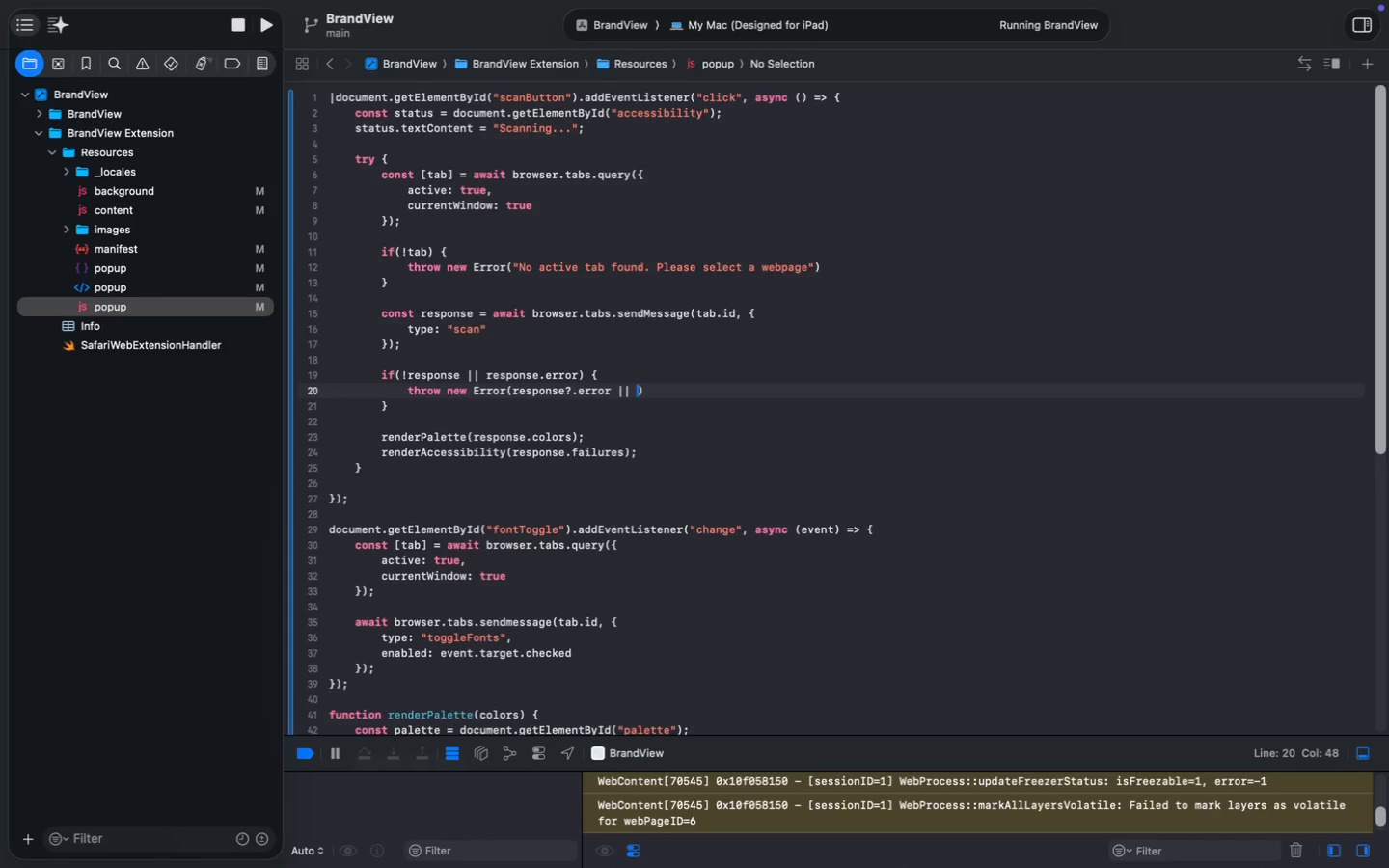 
key(Shift+Quote)
 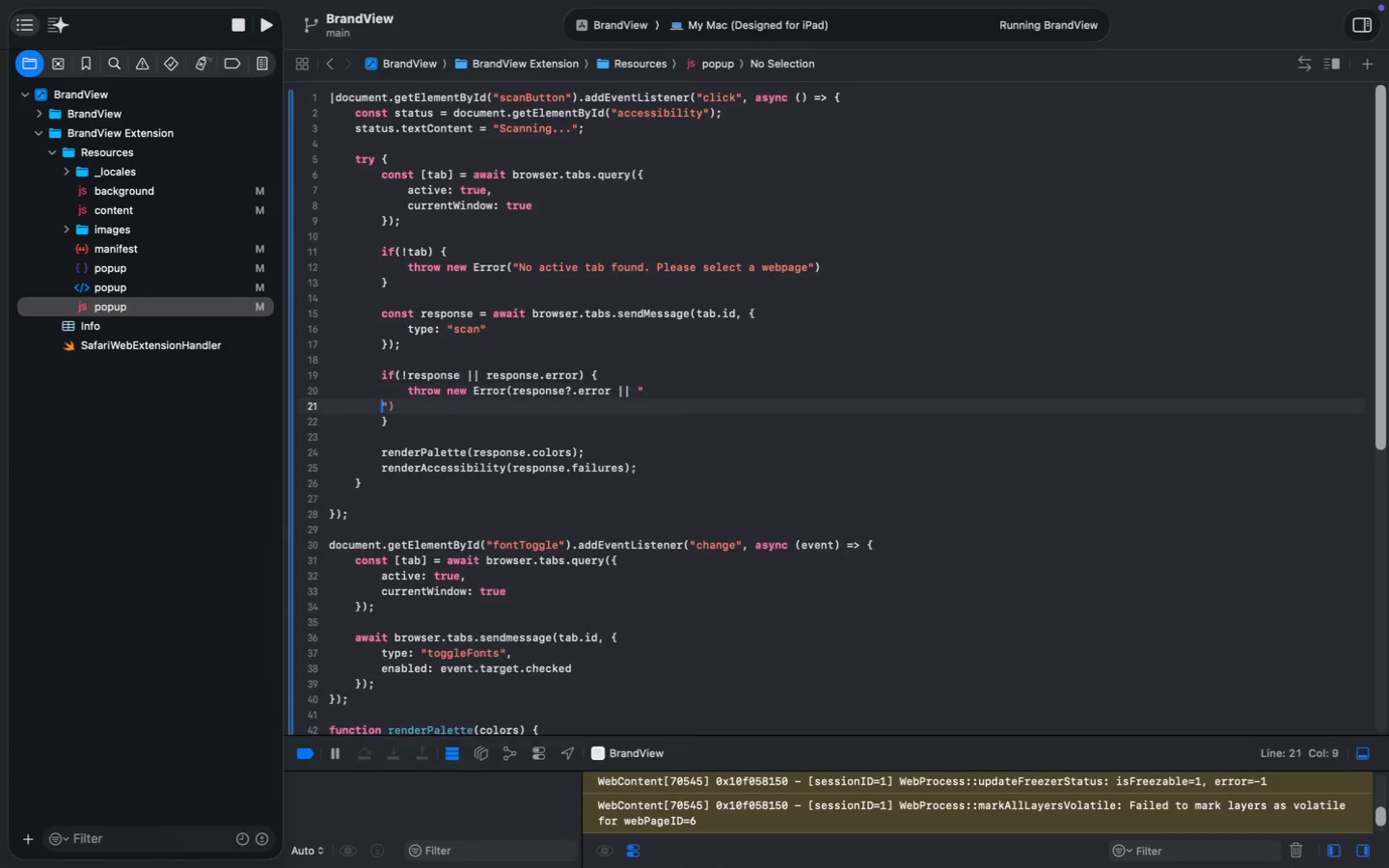 
key(Shift+Enter)
 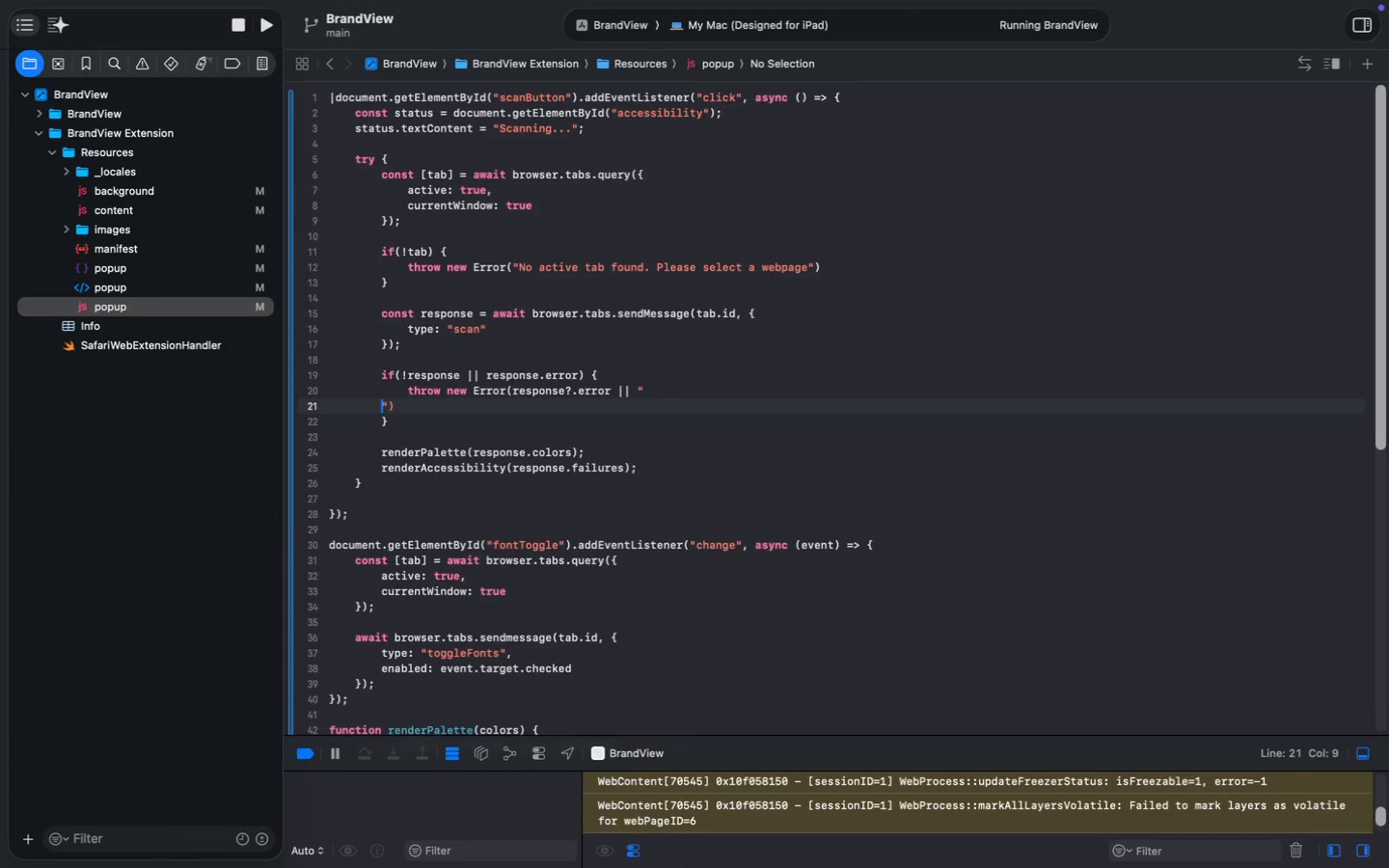 
key(Meta+Z)
 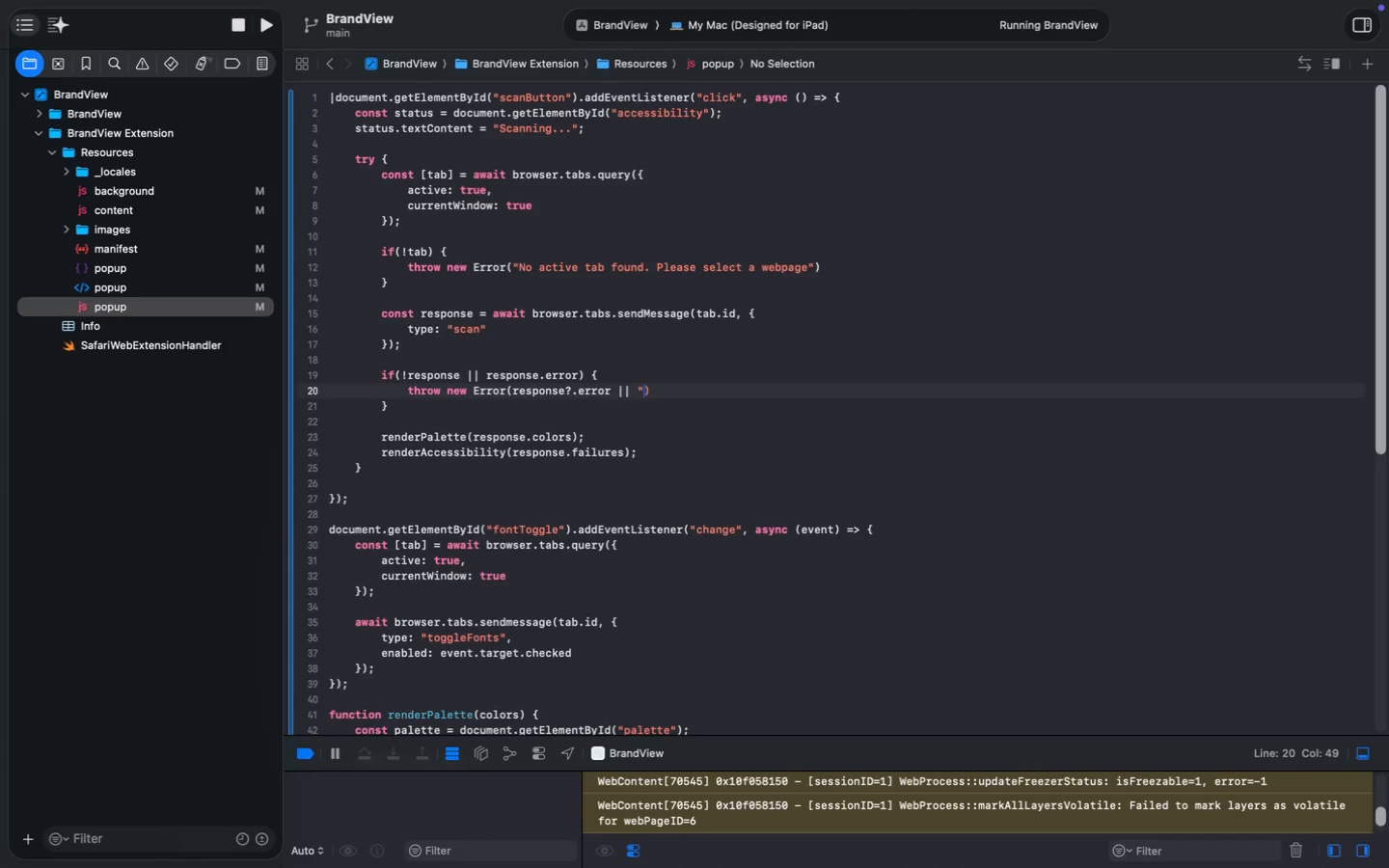 
key(Shift+Quote)
 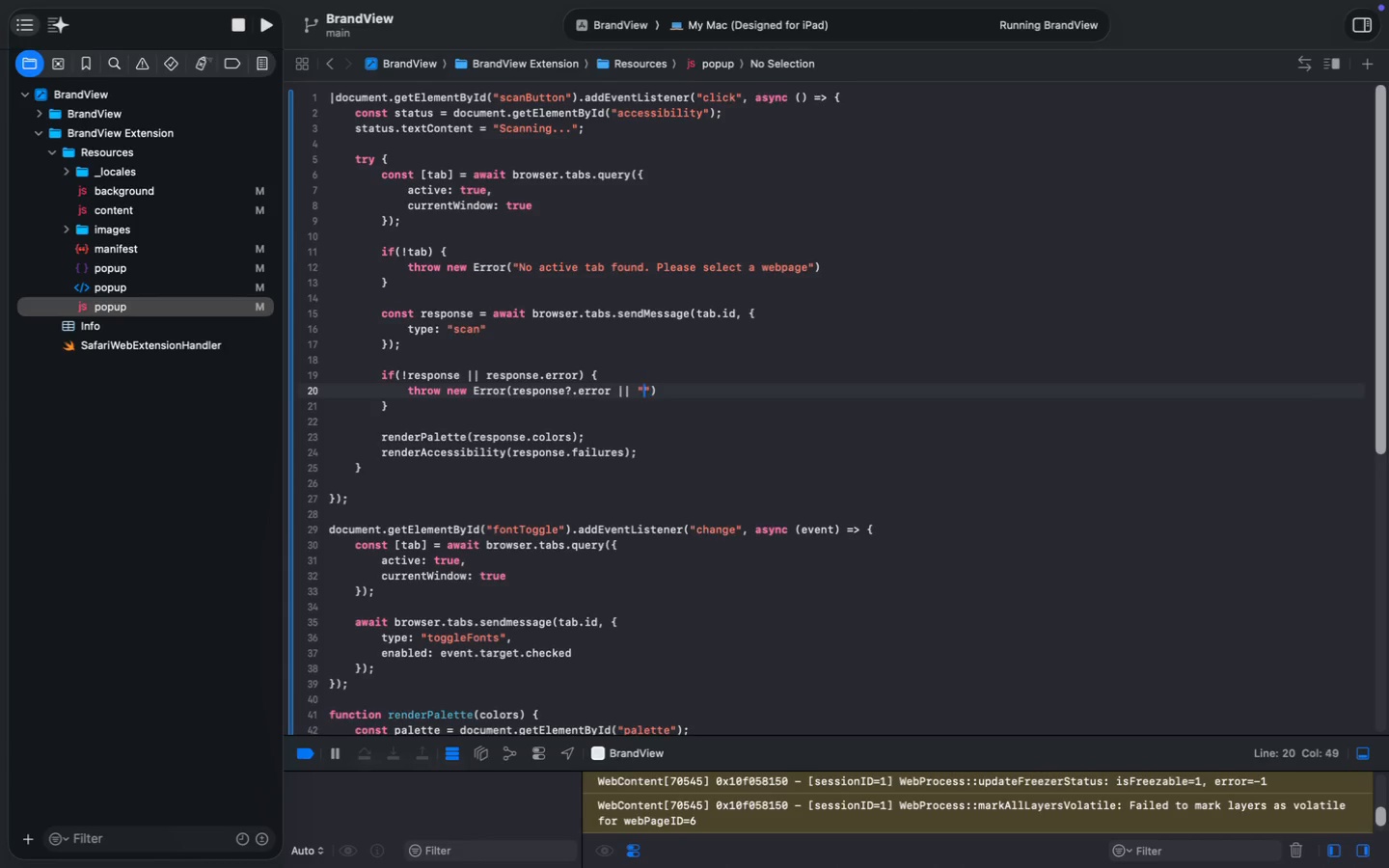 
key(ArrowLeft)
 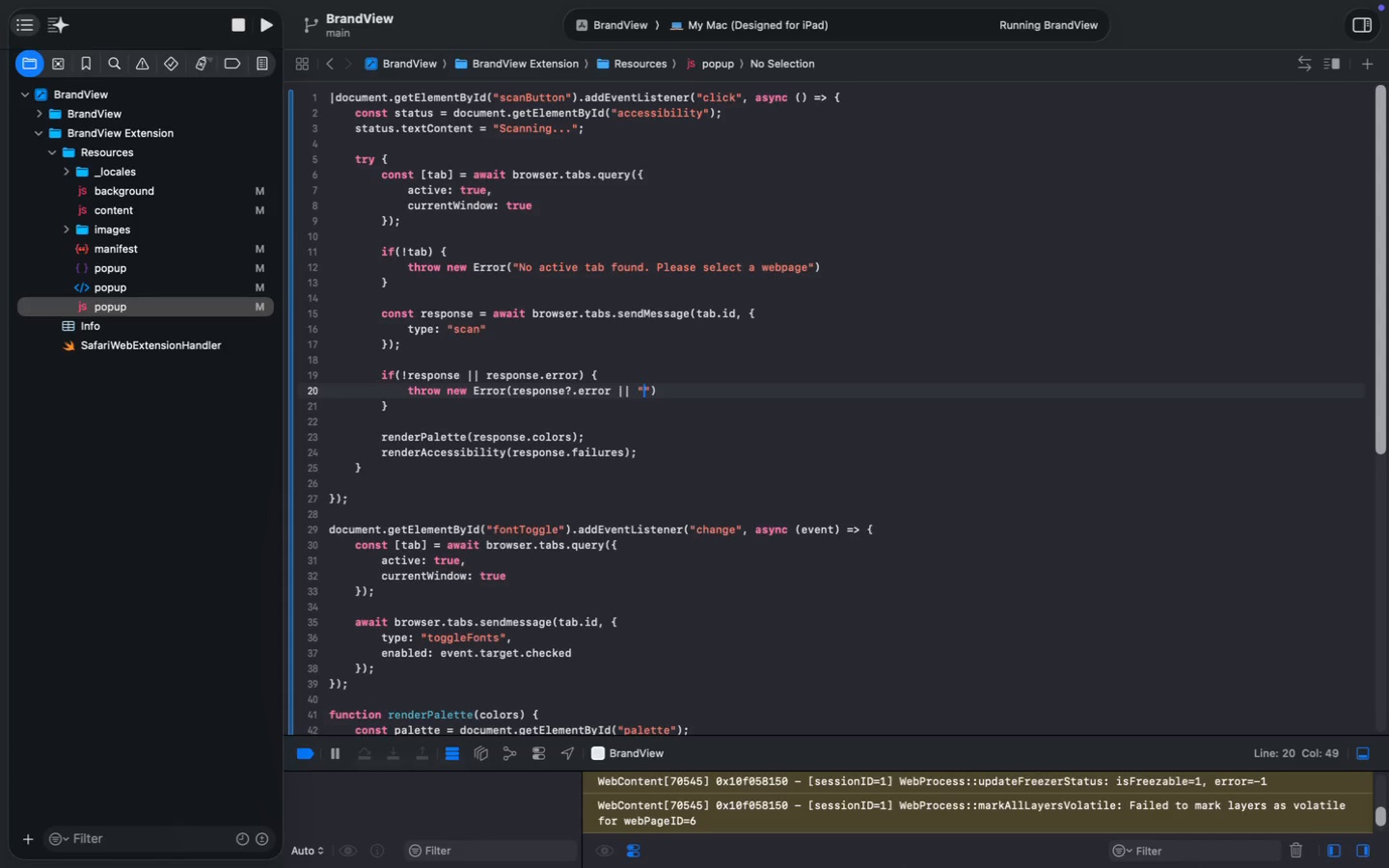 
wait(14.32)
 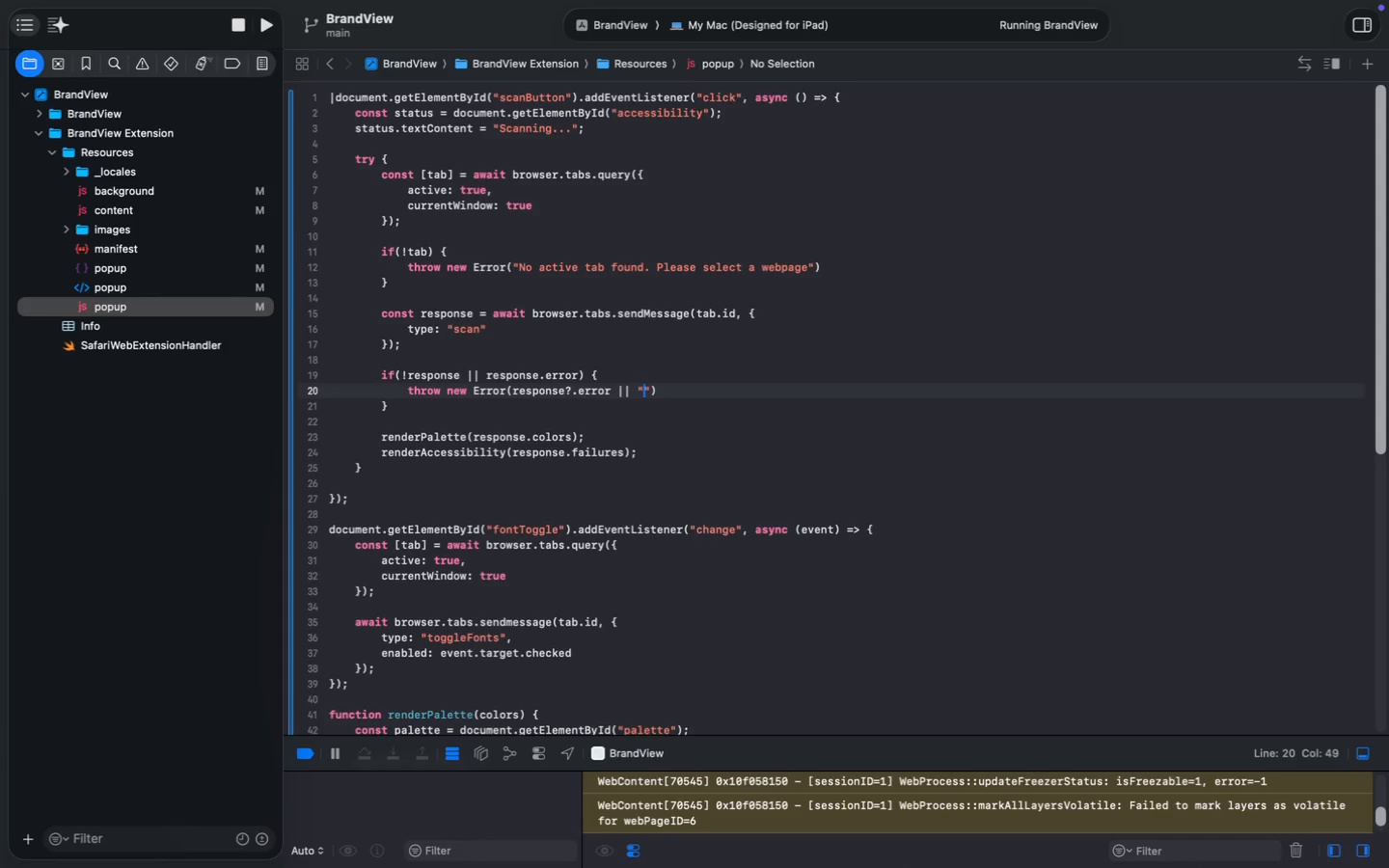 
type(Extension not enabled on this page. Grant e)
key(Backspace)
type(permission via the 'Puzzle' icon)
 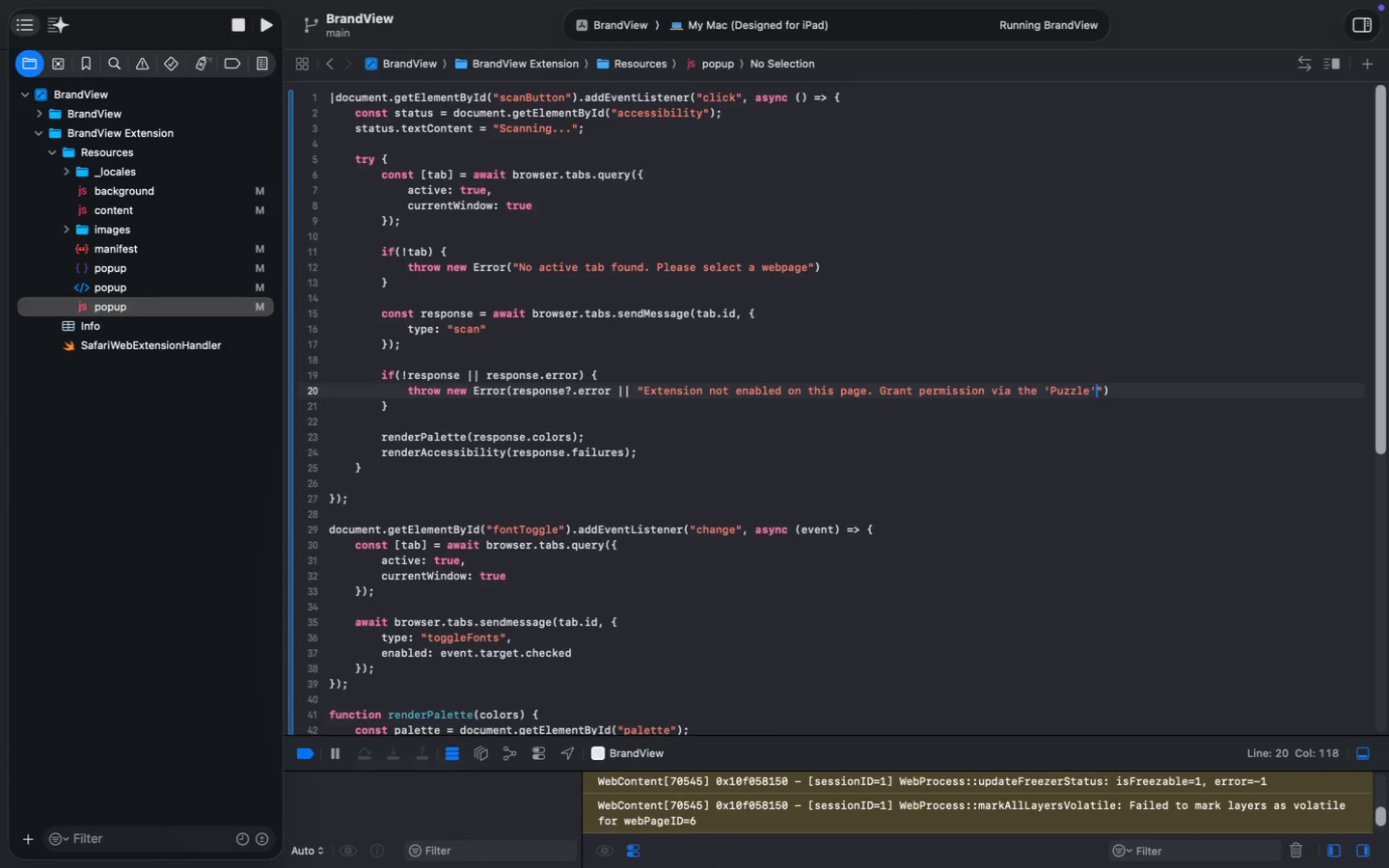 
key(Meta+S)
 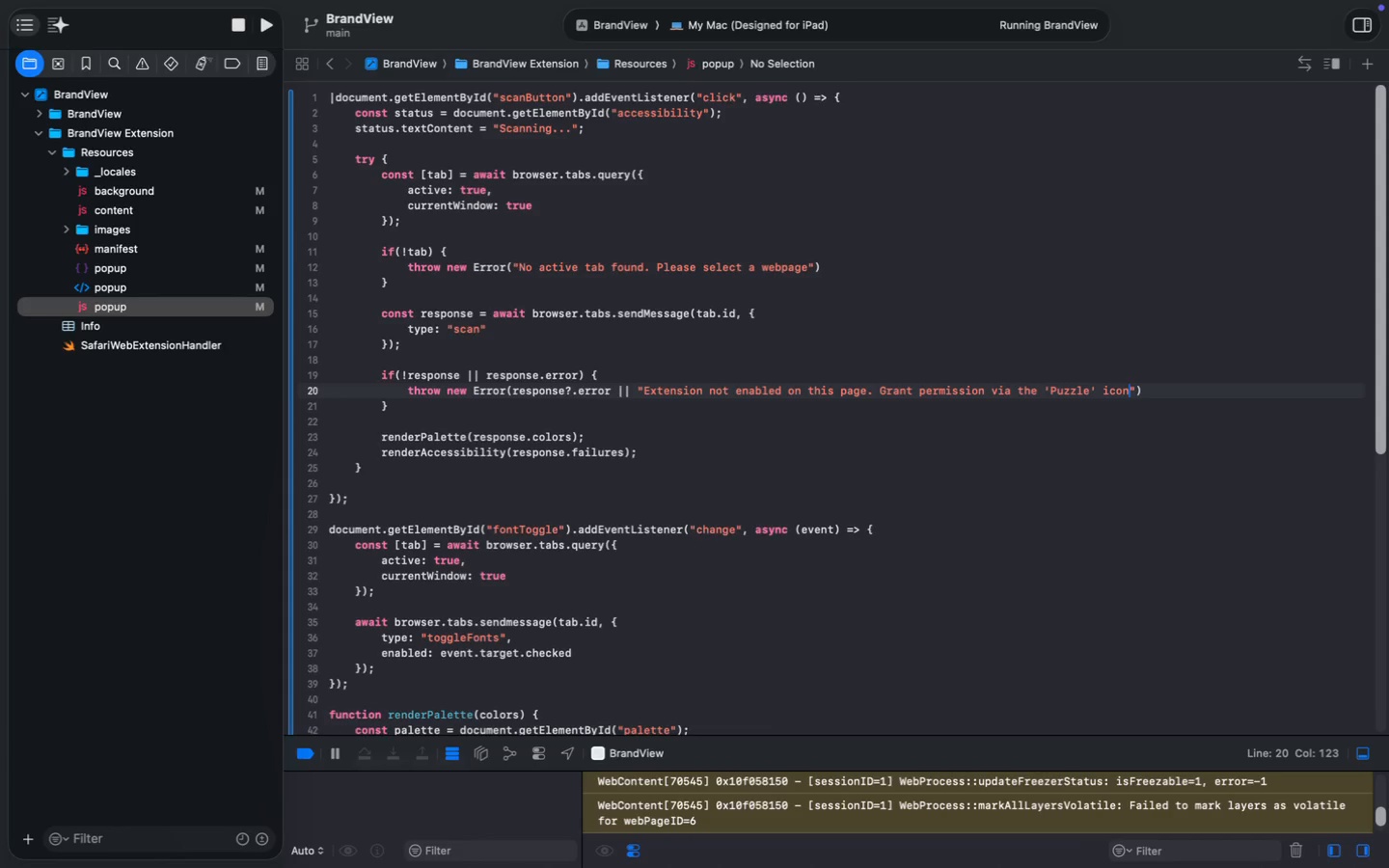 
key(ArrowDown)
 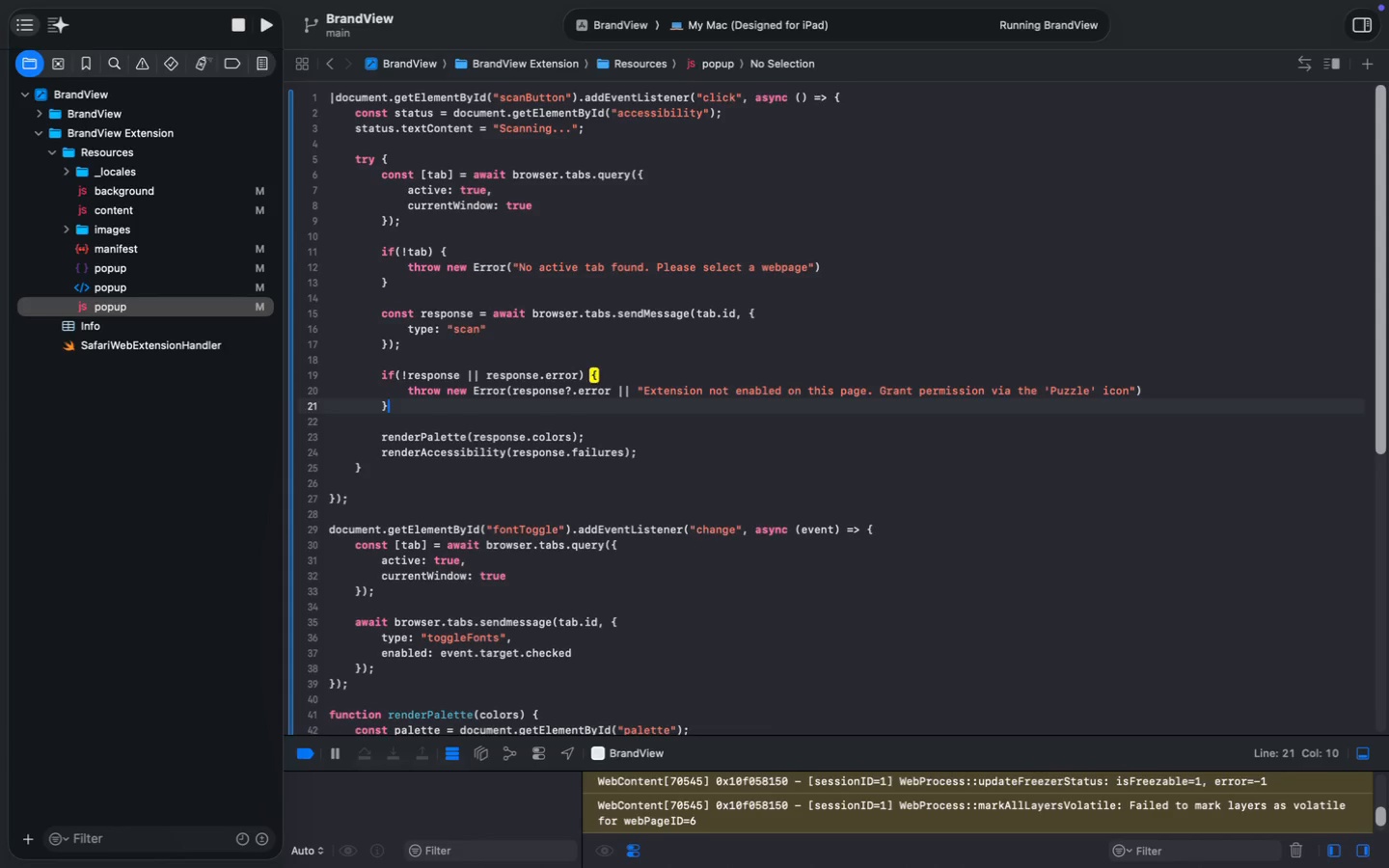 
key(ArrowDown)
 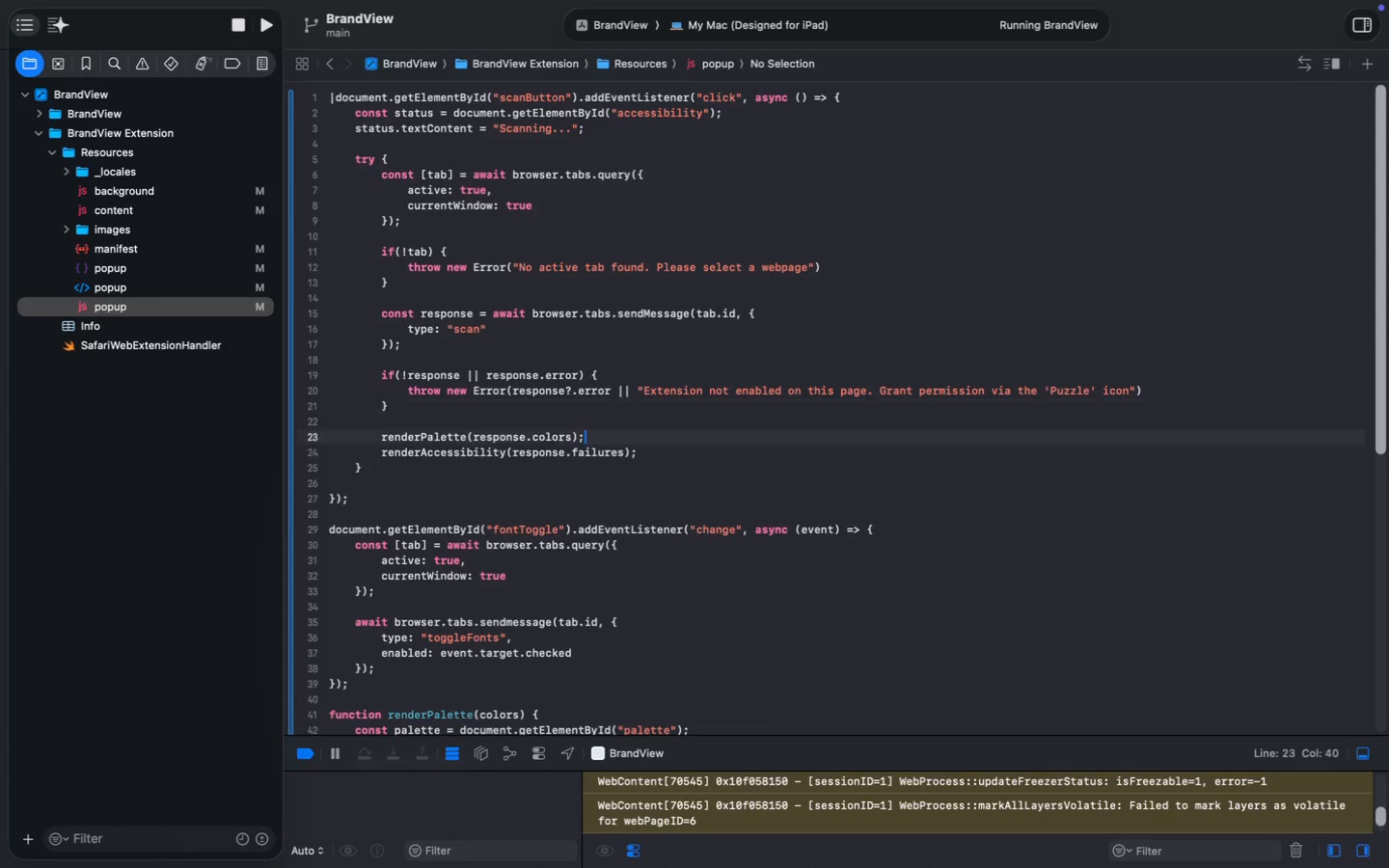 
key(ArrowDown)
 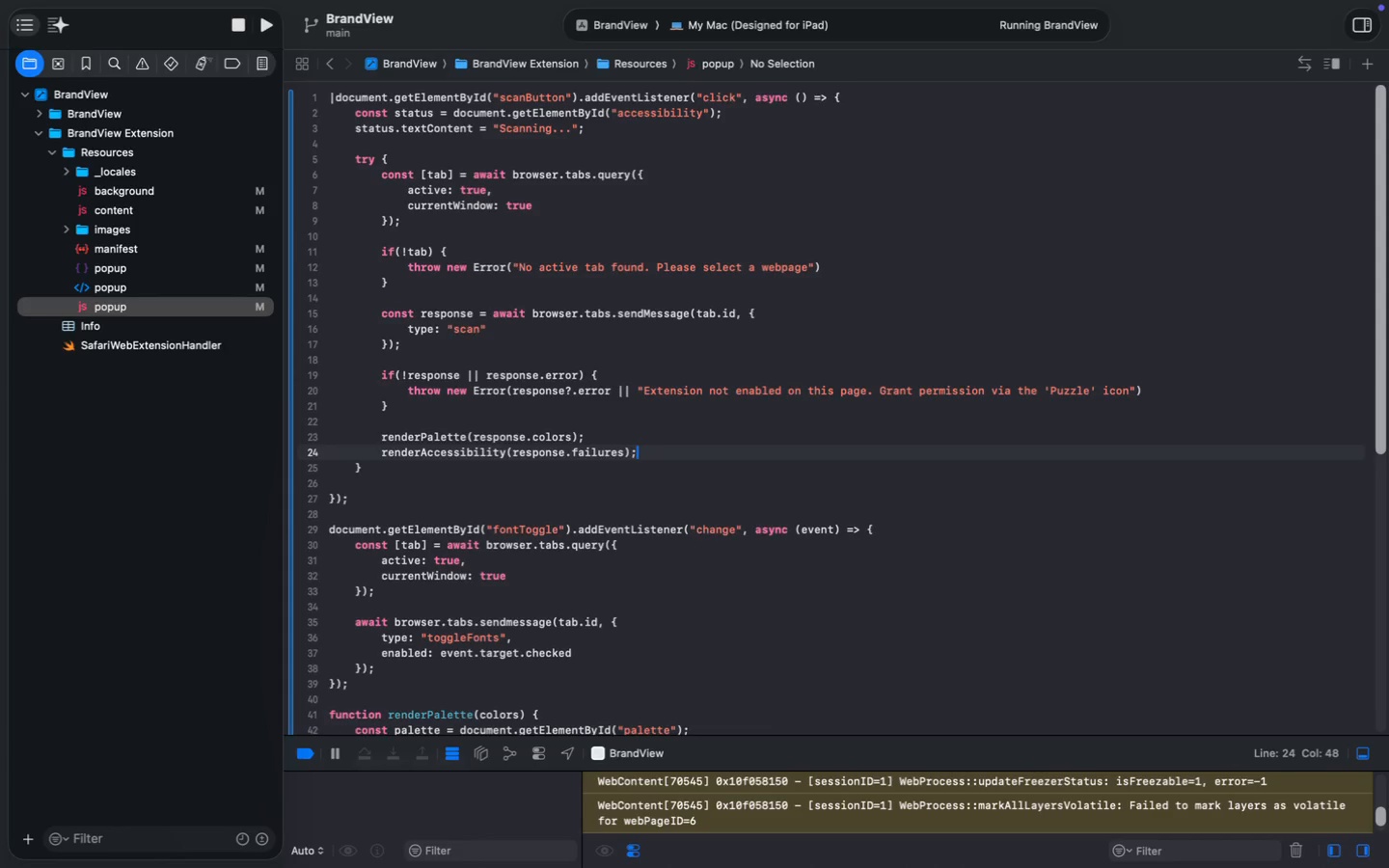 
key(ArrowDown)
 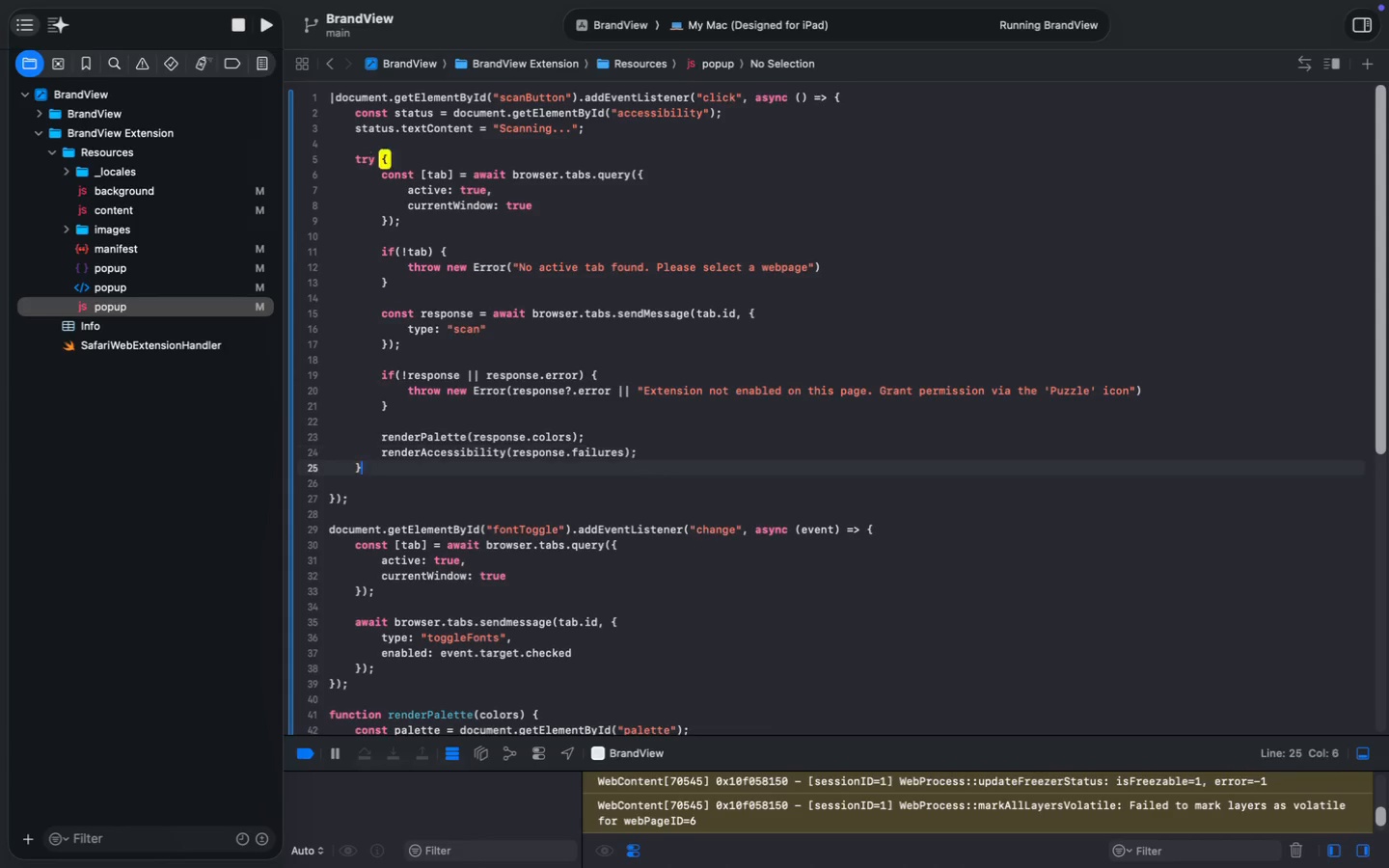 
key(ArrowDown)
 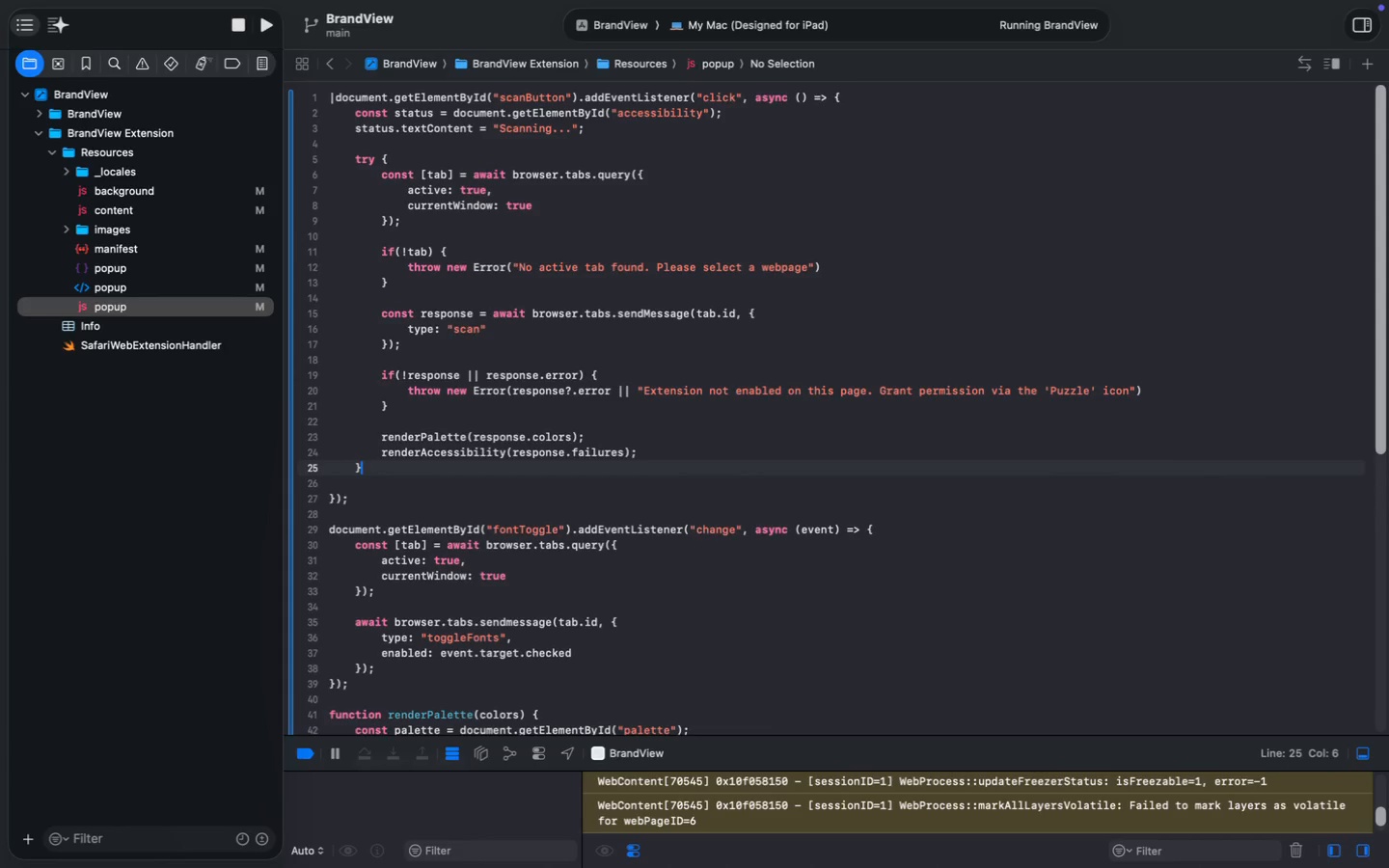 
type( catch (ee)
key(Backspace)
type(rror)
 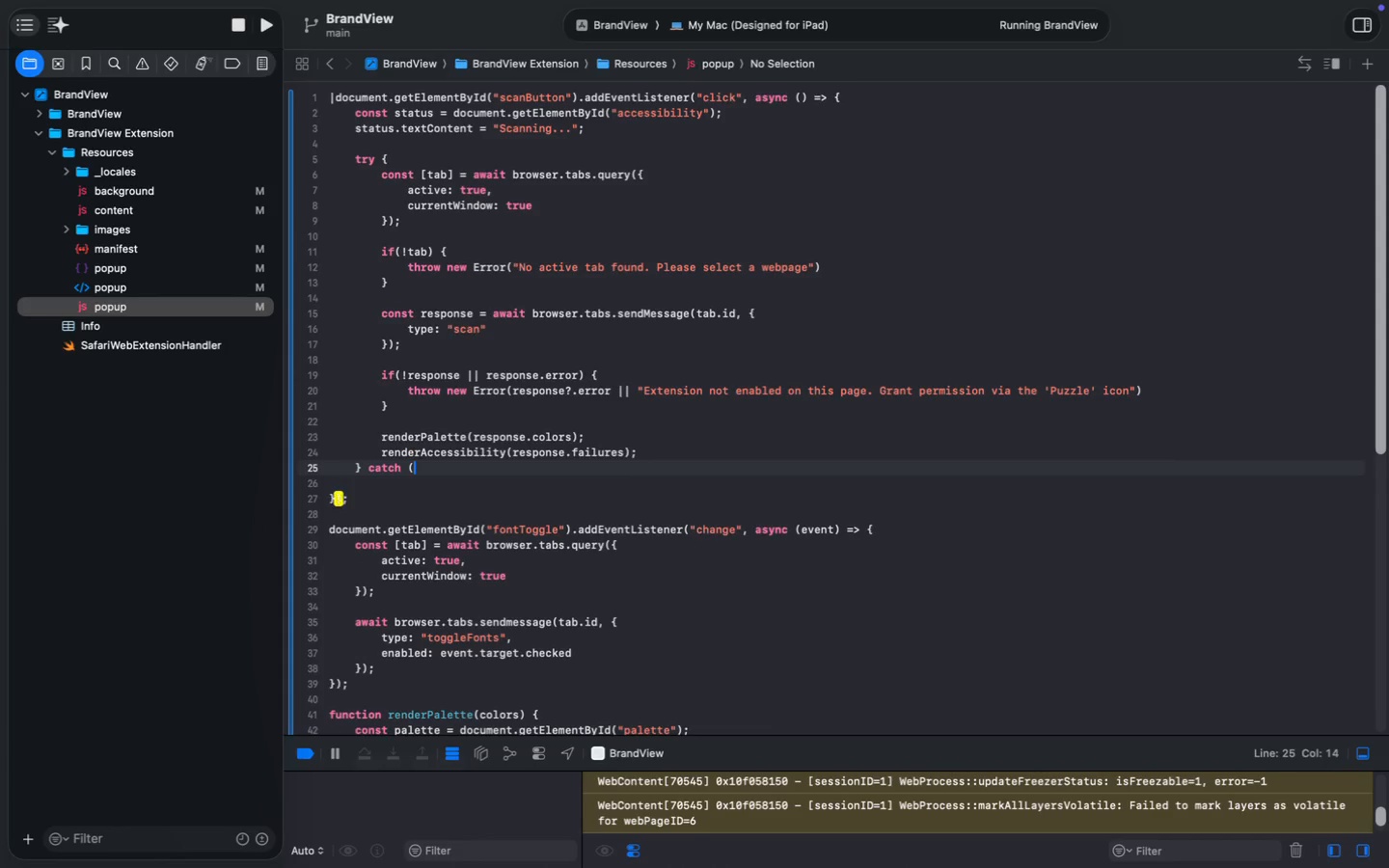 
 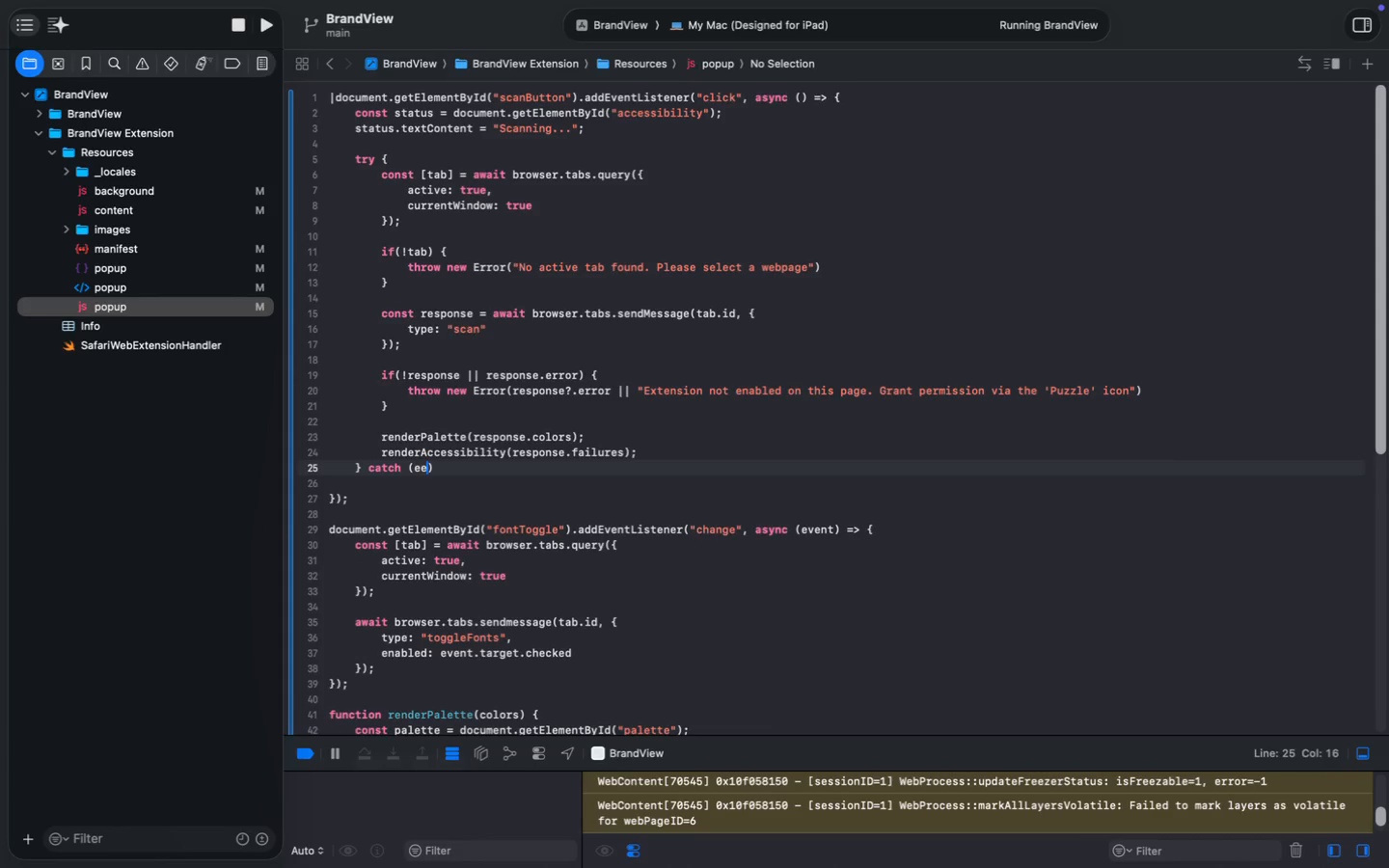 
key(ArrowRight)
 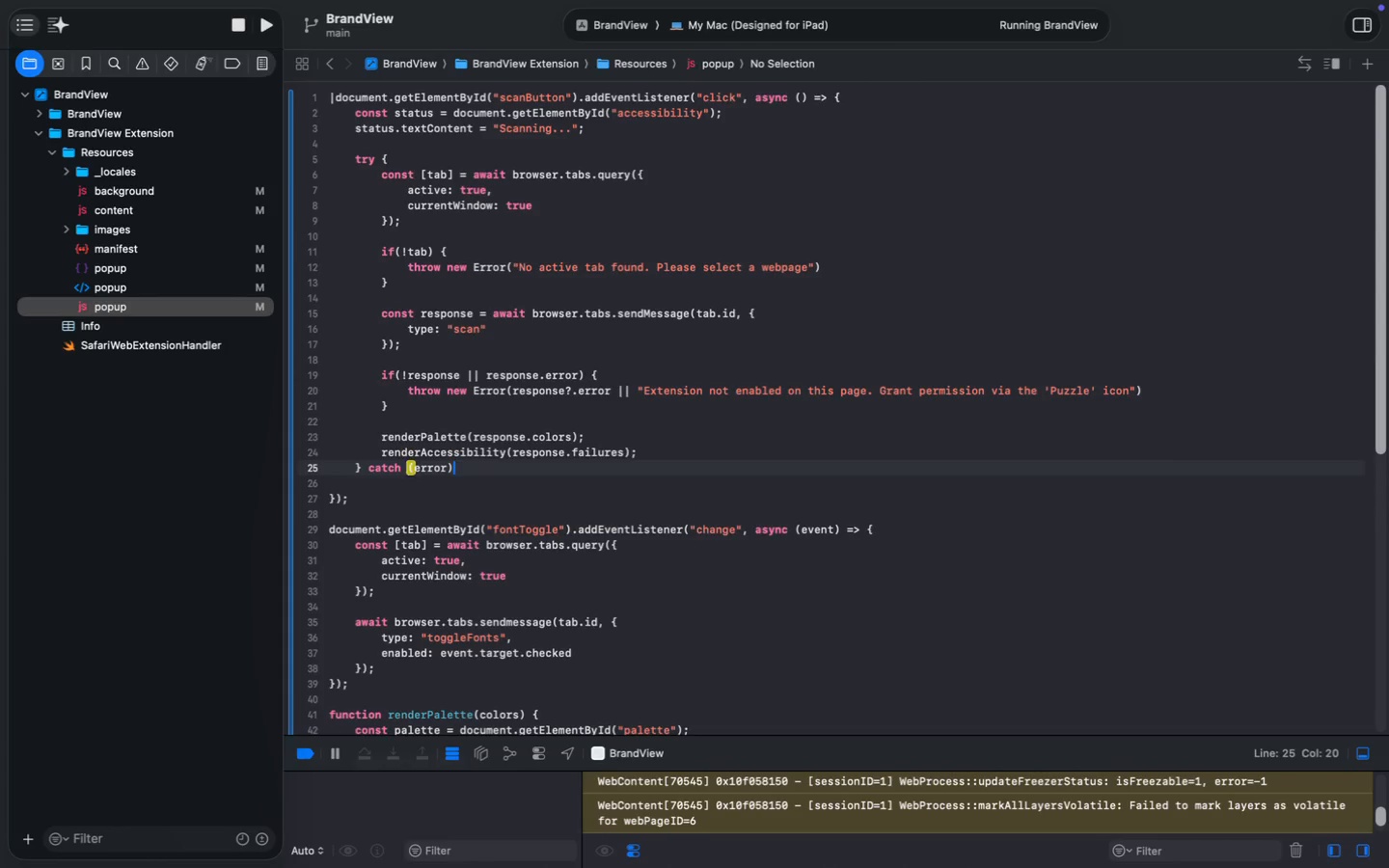 
key(Space)
 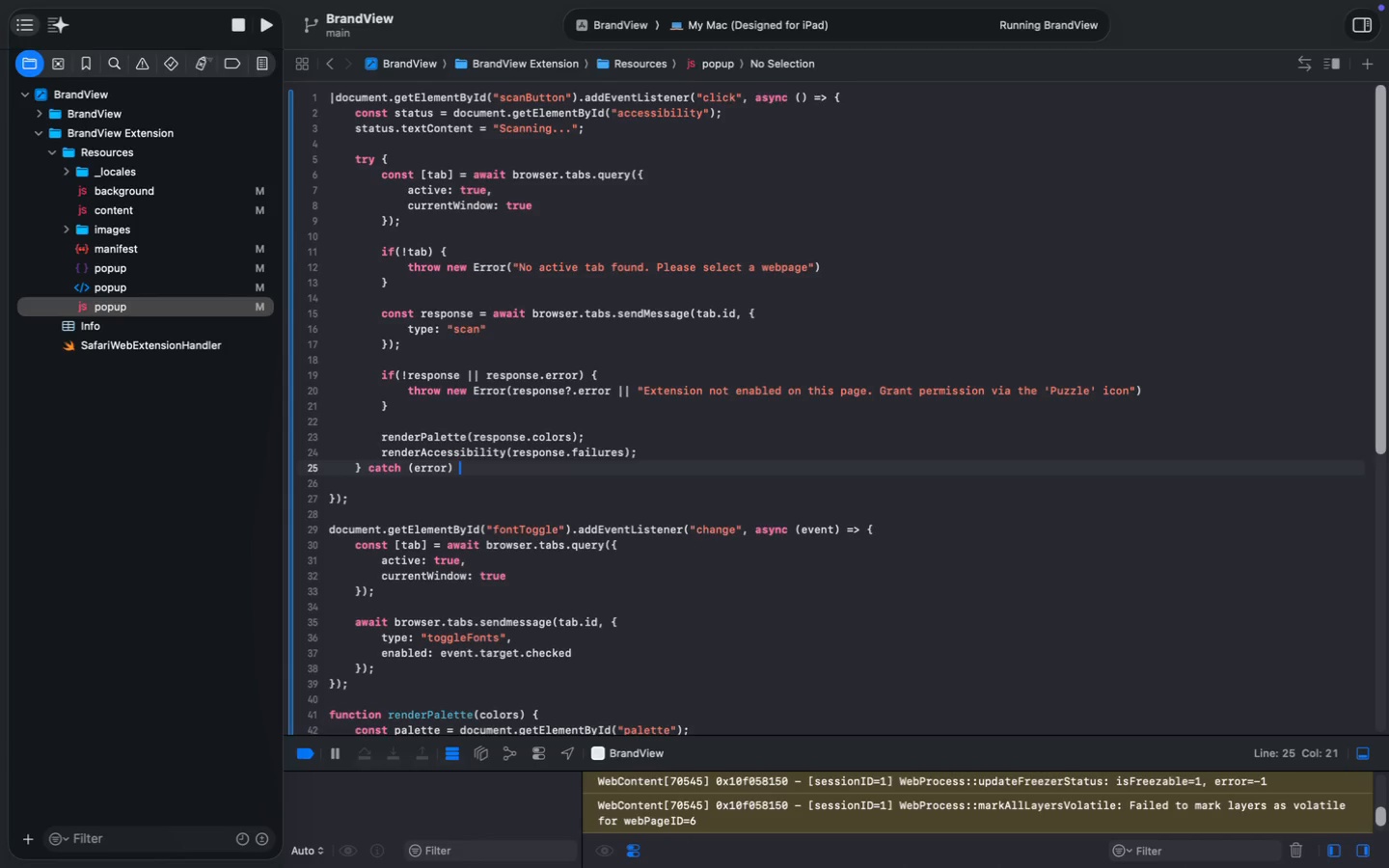 
key(Shift+ShiftLeft)
 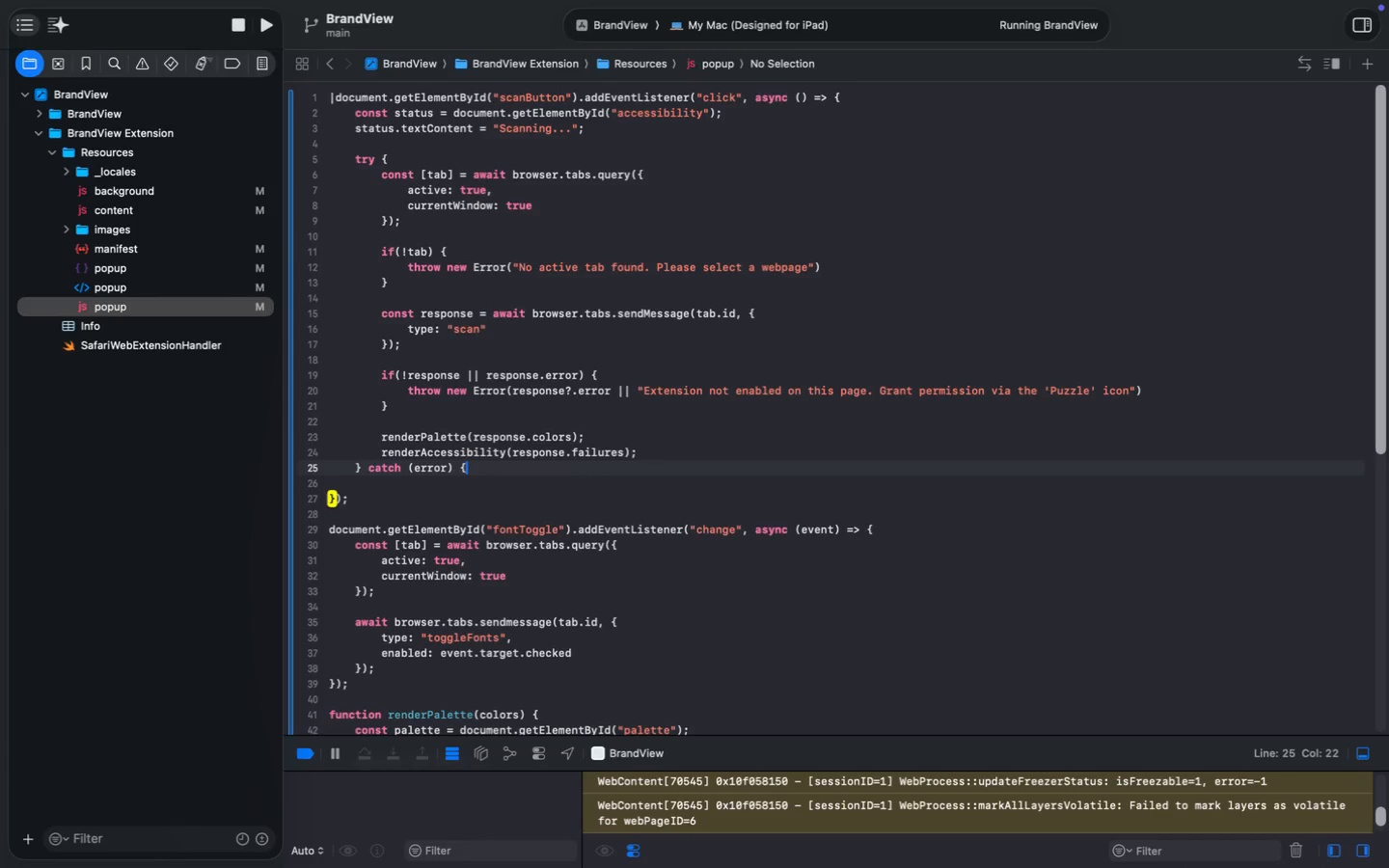 
key(Shift+BracketLeft)
 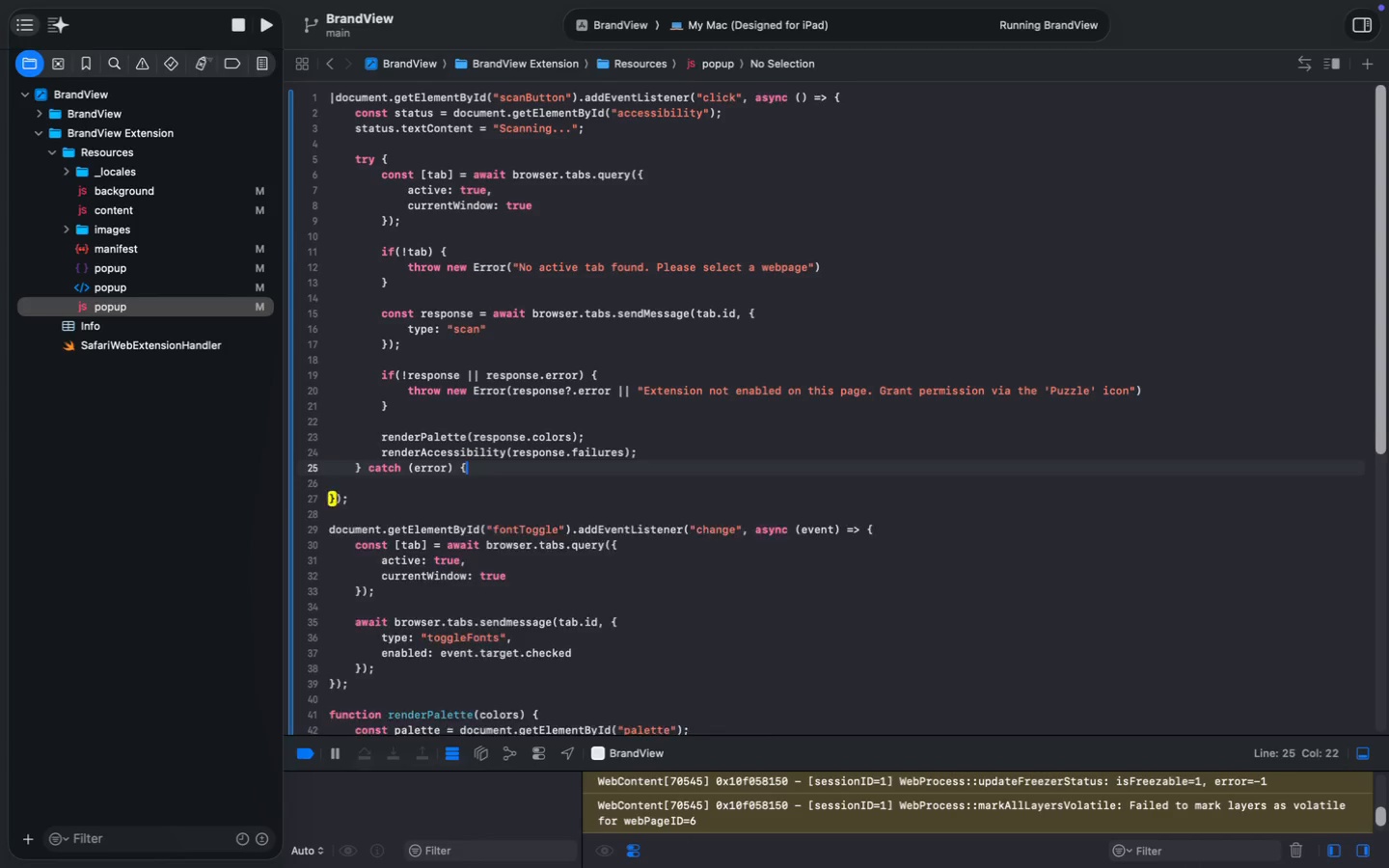 
key(Enter)
 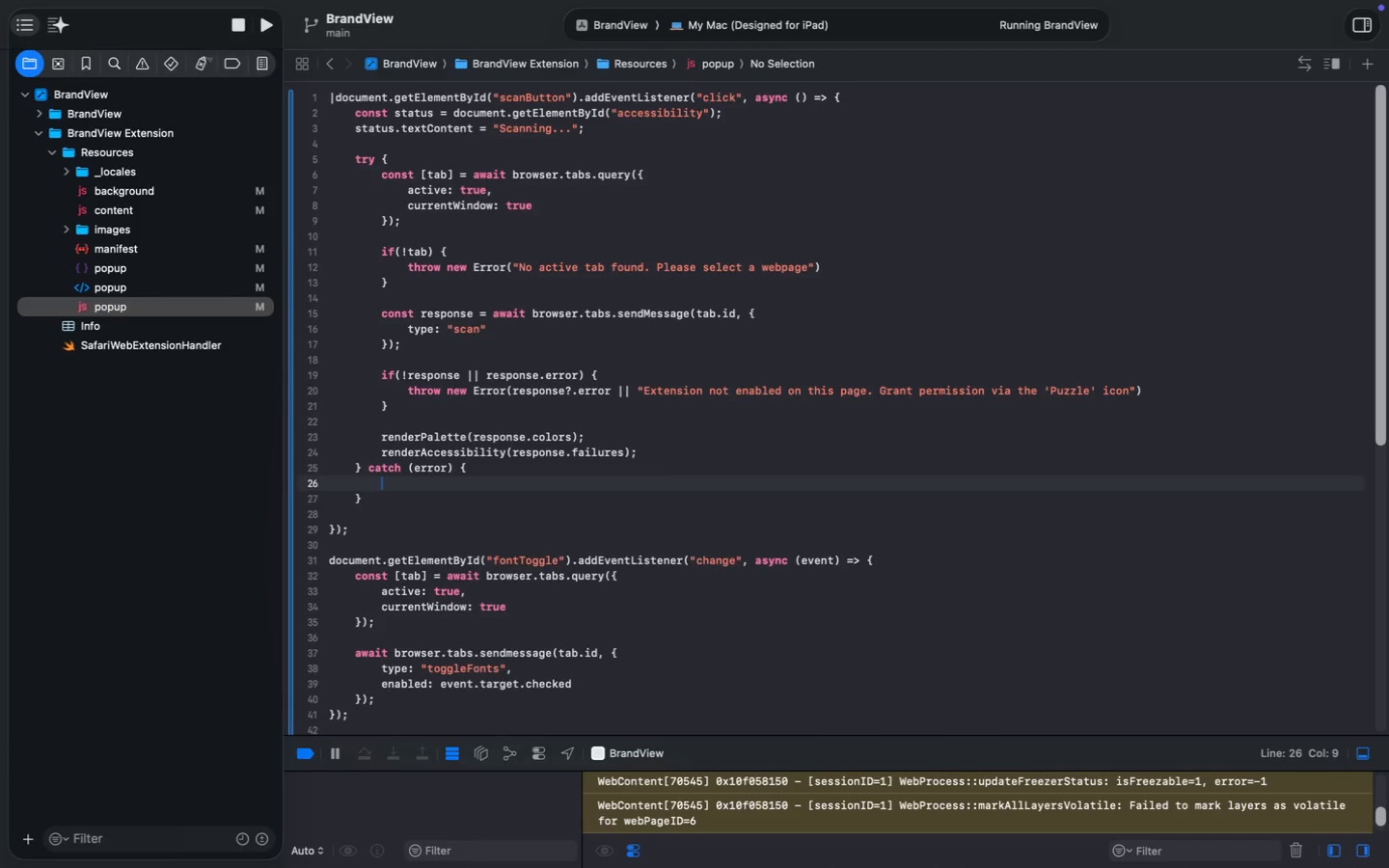 
type(console.error("Popup scan error: )
 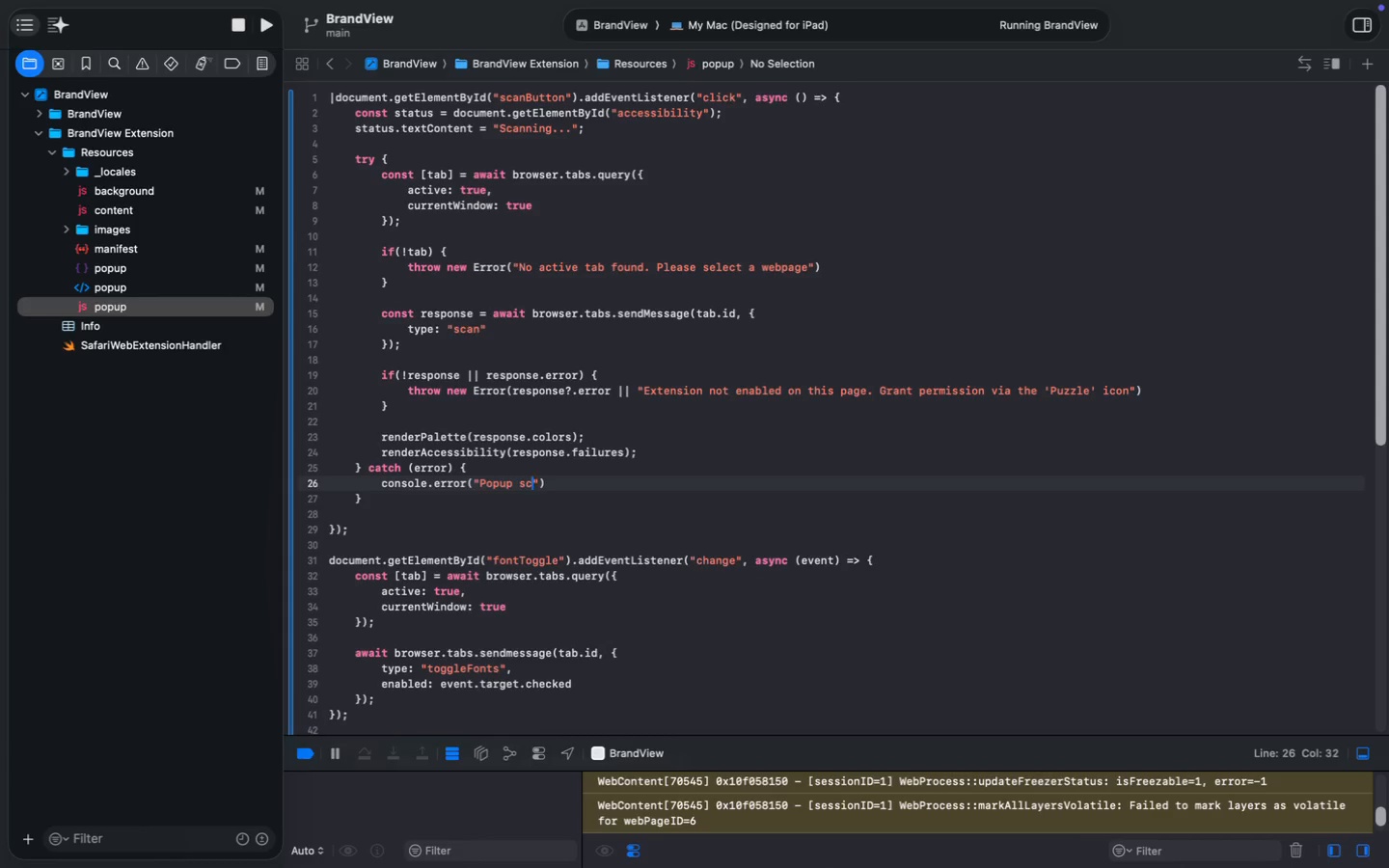 
key(ArrowRight)
 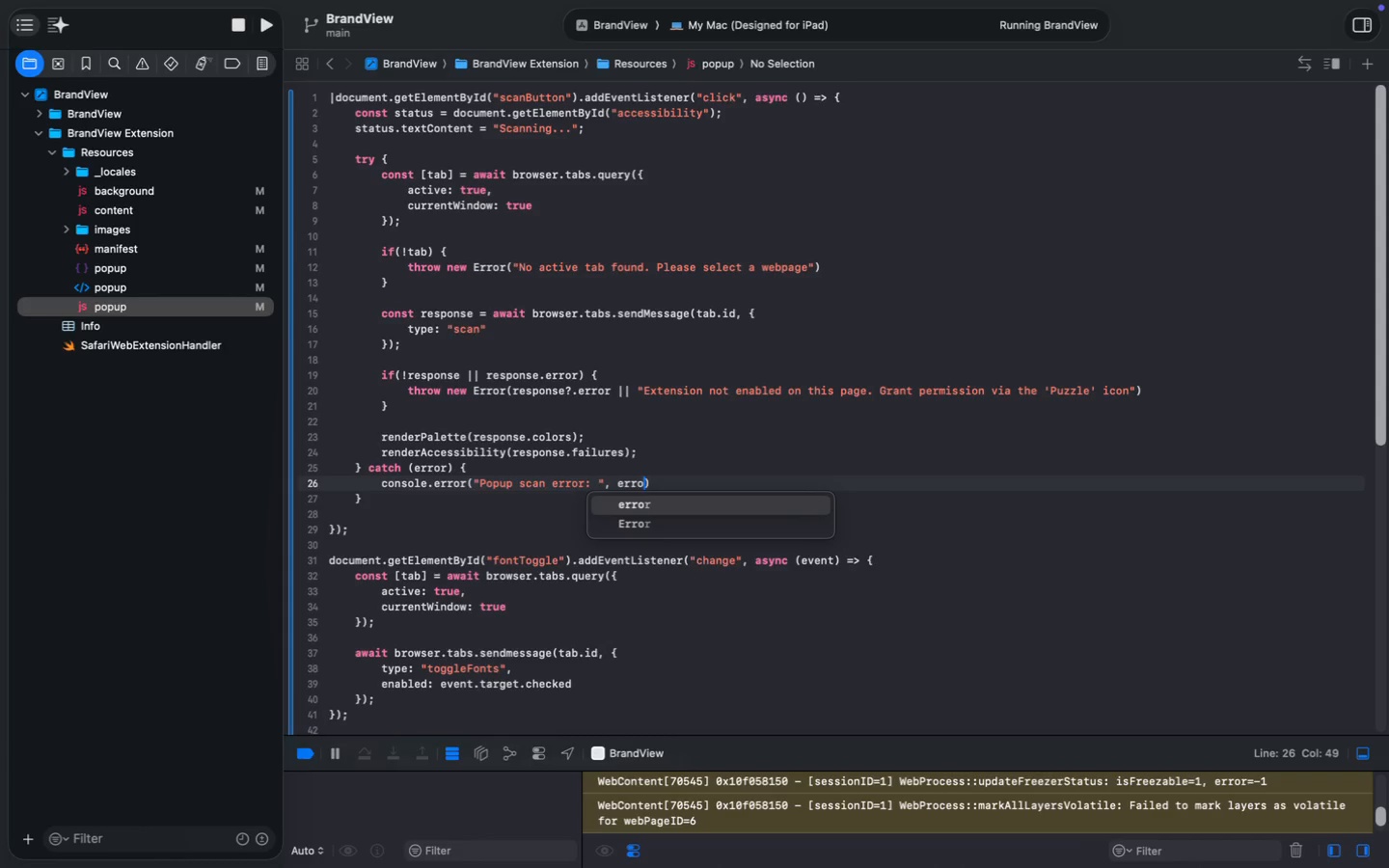 
type(, error)
 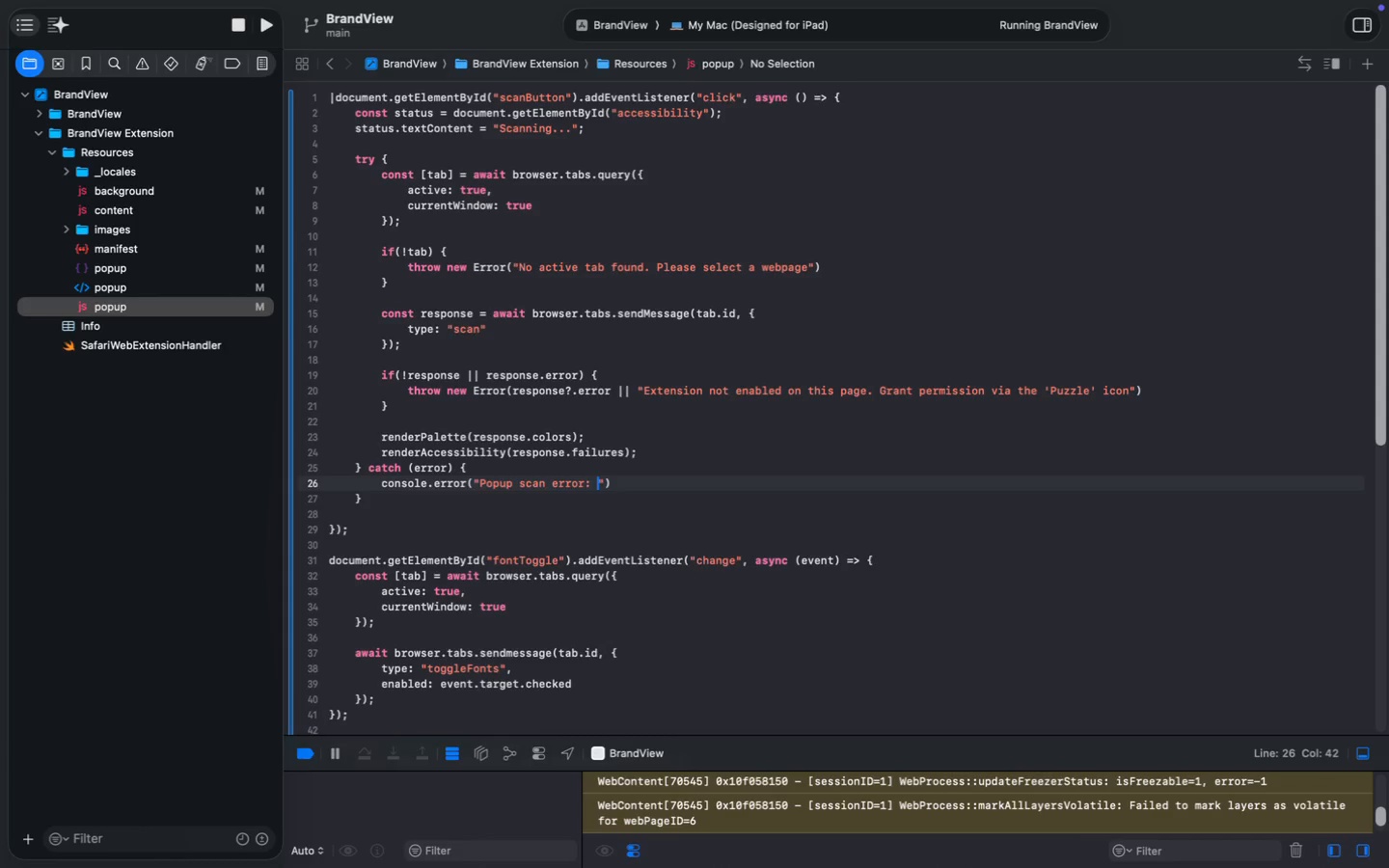 
key(ArrowRight)
 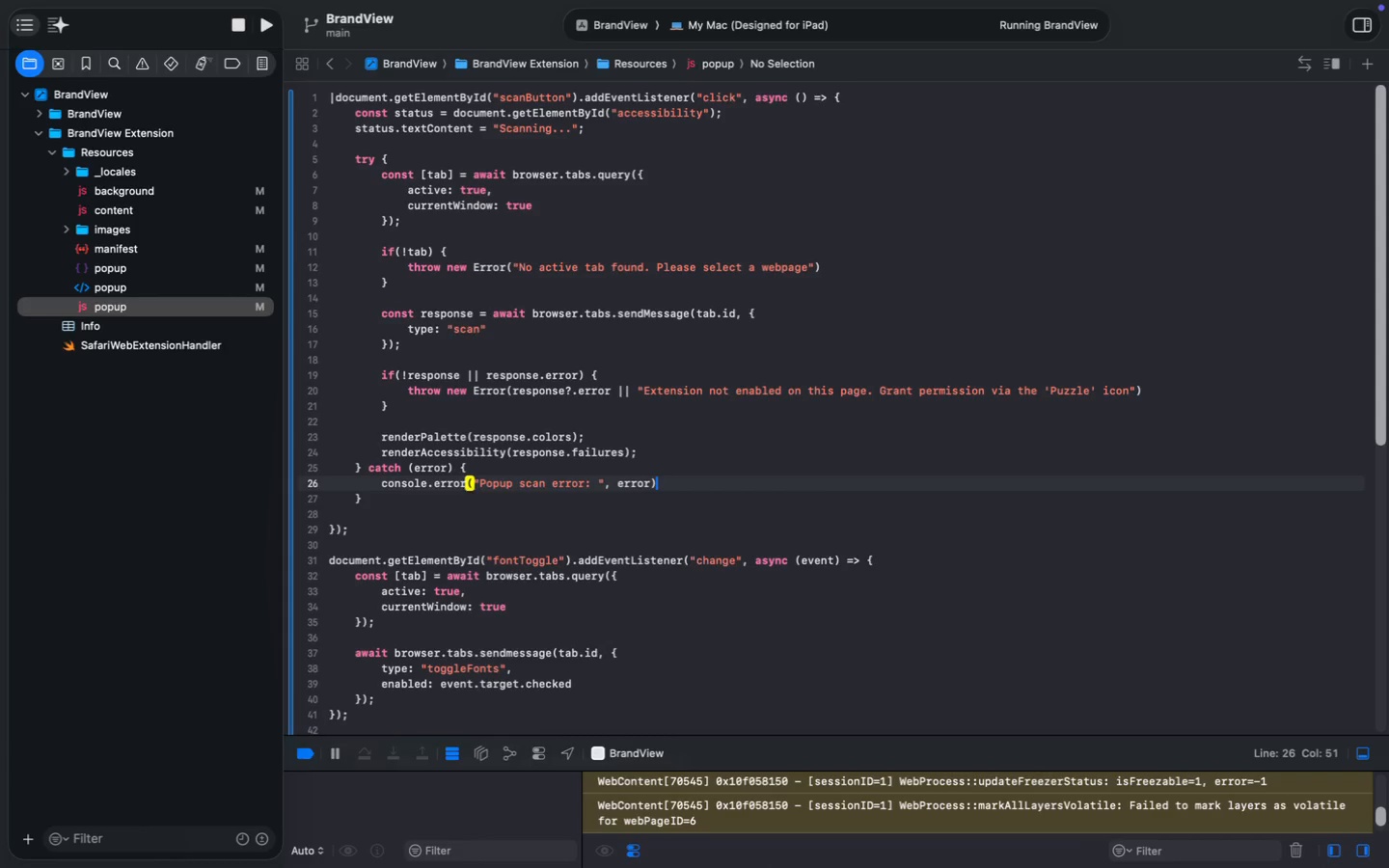 
key(Semicolon)
 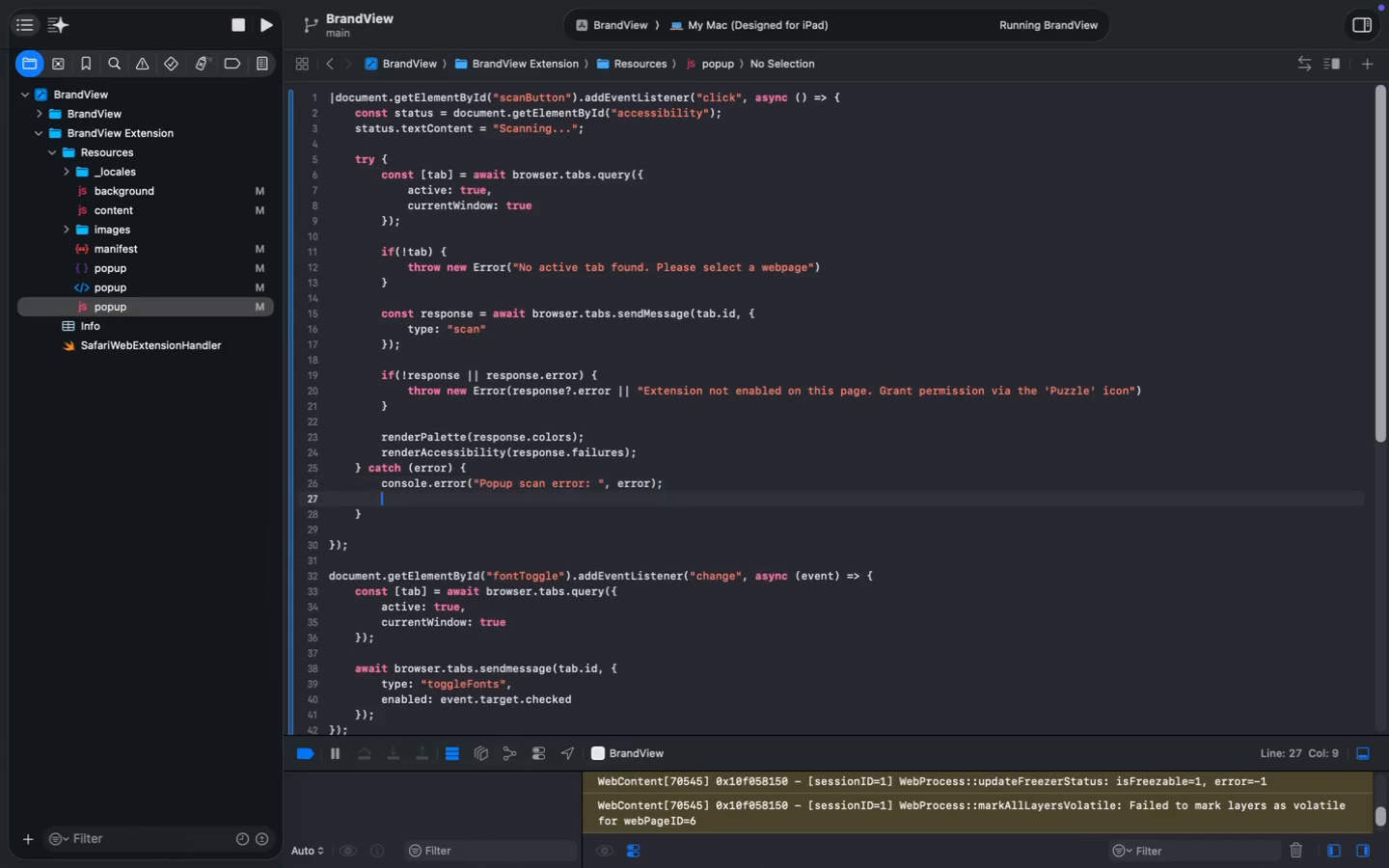 
key(Enter)
 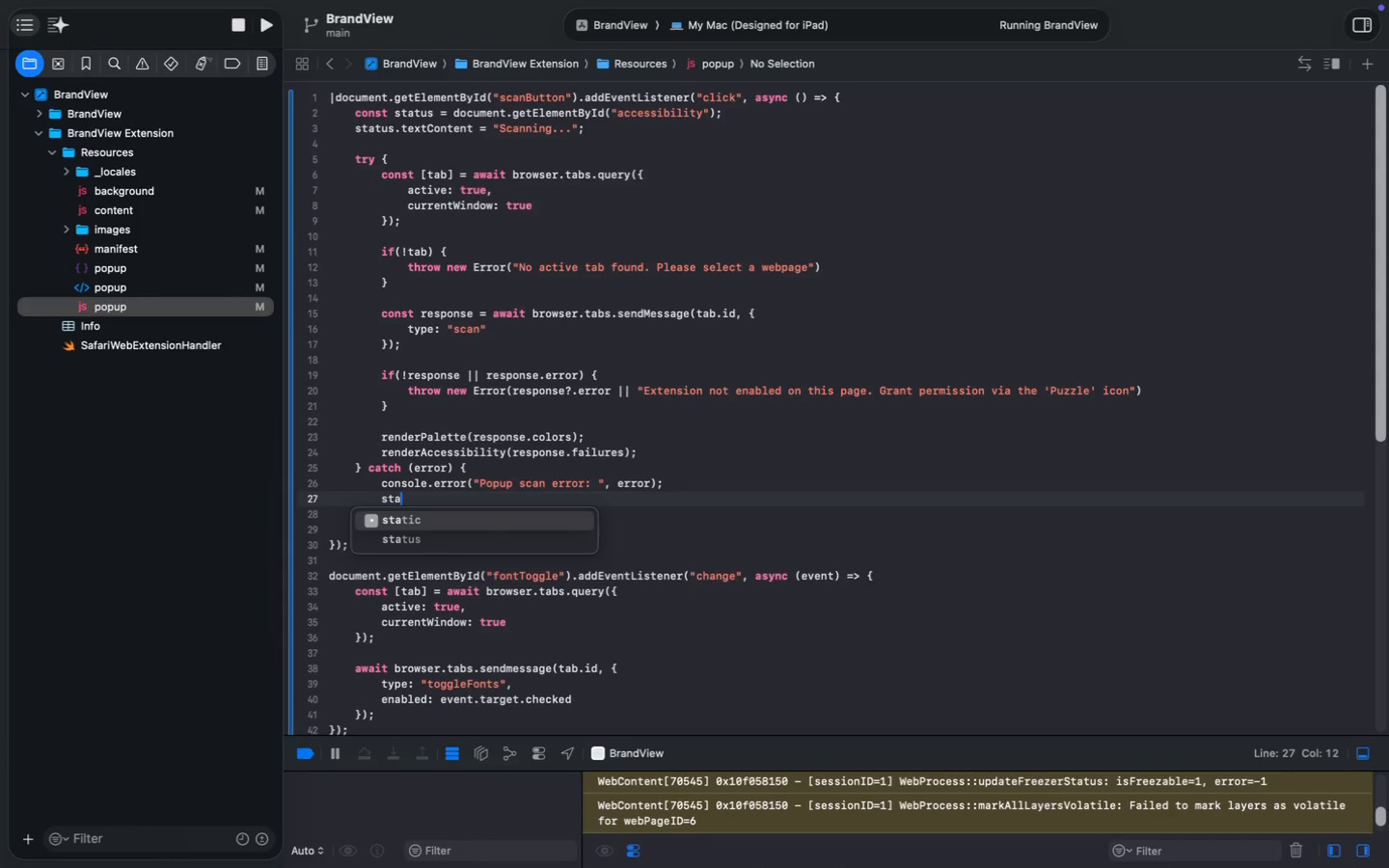 
type(status.innerHTML = ``)
 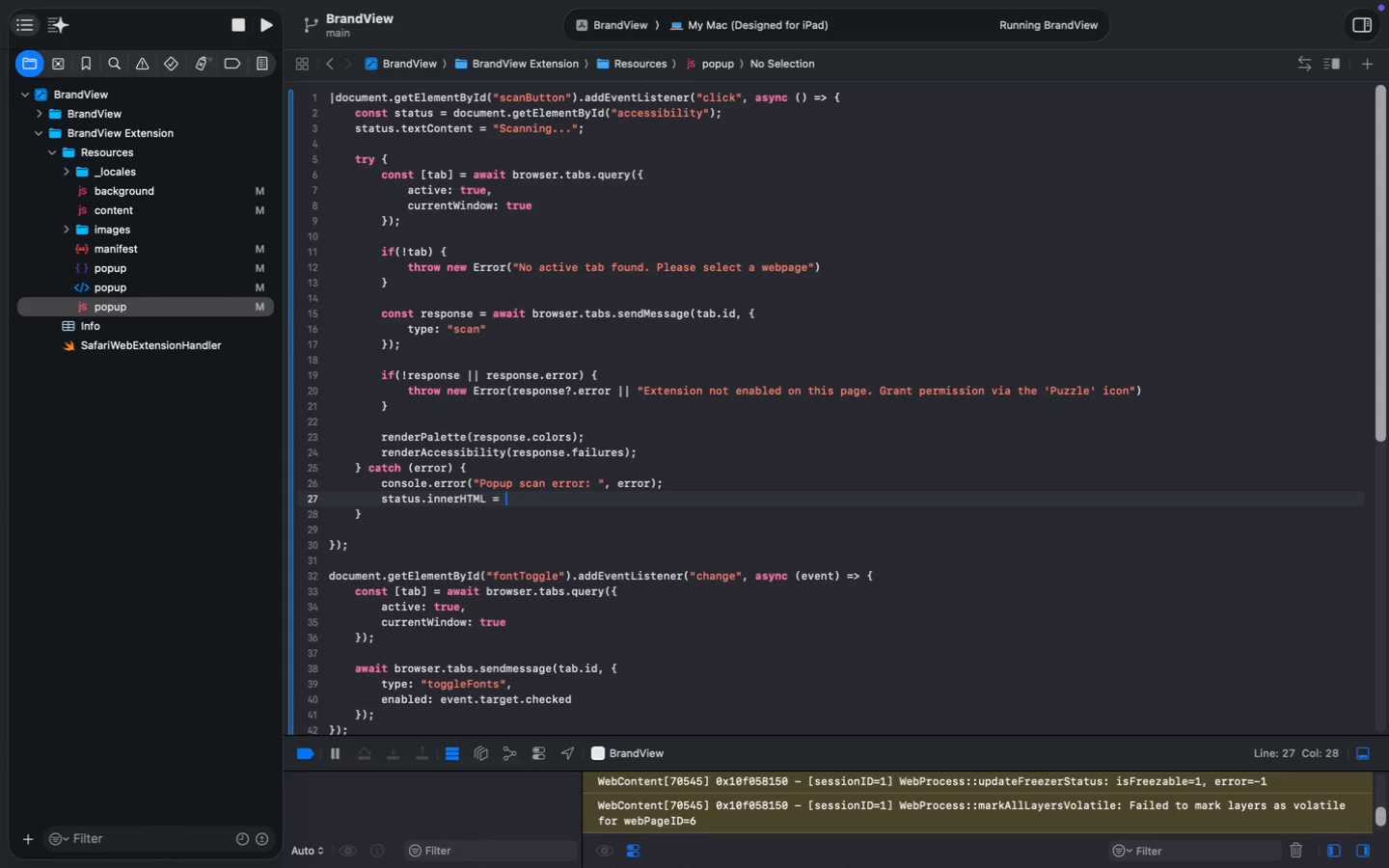 
key(ArrowLeft)
 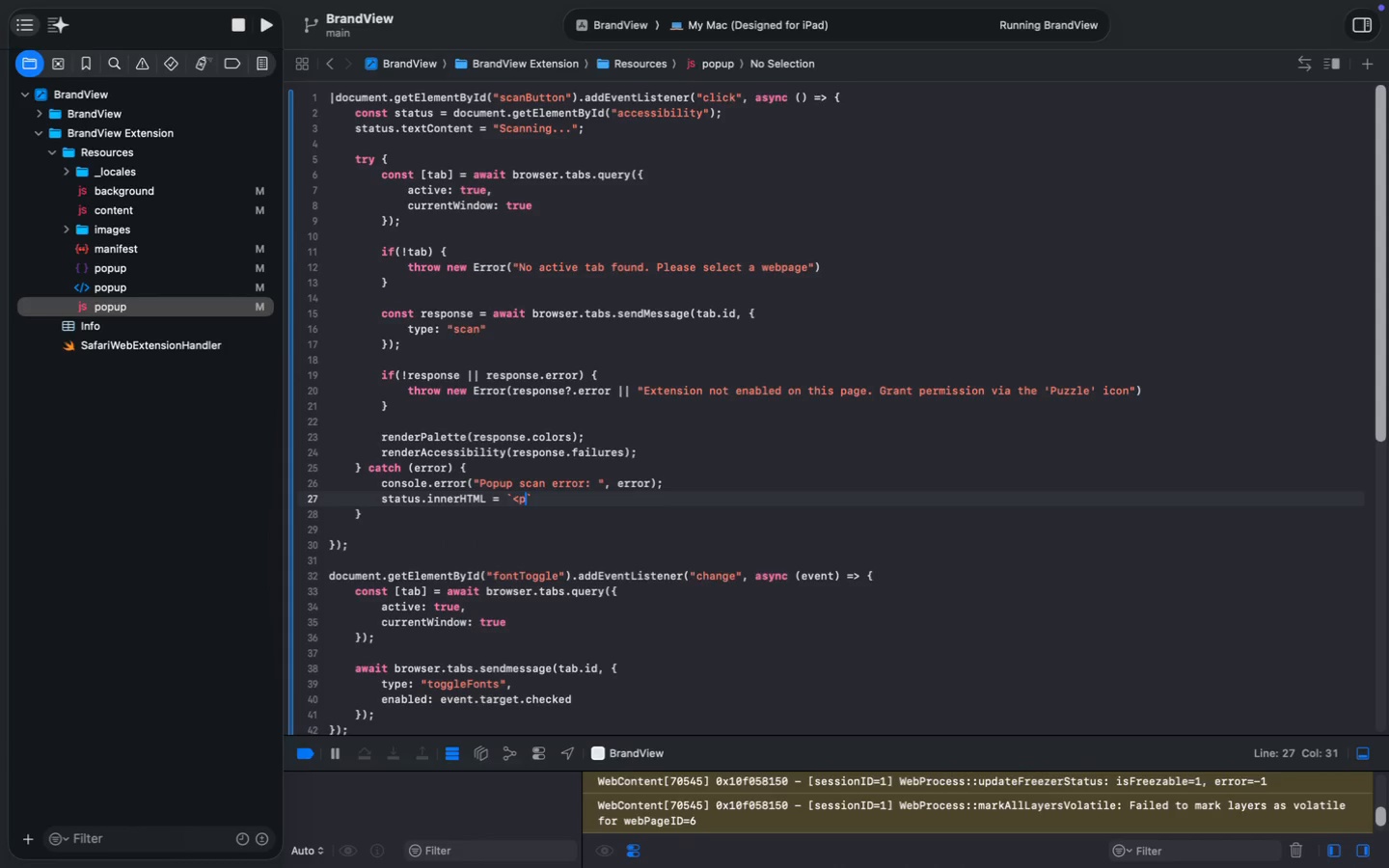 
type(<p style="")
 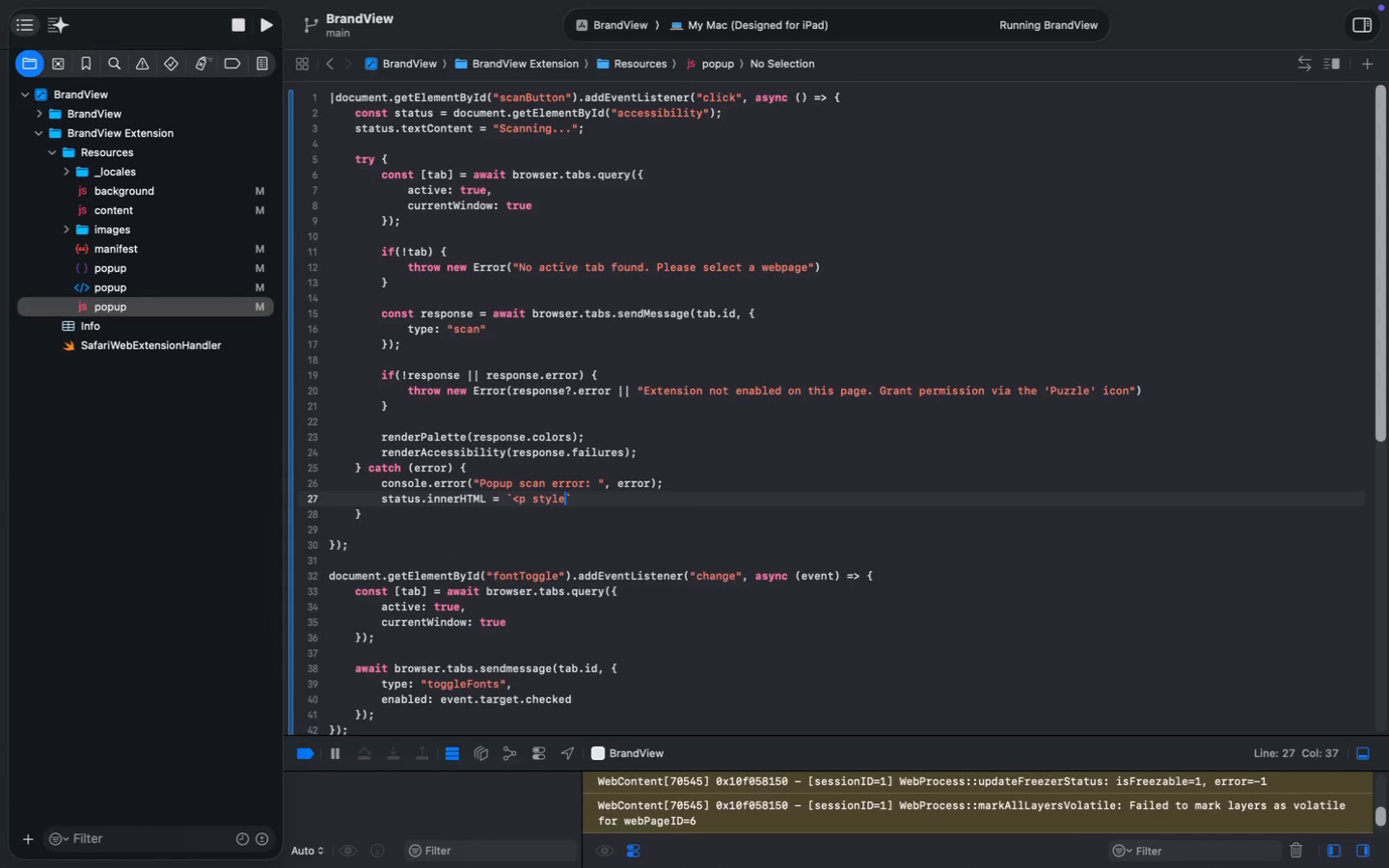 
key(ArrowLeft)
 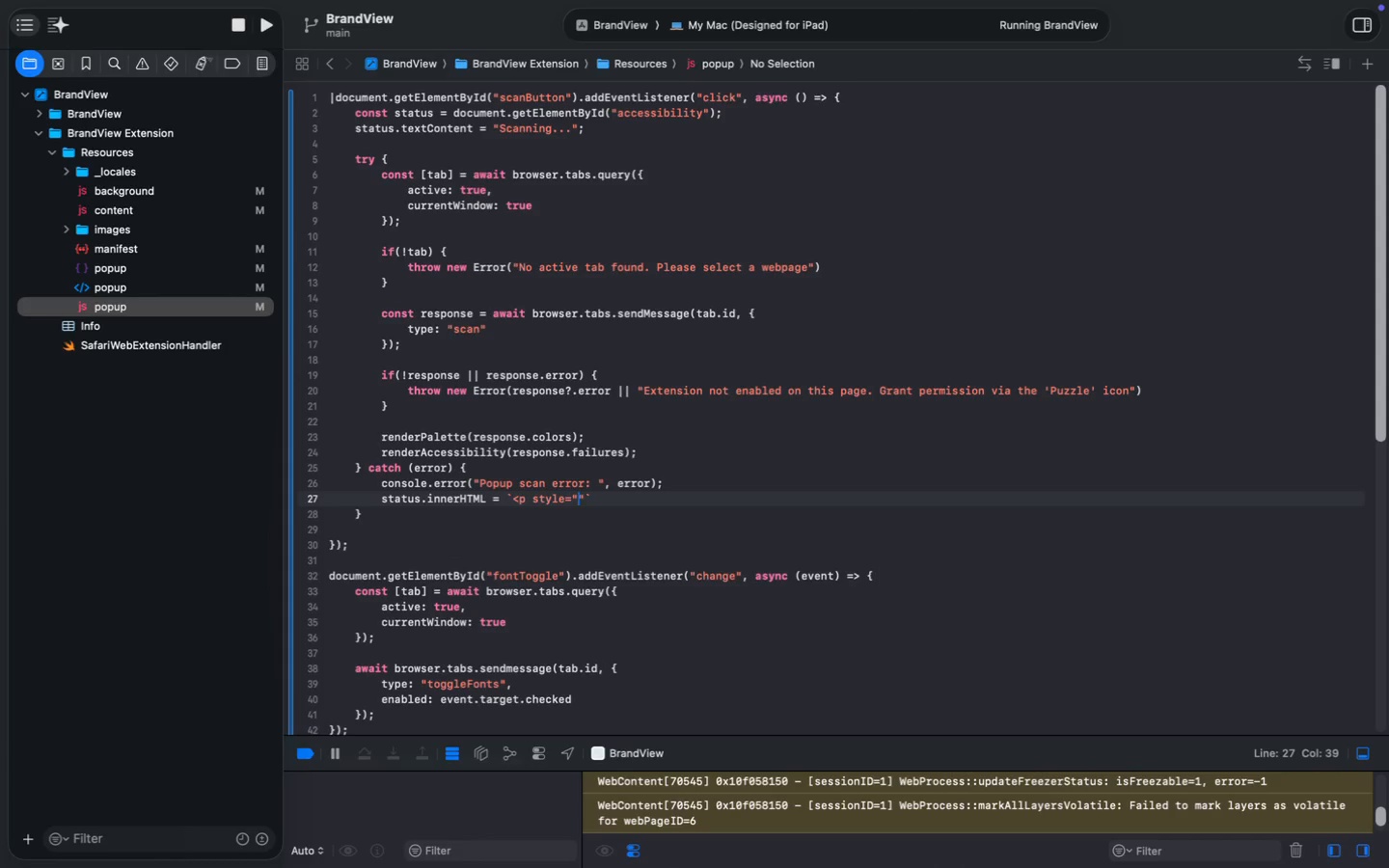 
type(color: #)
 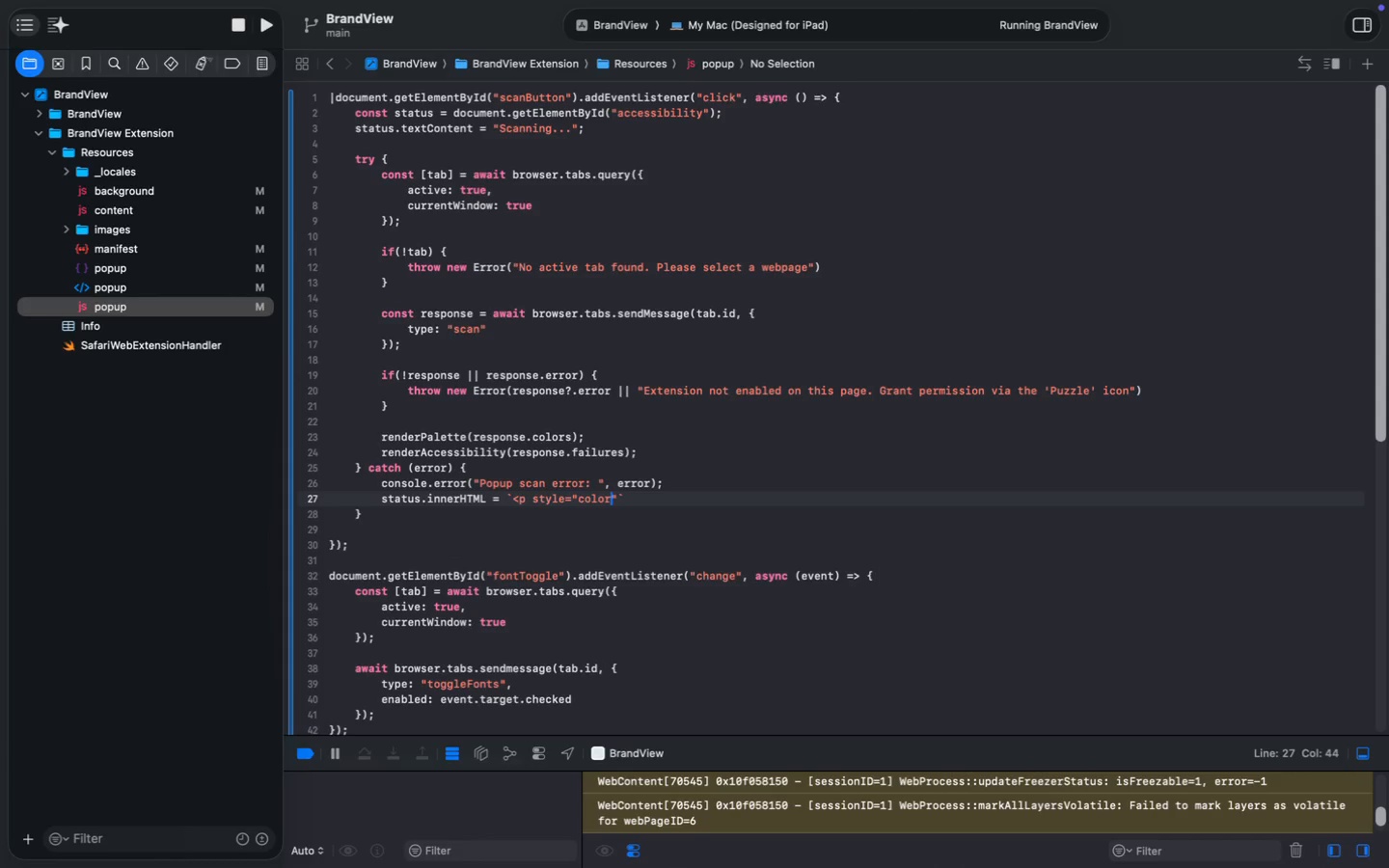 
hold_key(key=ShiftLeft, duration=0.84)
 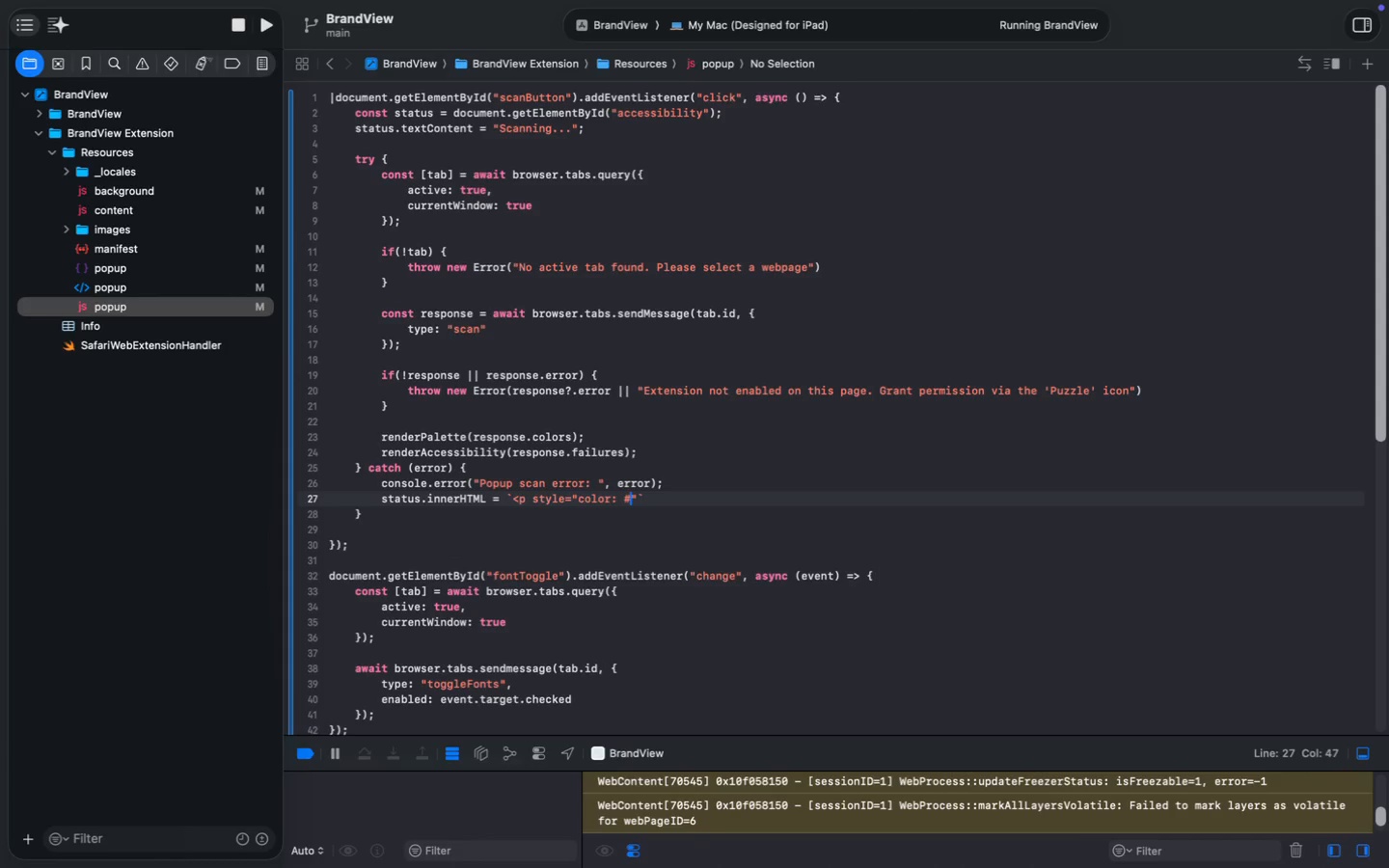 
type(fff)
key(Backspace)
type(4b4b; font-size: 12px;)
 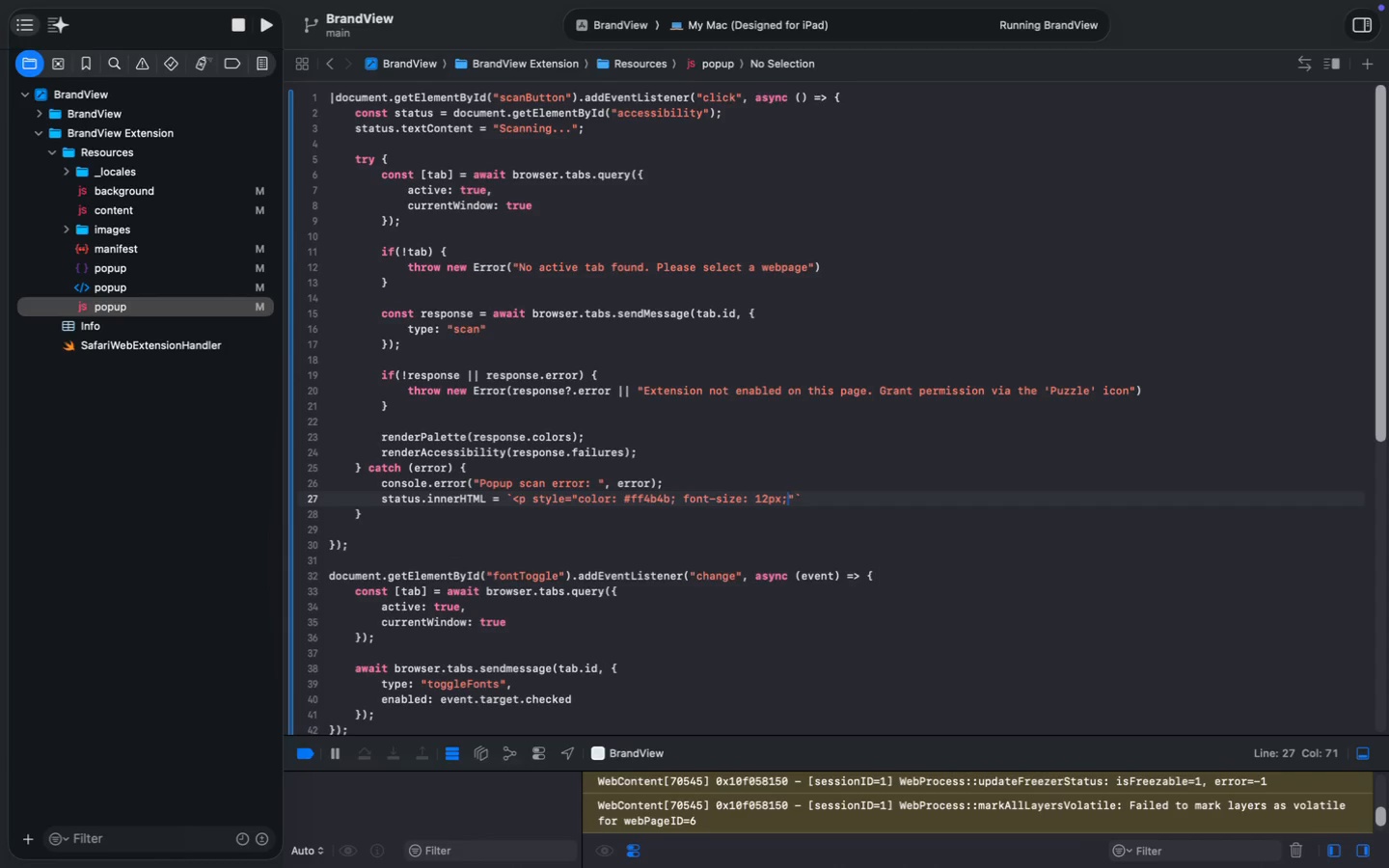 
key(ArrowRight)
 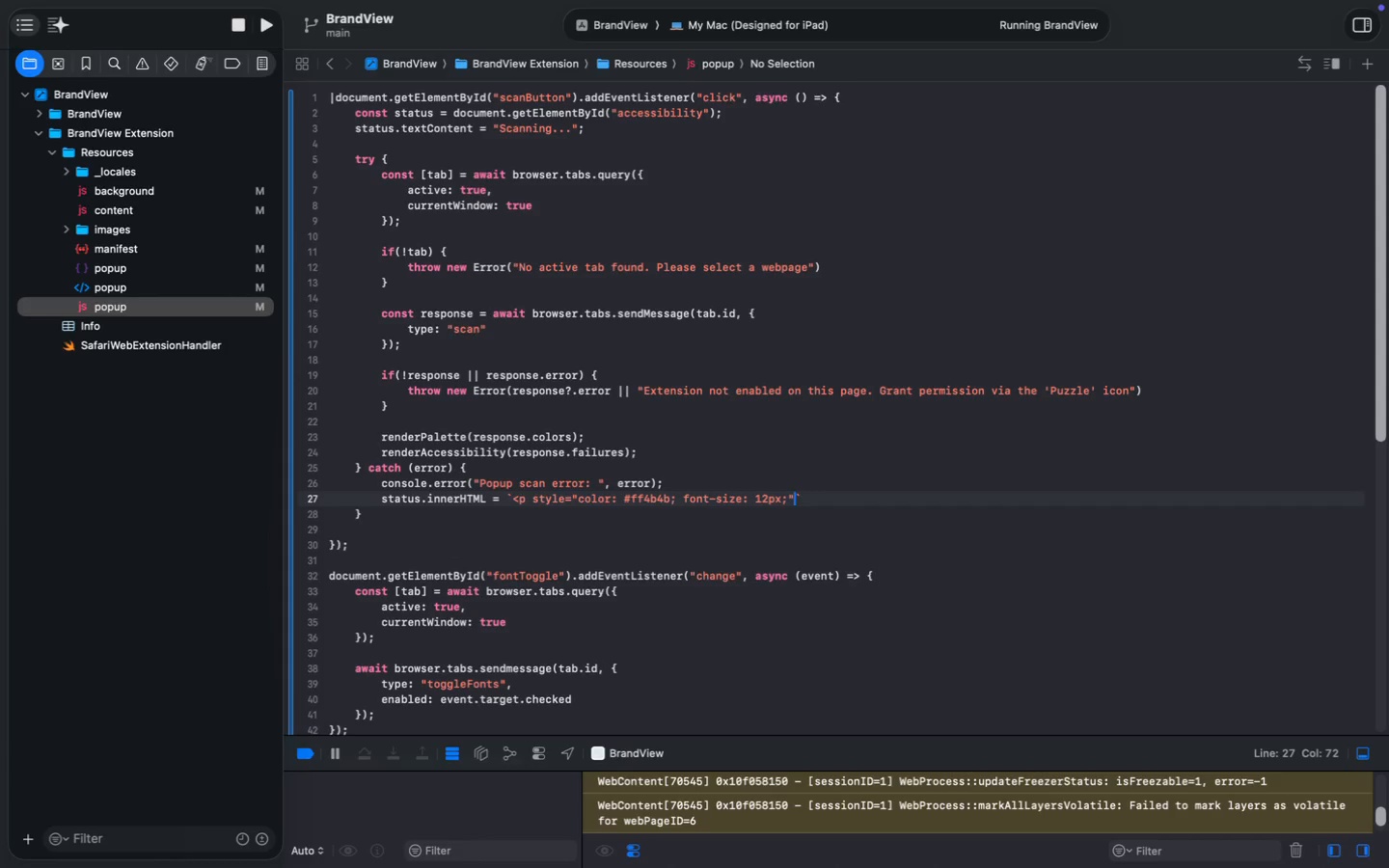 
key(Shift+Period)
 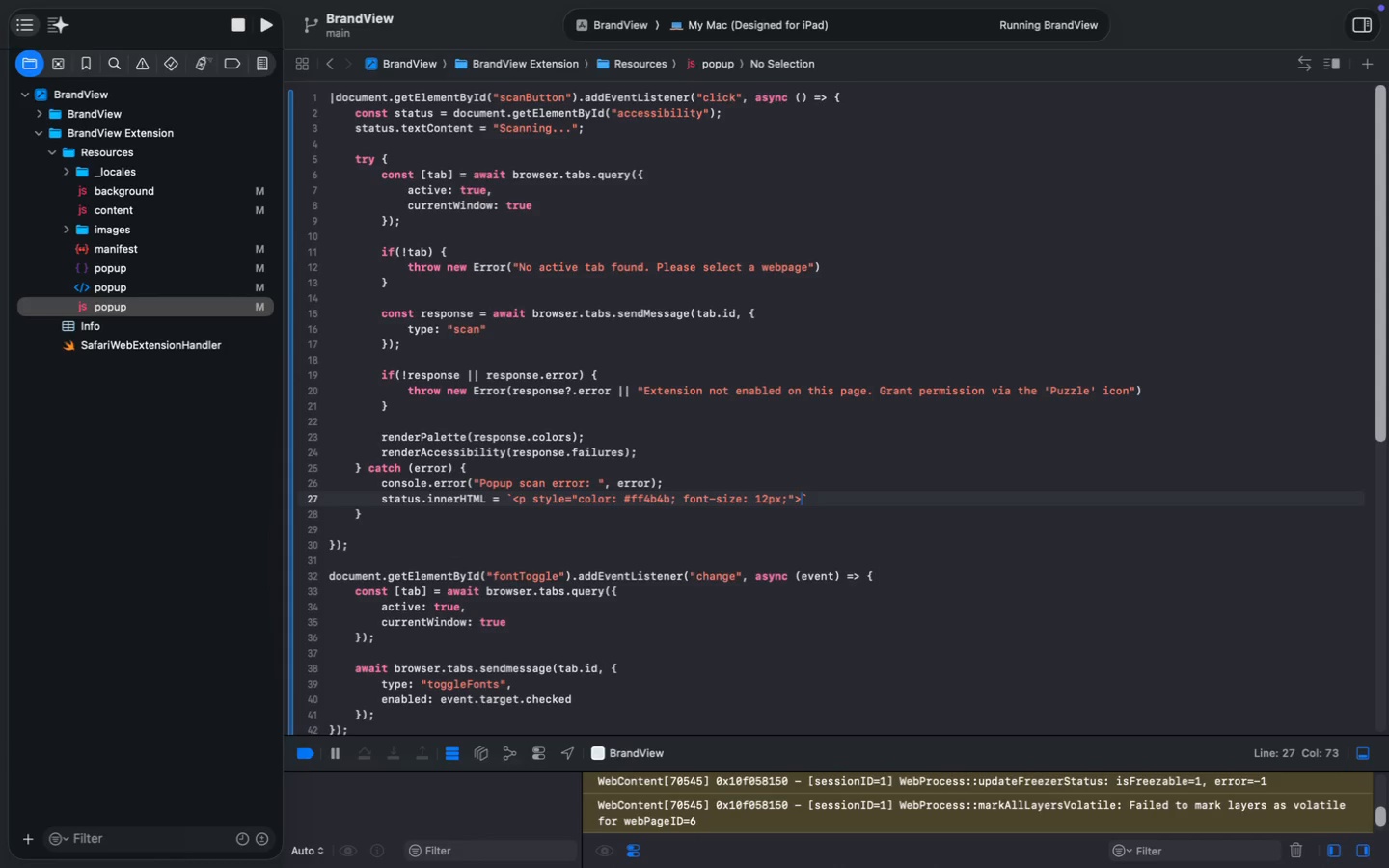 
key(ArrowRight)
 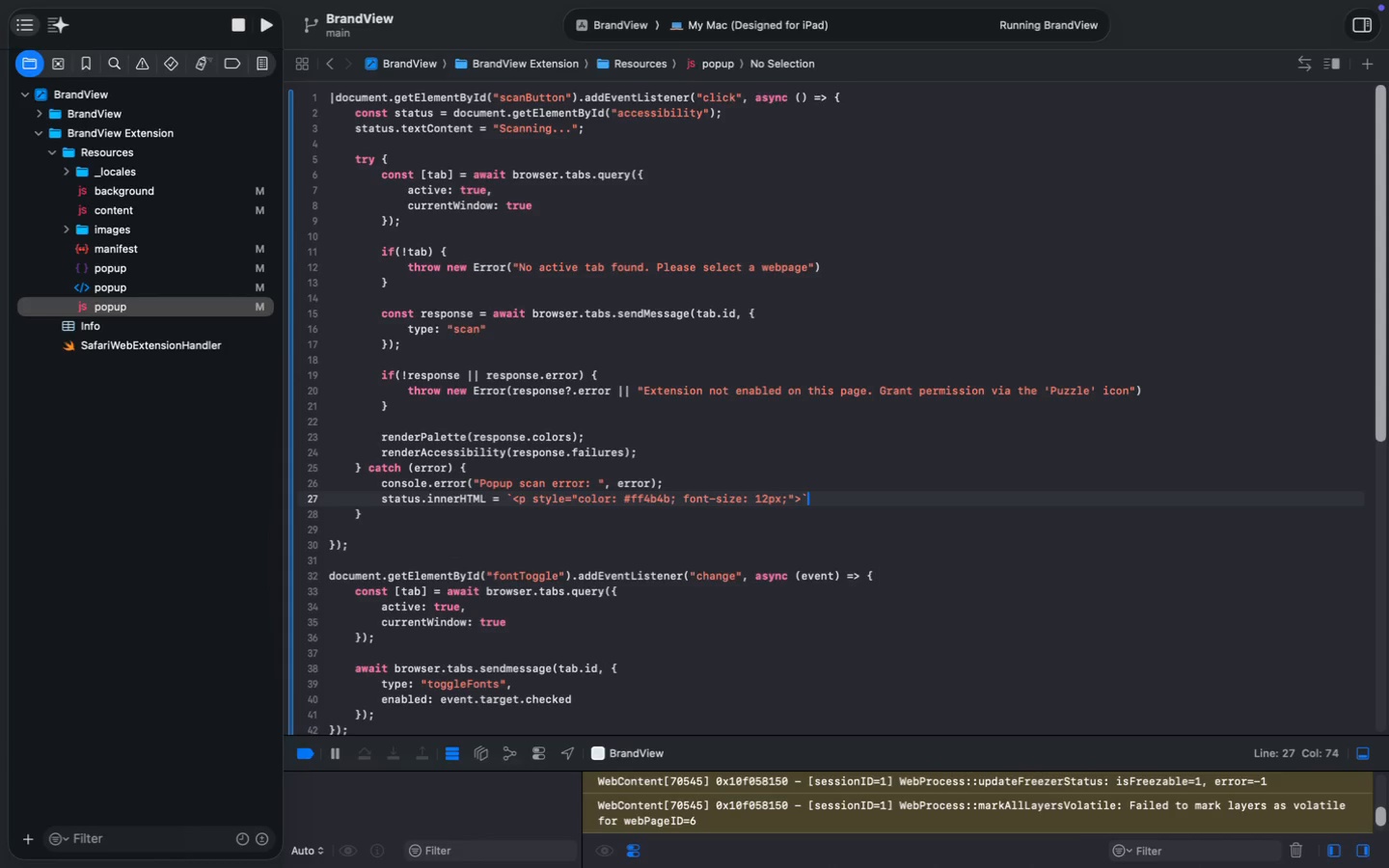 
key(ArrowLeft)
 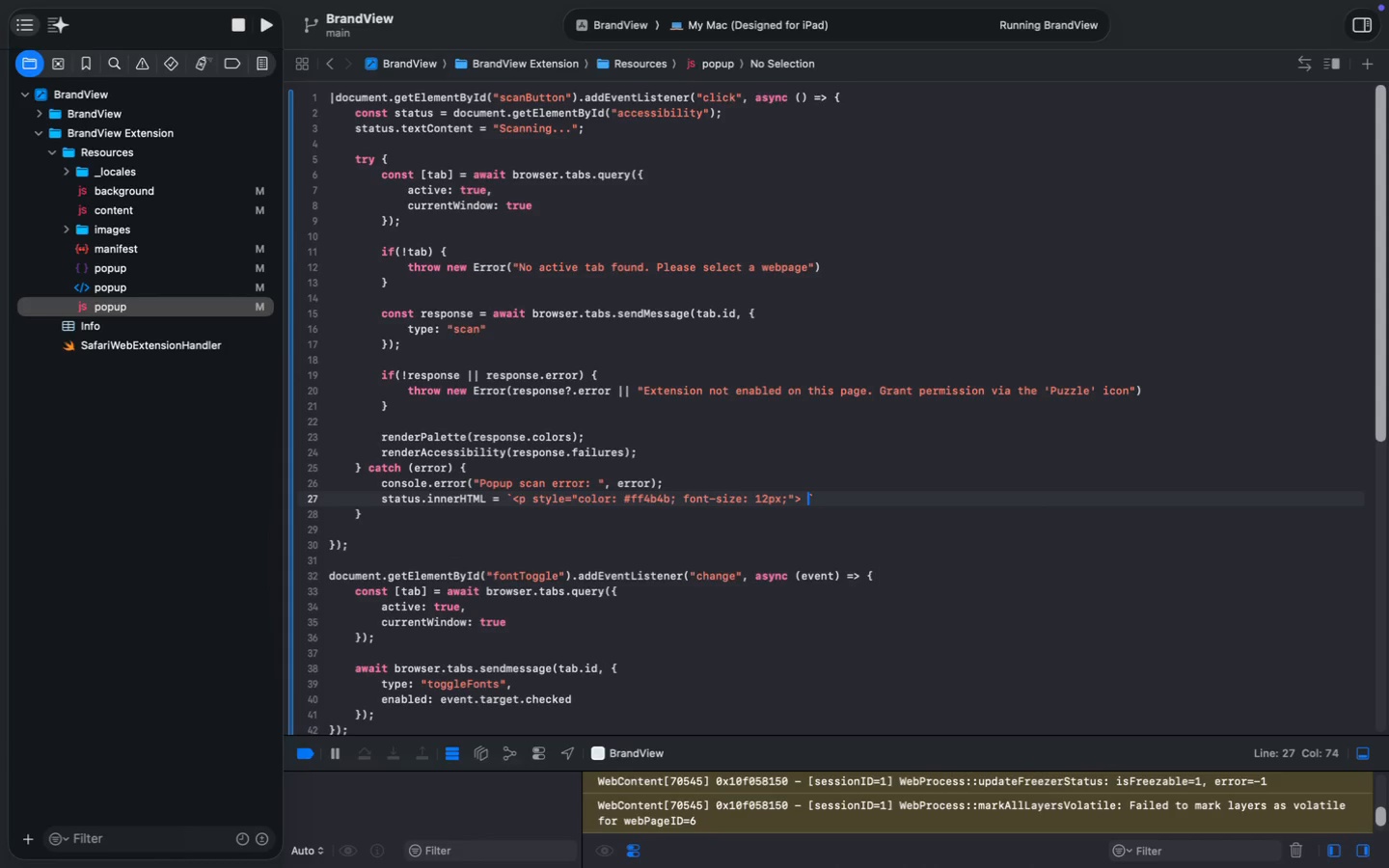 
key(Space)
 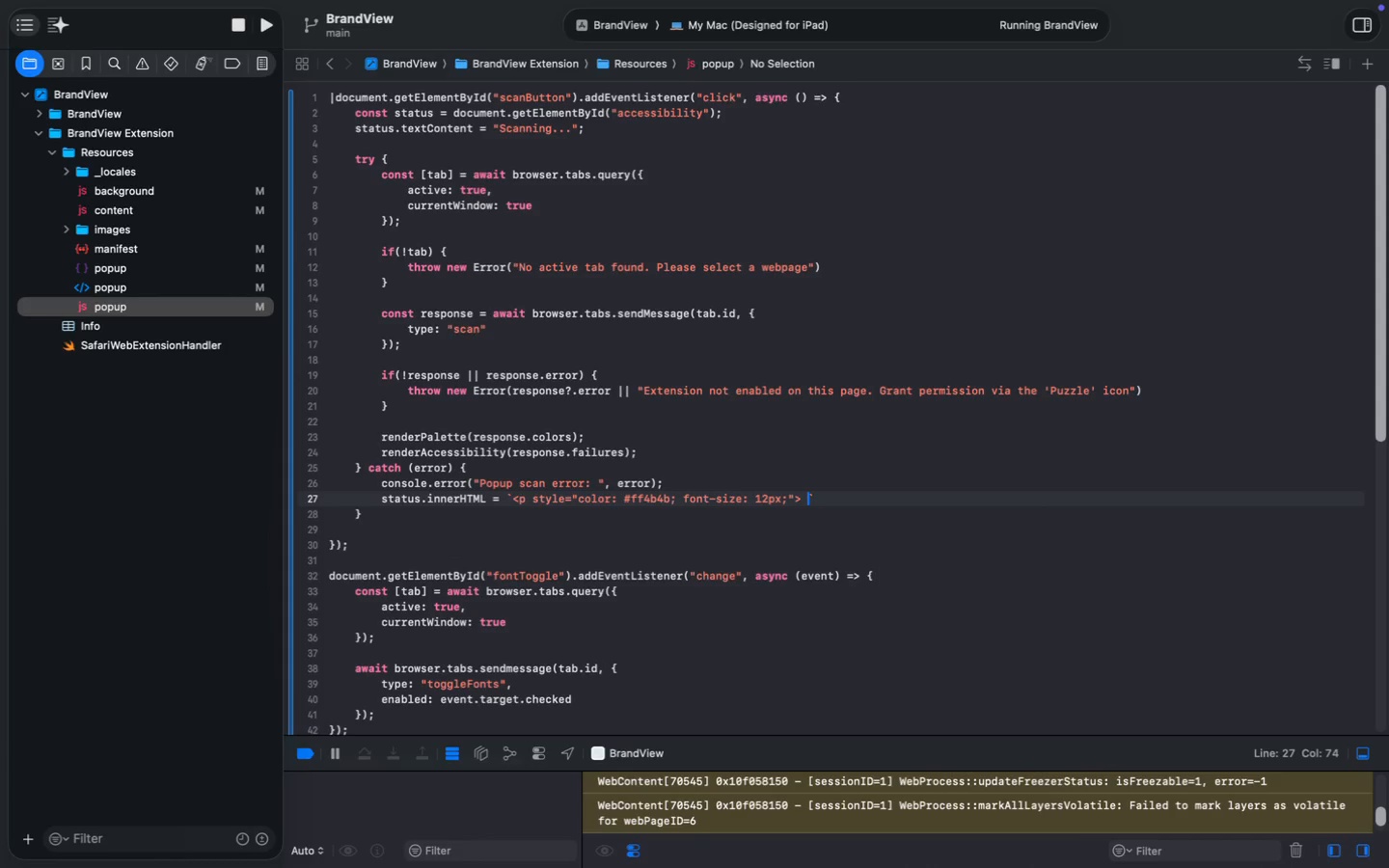 
key(Shift+4)
 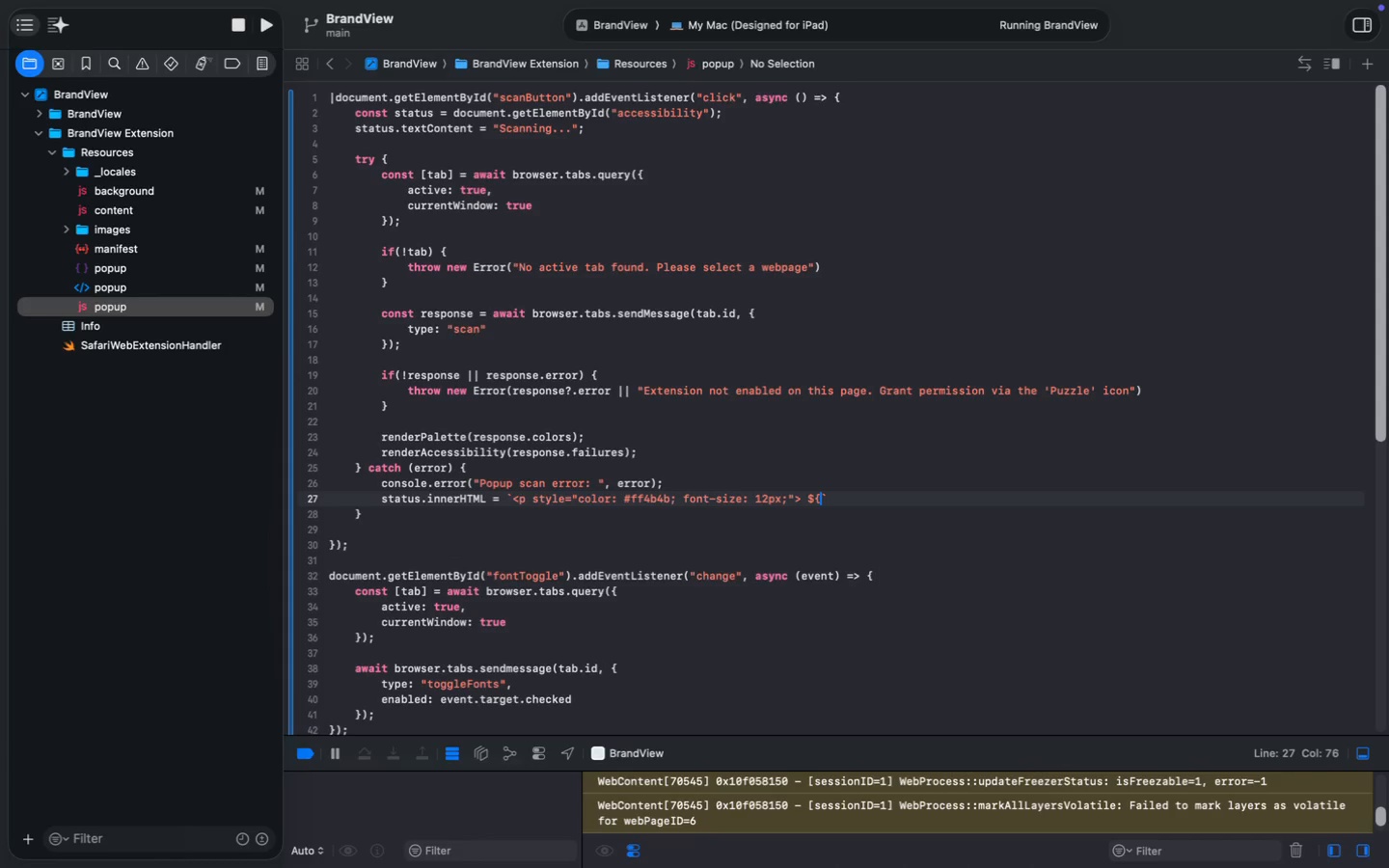 
key(Shift+BracketLeft)
 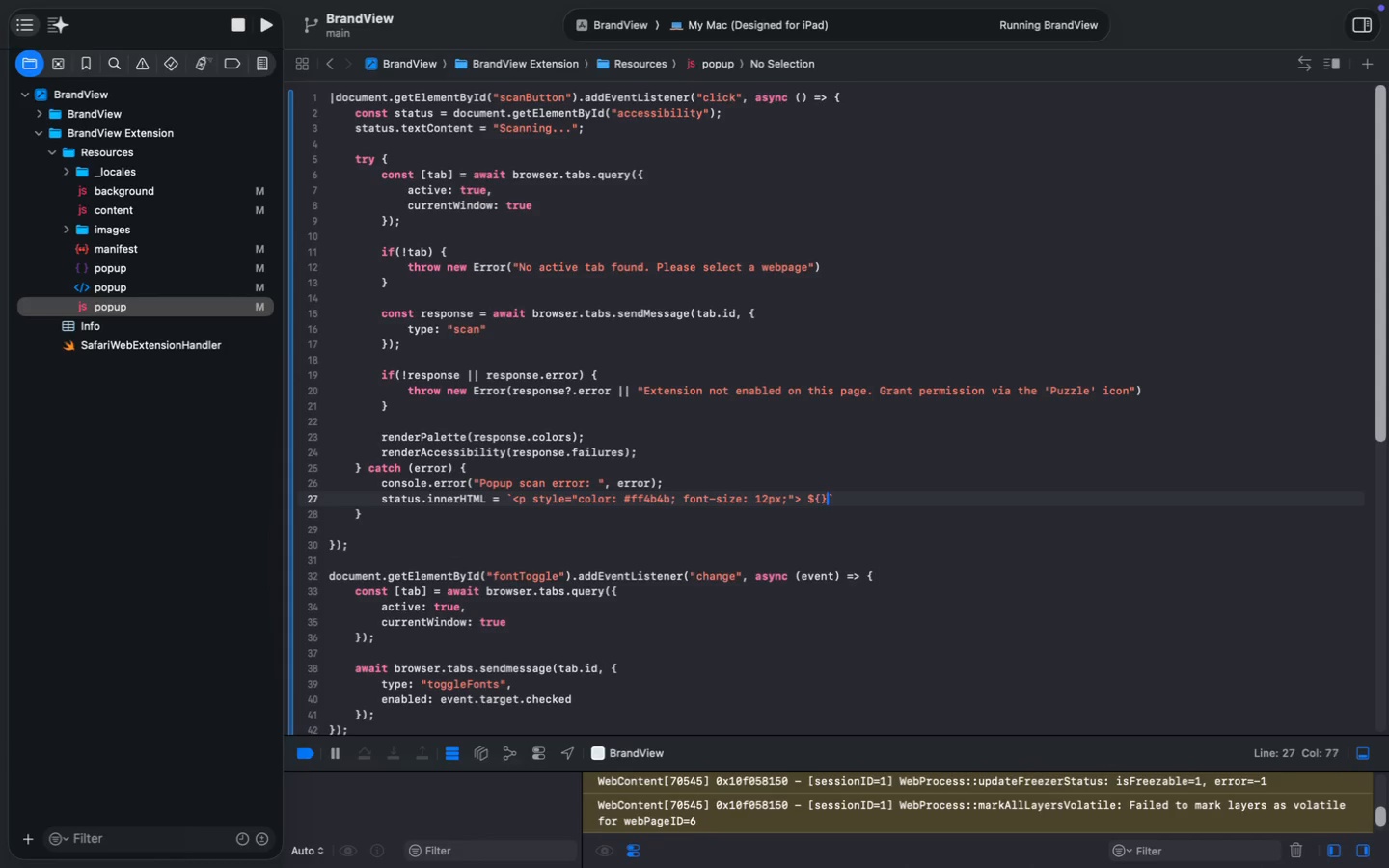 
key(Shift+BracketRight)
 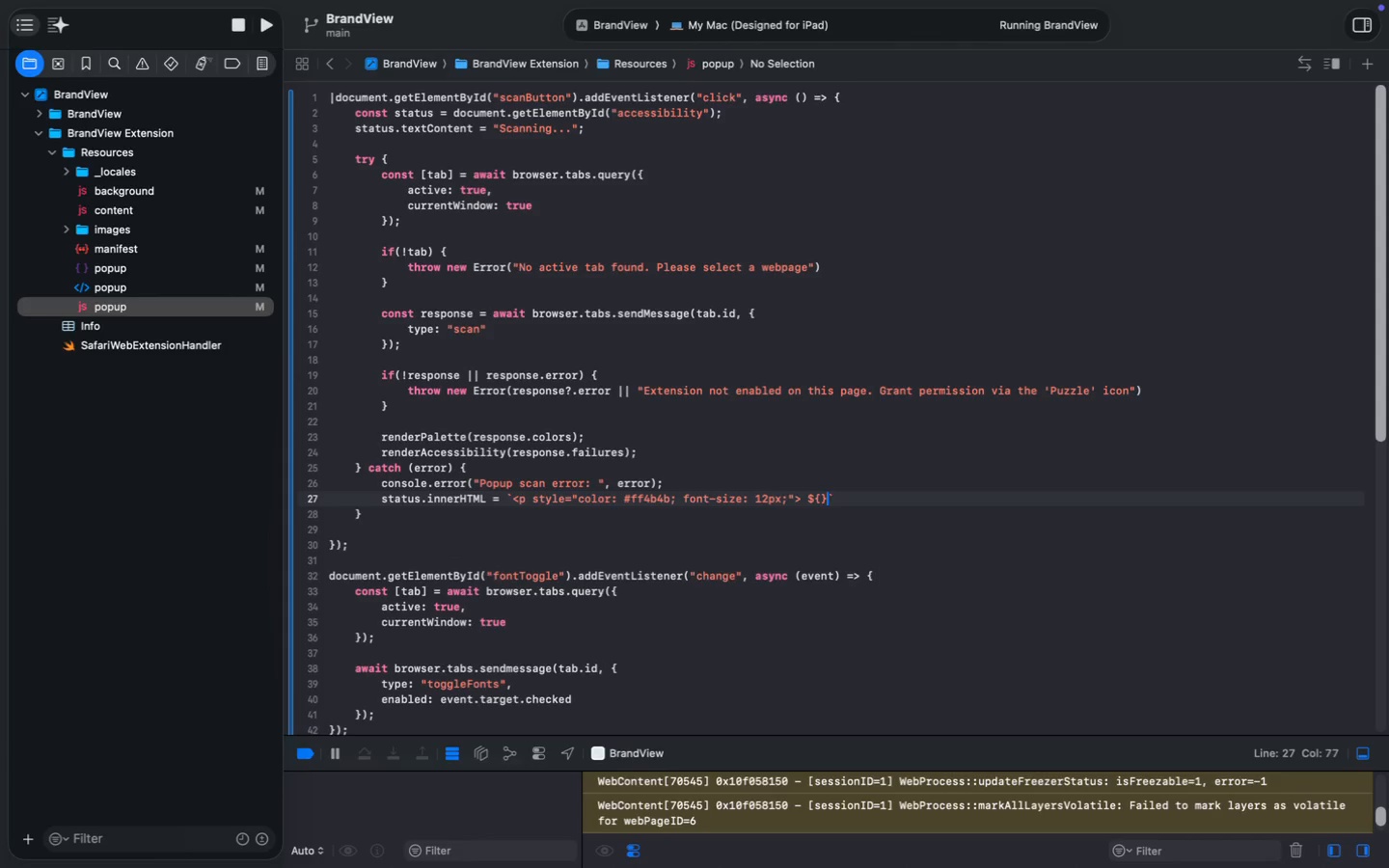 
key(ArrowLeft)
 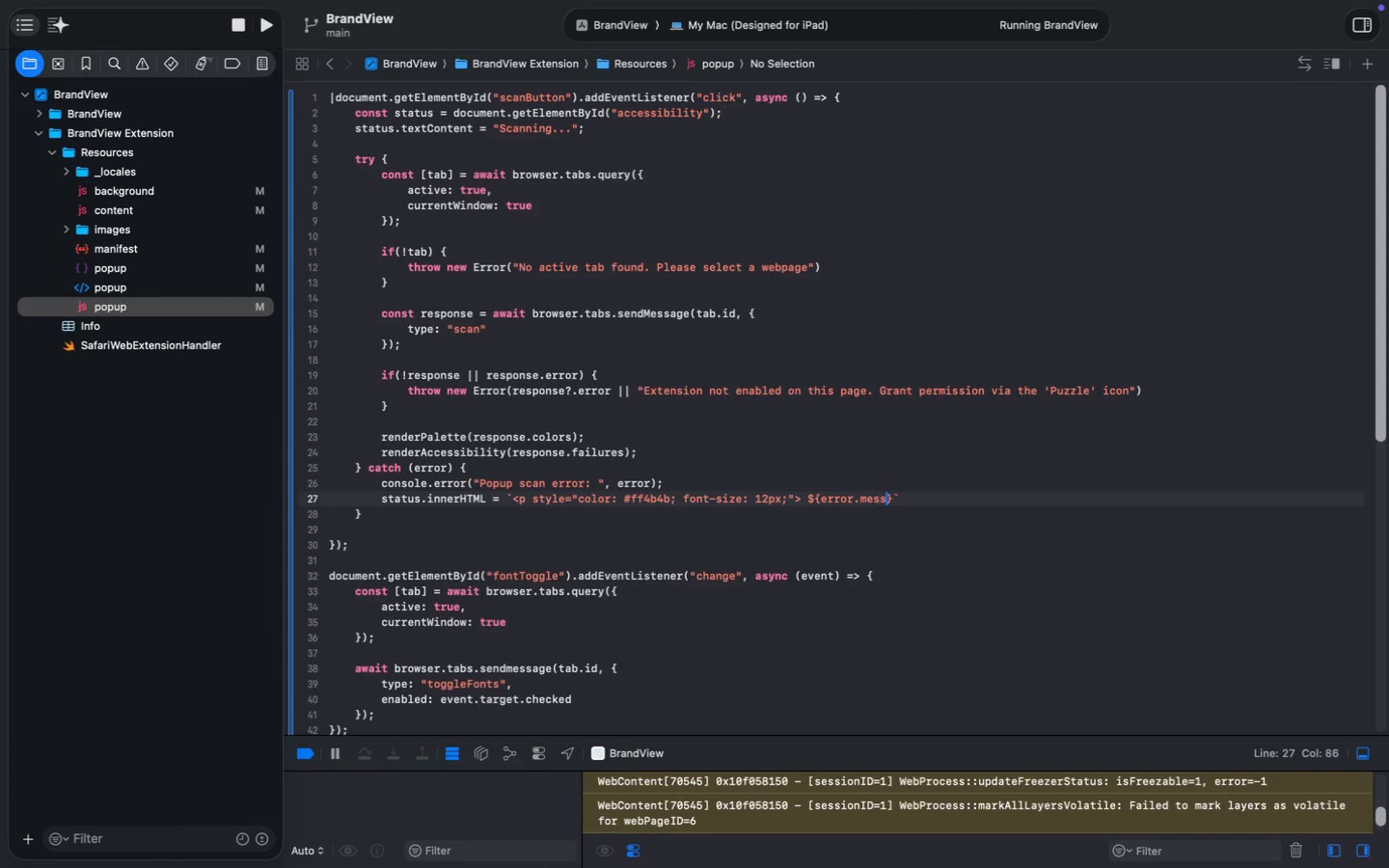 
type(error.message)
 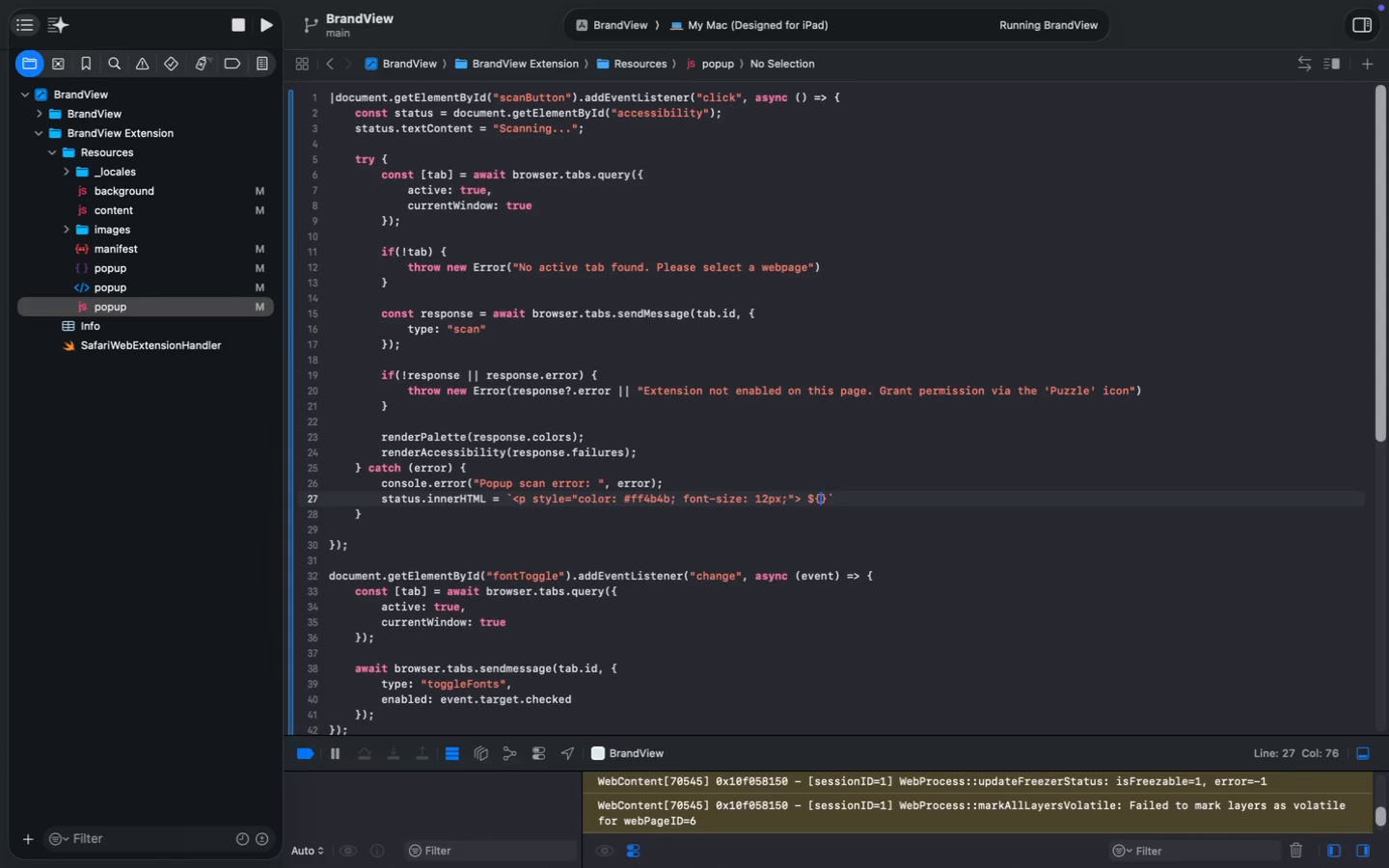 
key(ArrowRight)
 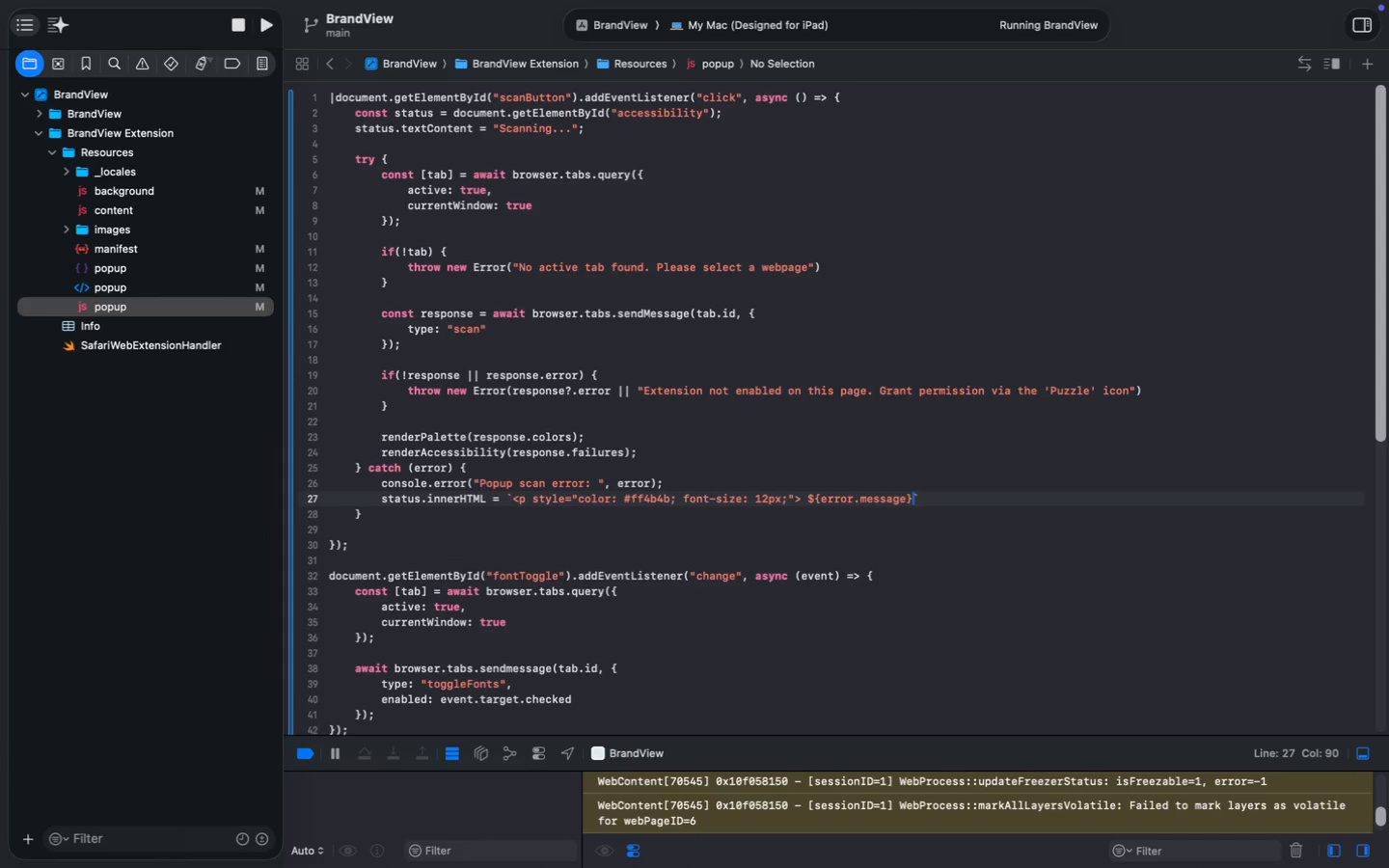 
key(Space)
 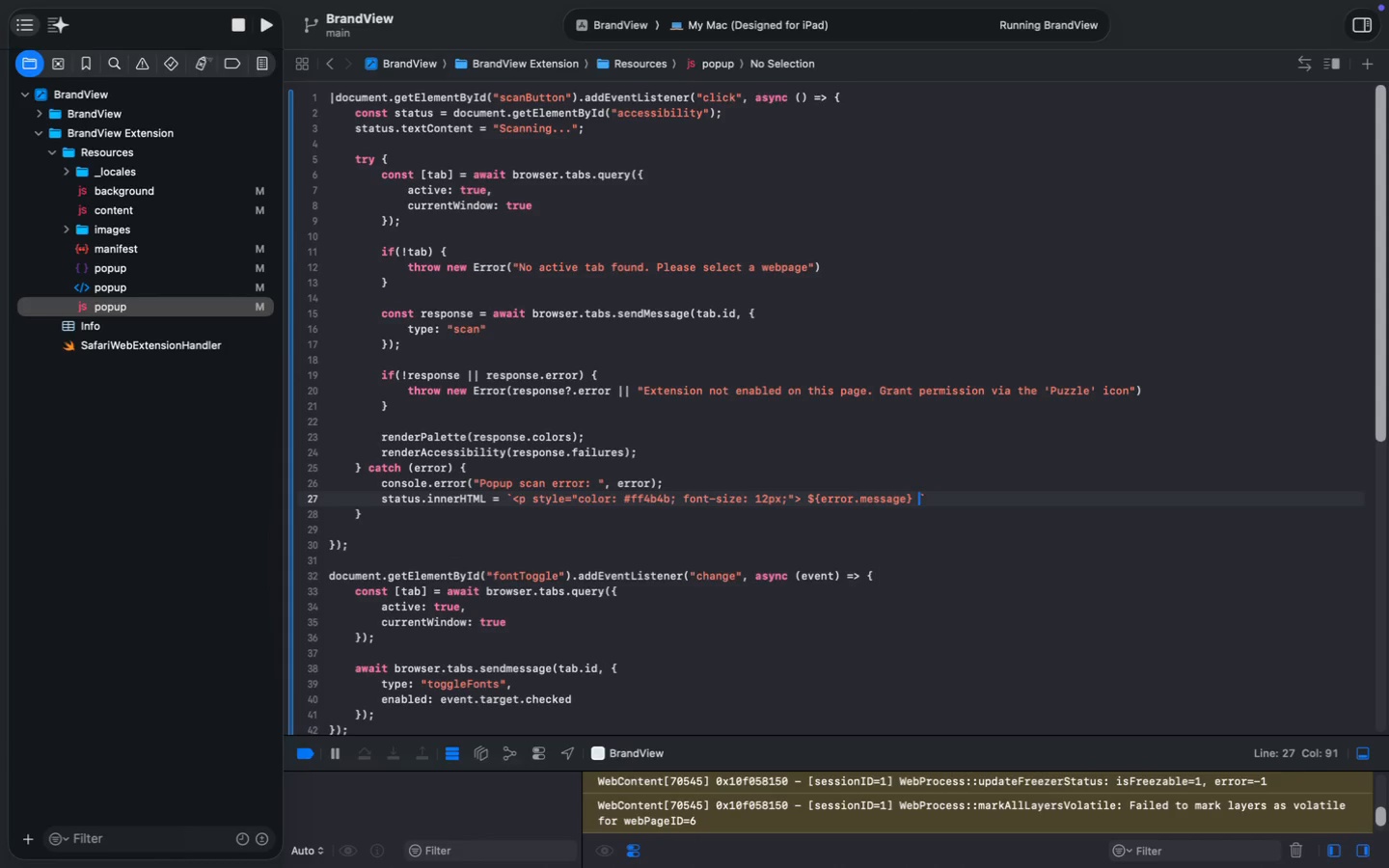 
key(Shift+ShiftLeft)
 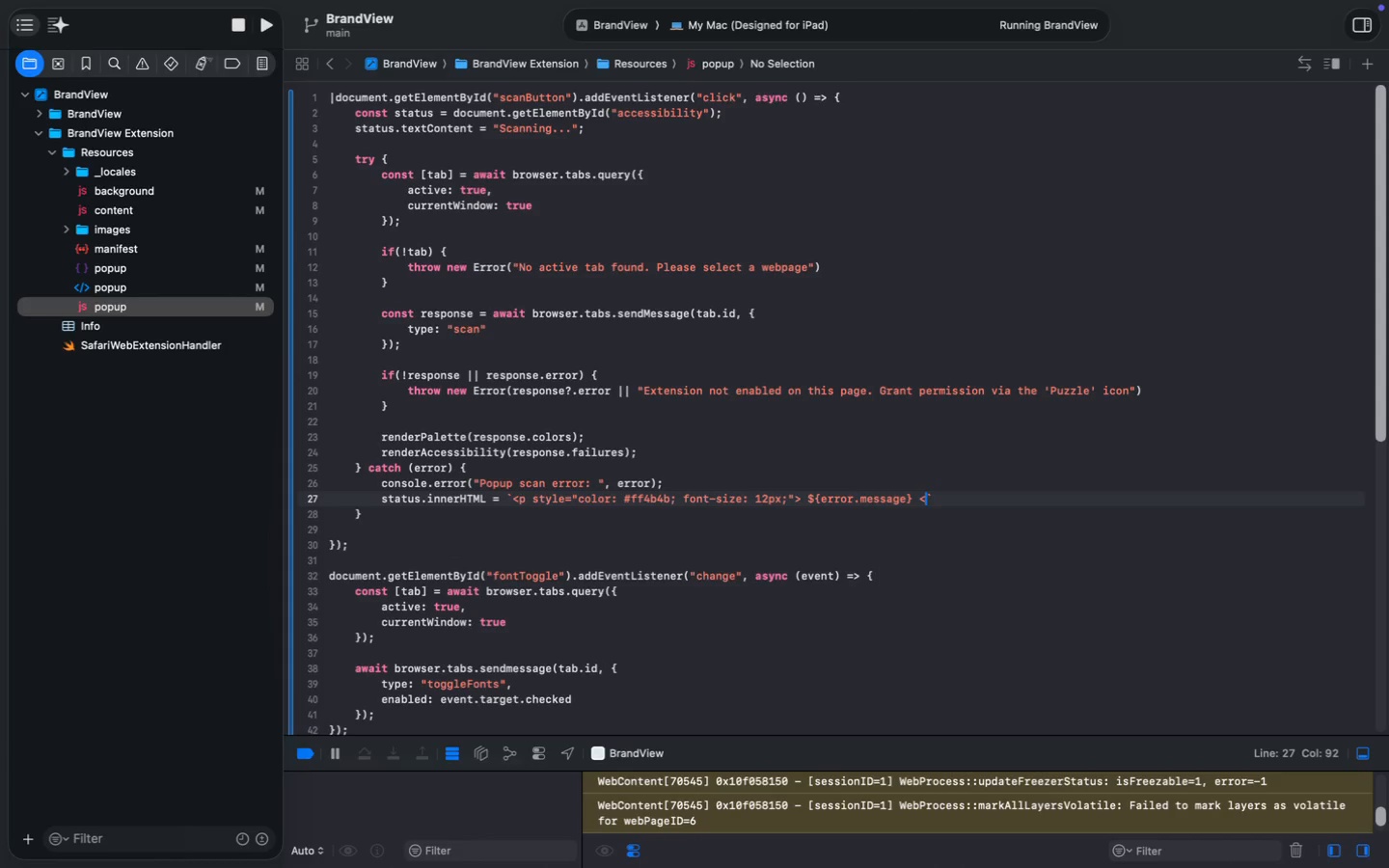 
key(Shift+Comma)
 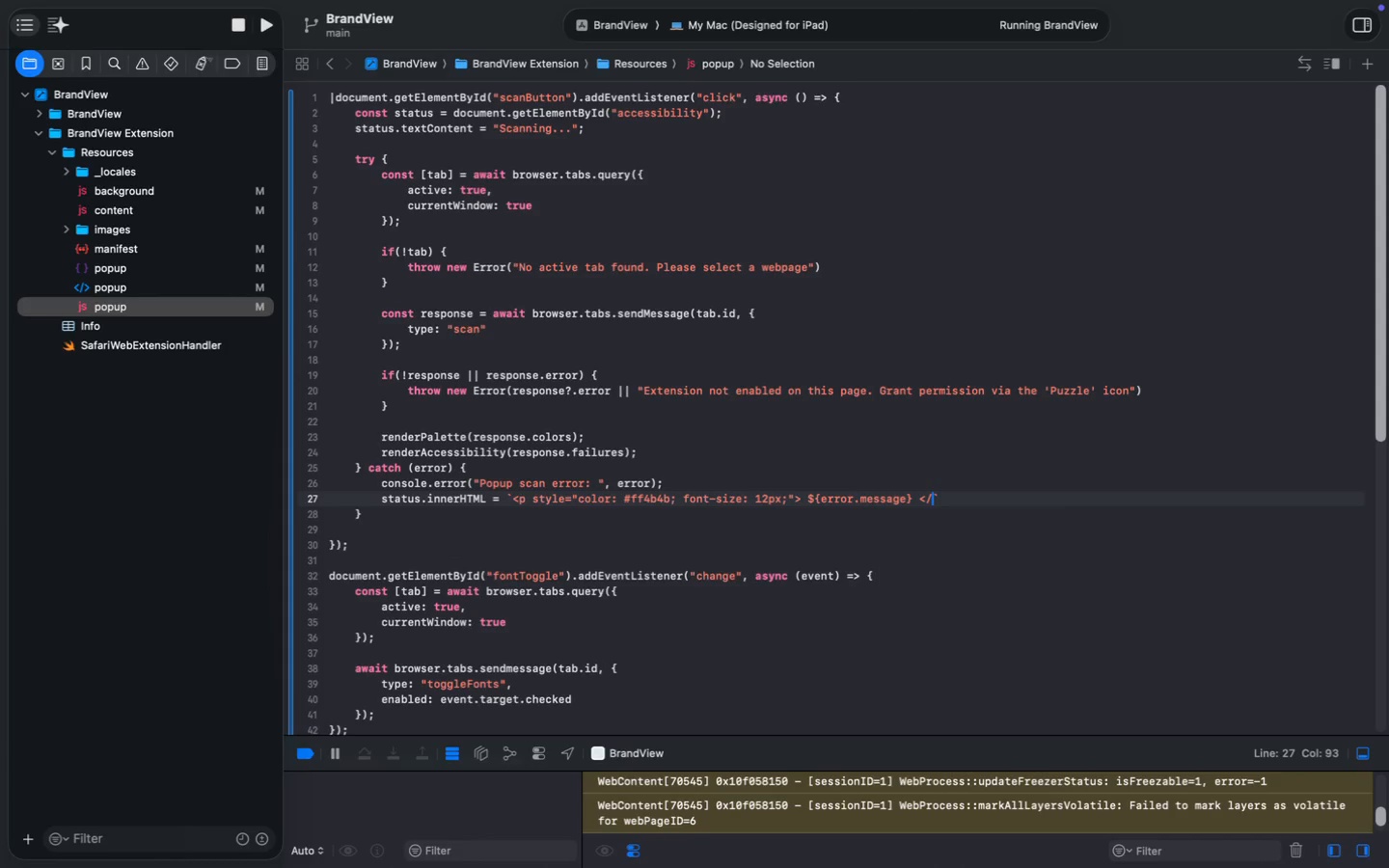 
key(Slash)
 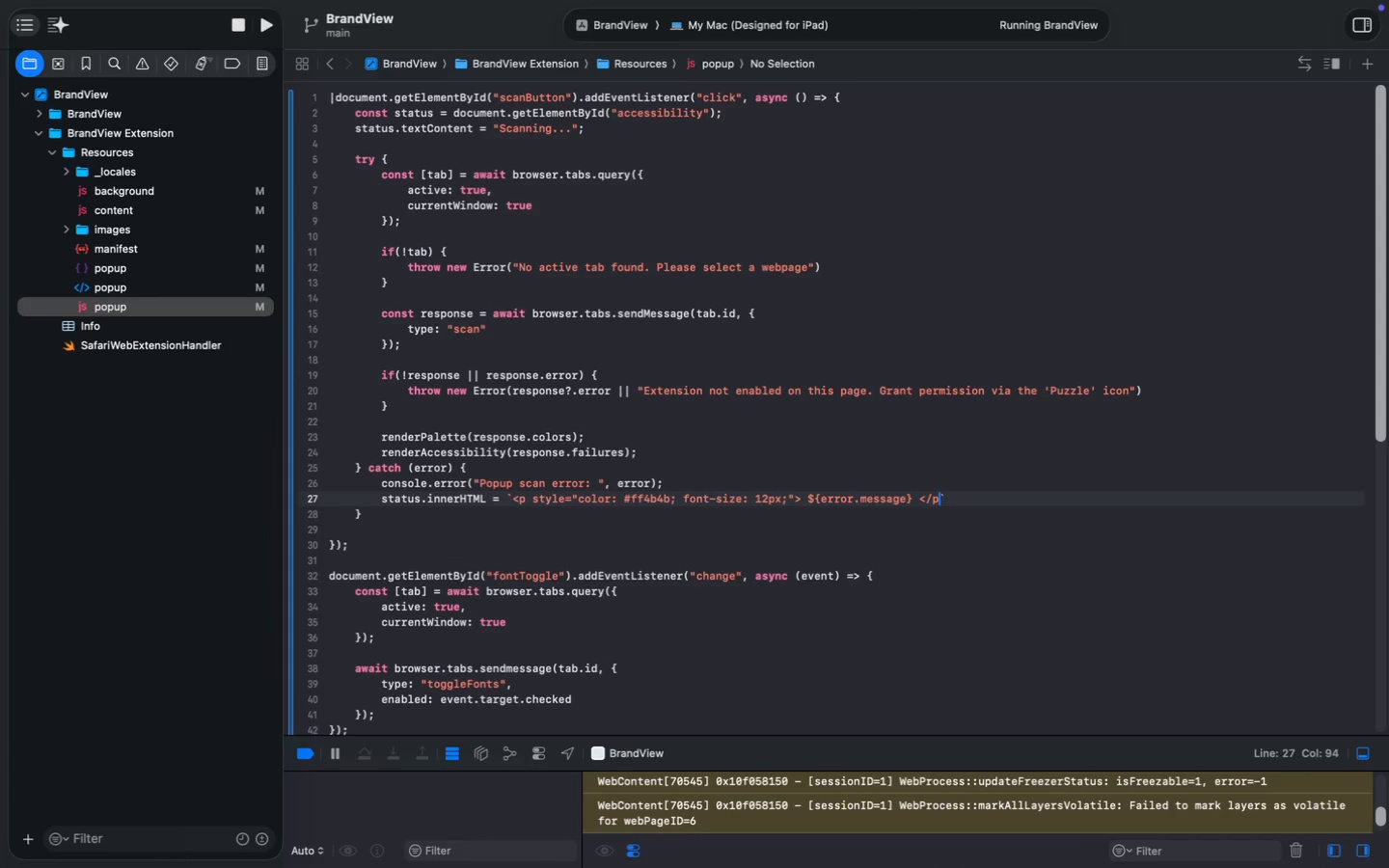 
key(P)
 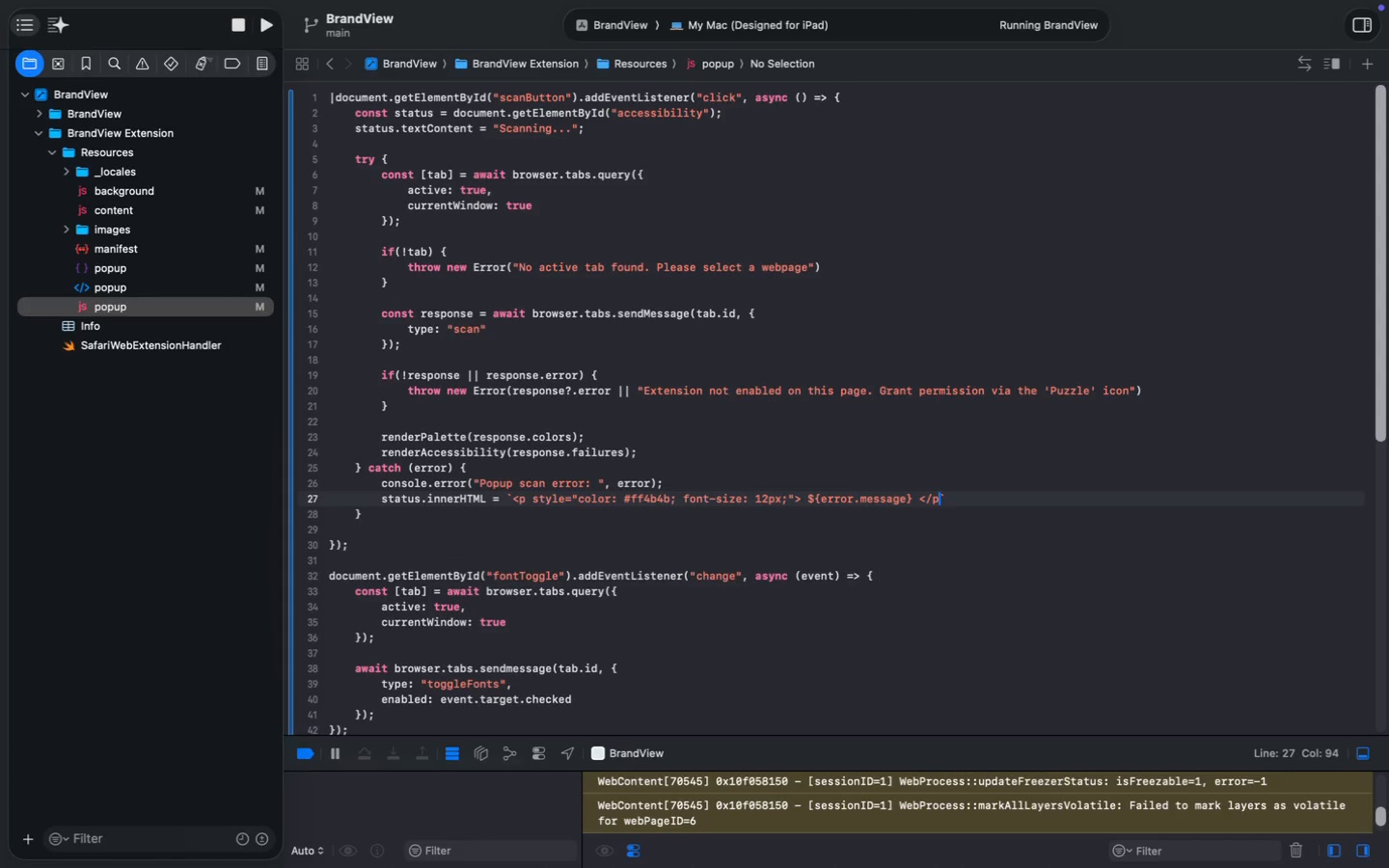 
key(Shift+ShiftLeft)
 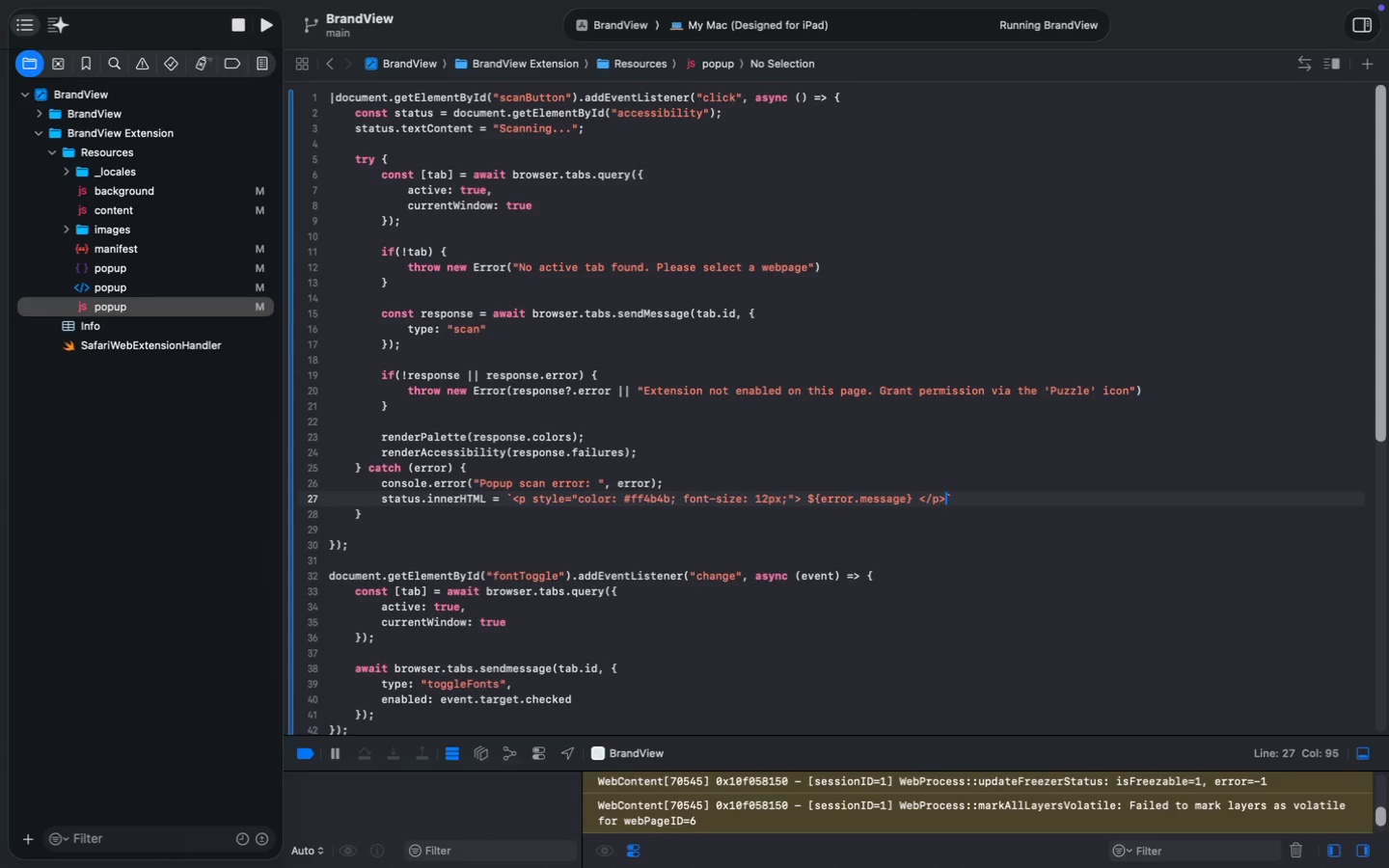 
key(Shift+Period)
 